 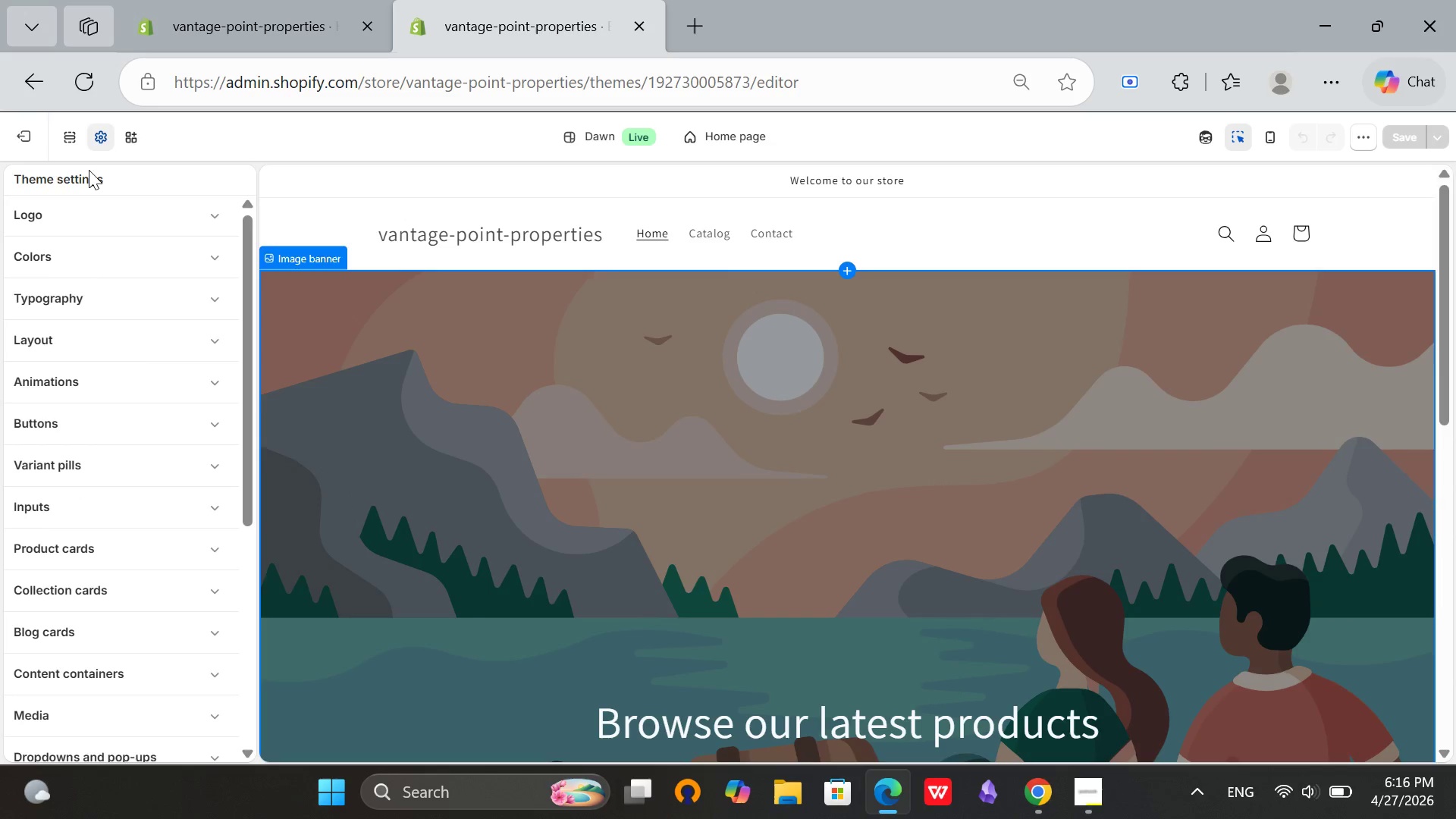 
left_click([61, 258])
 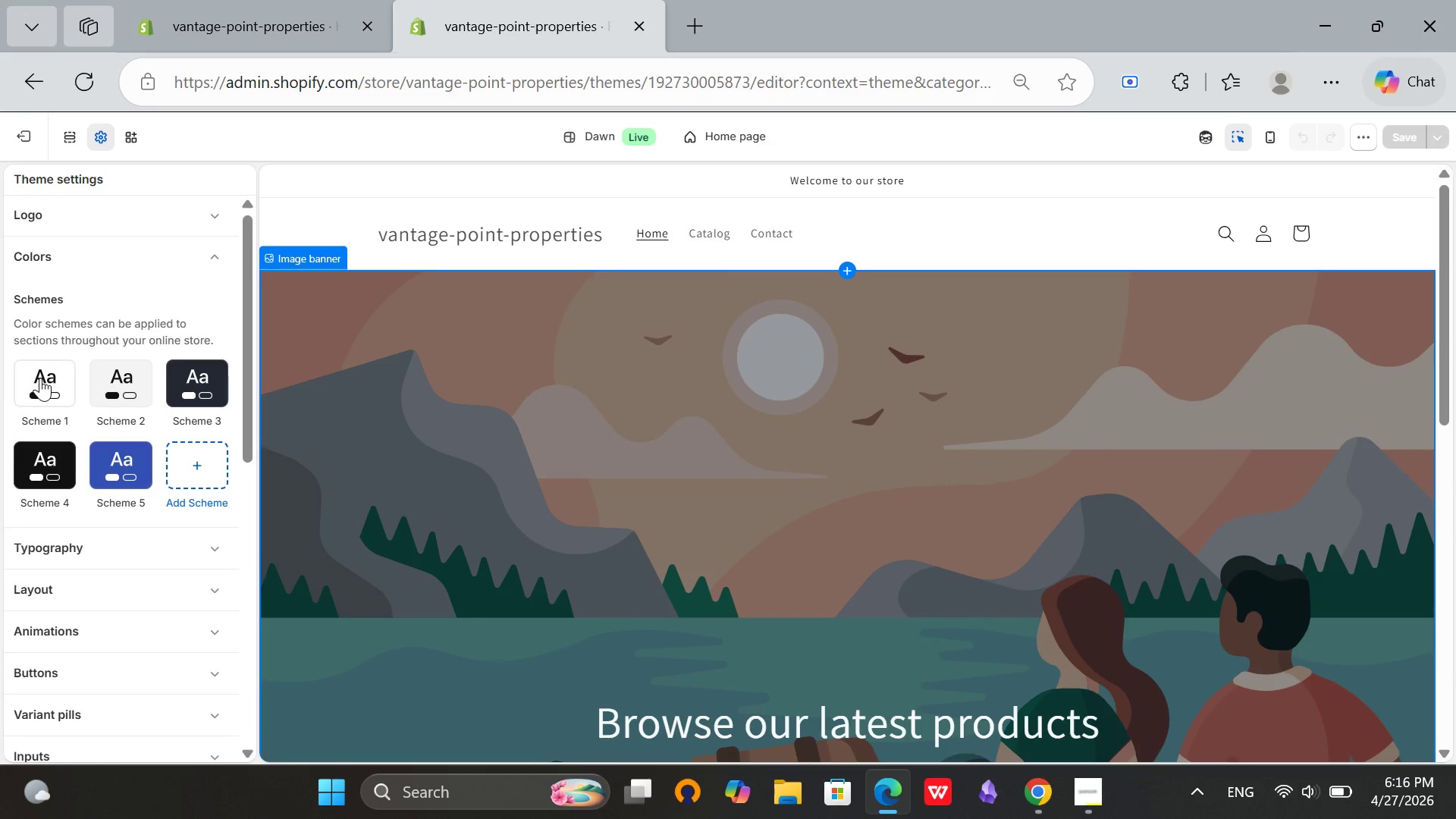 
left_click([40, 378])
 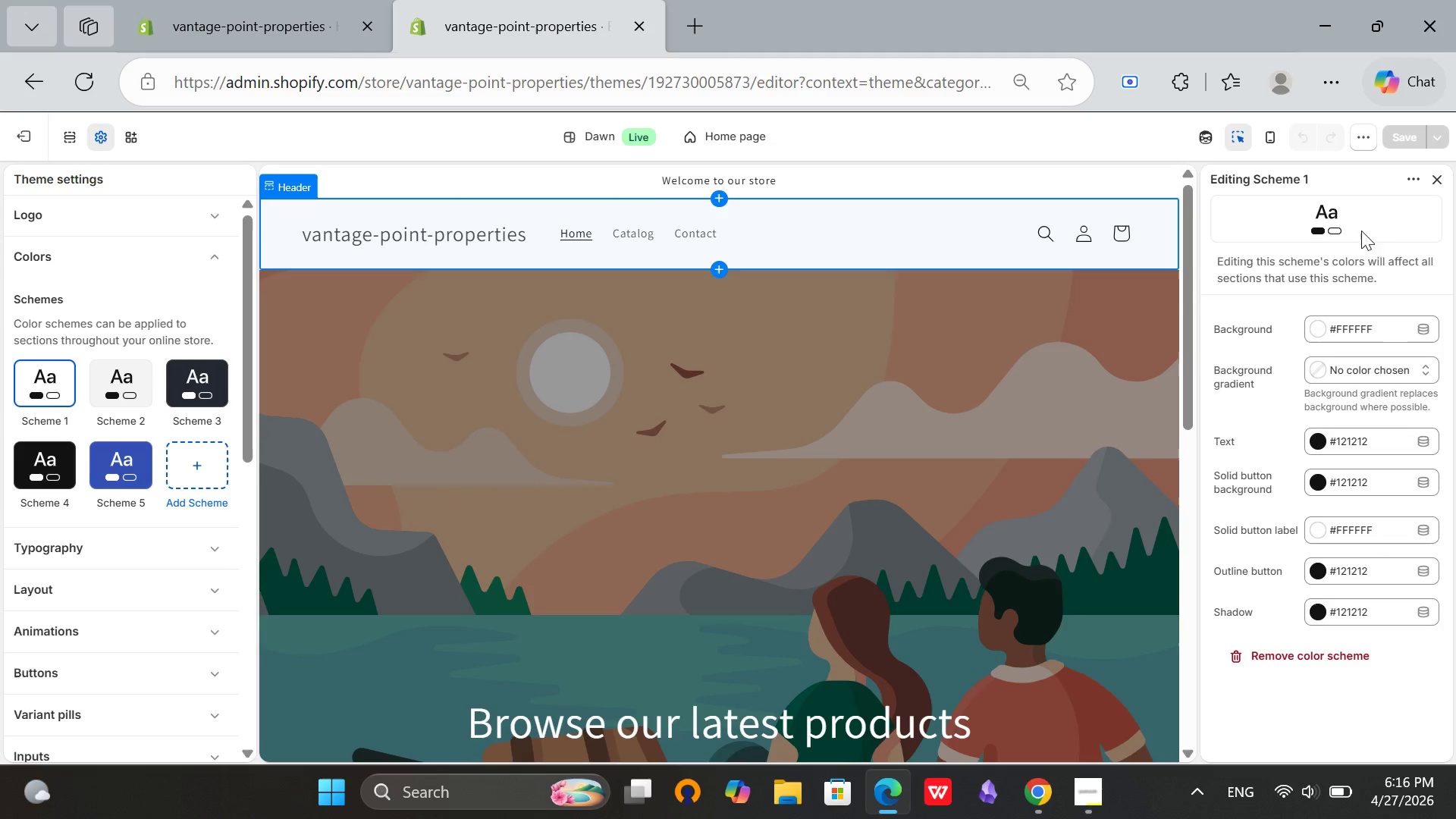 
left_click([1389, 334])
 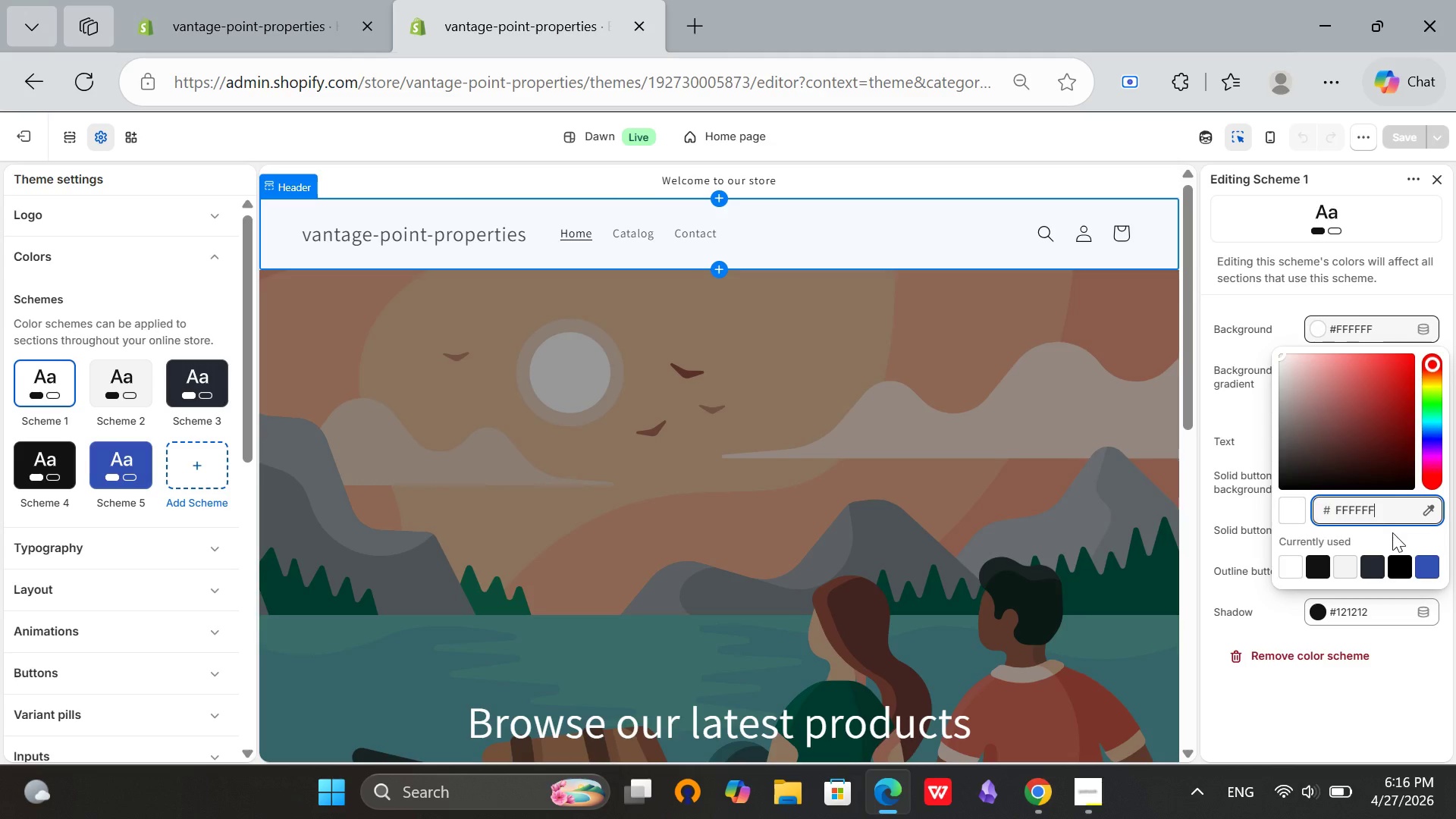 
wait(5.88)
 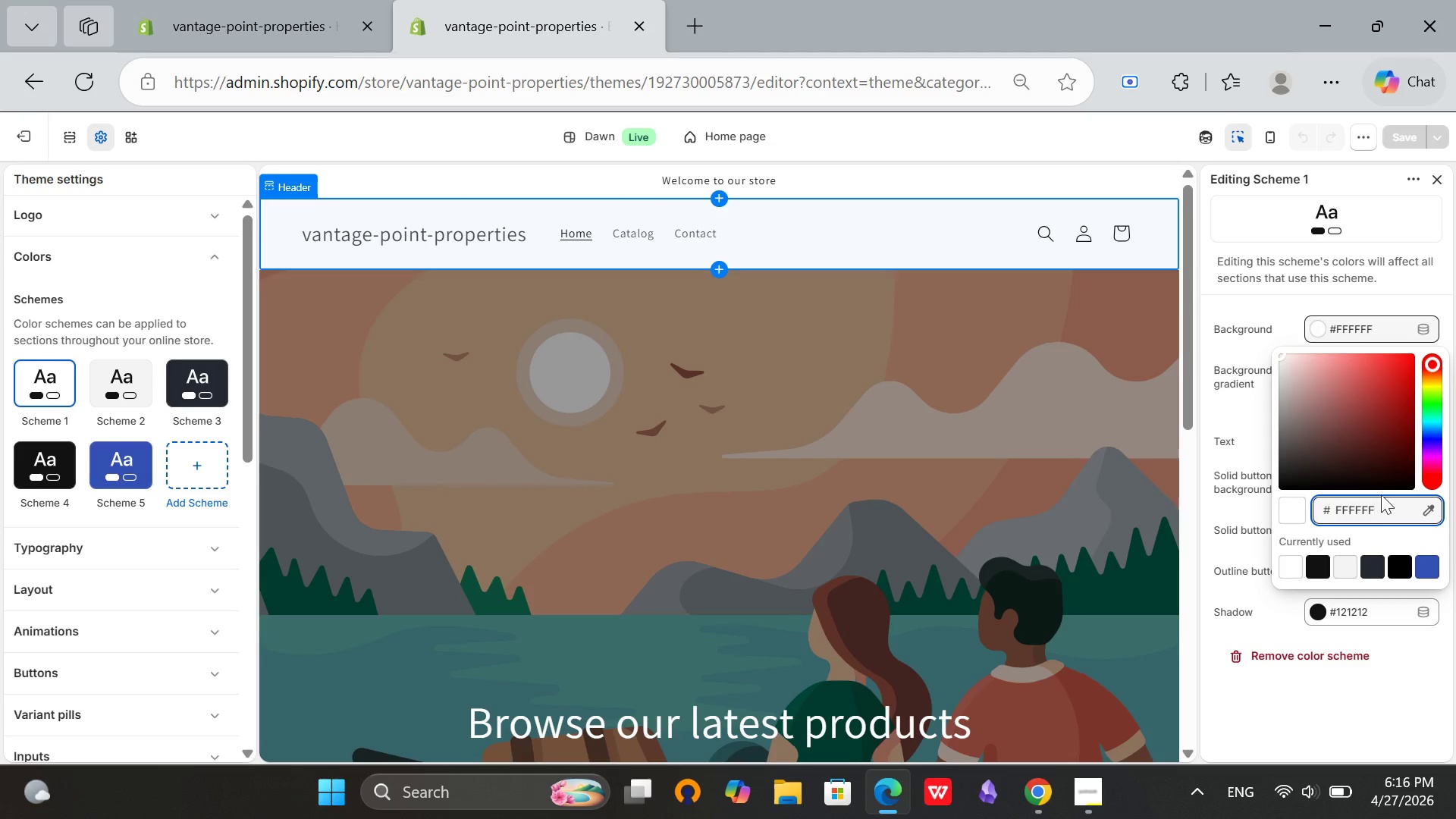 
left_click([1337, 573])
 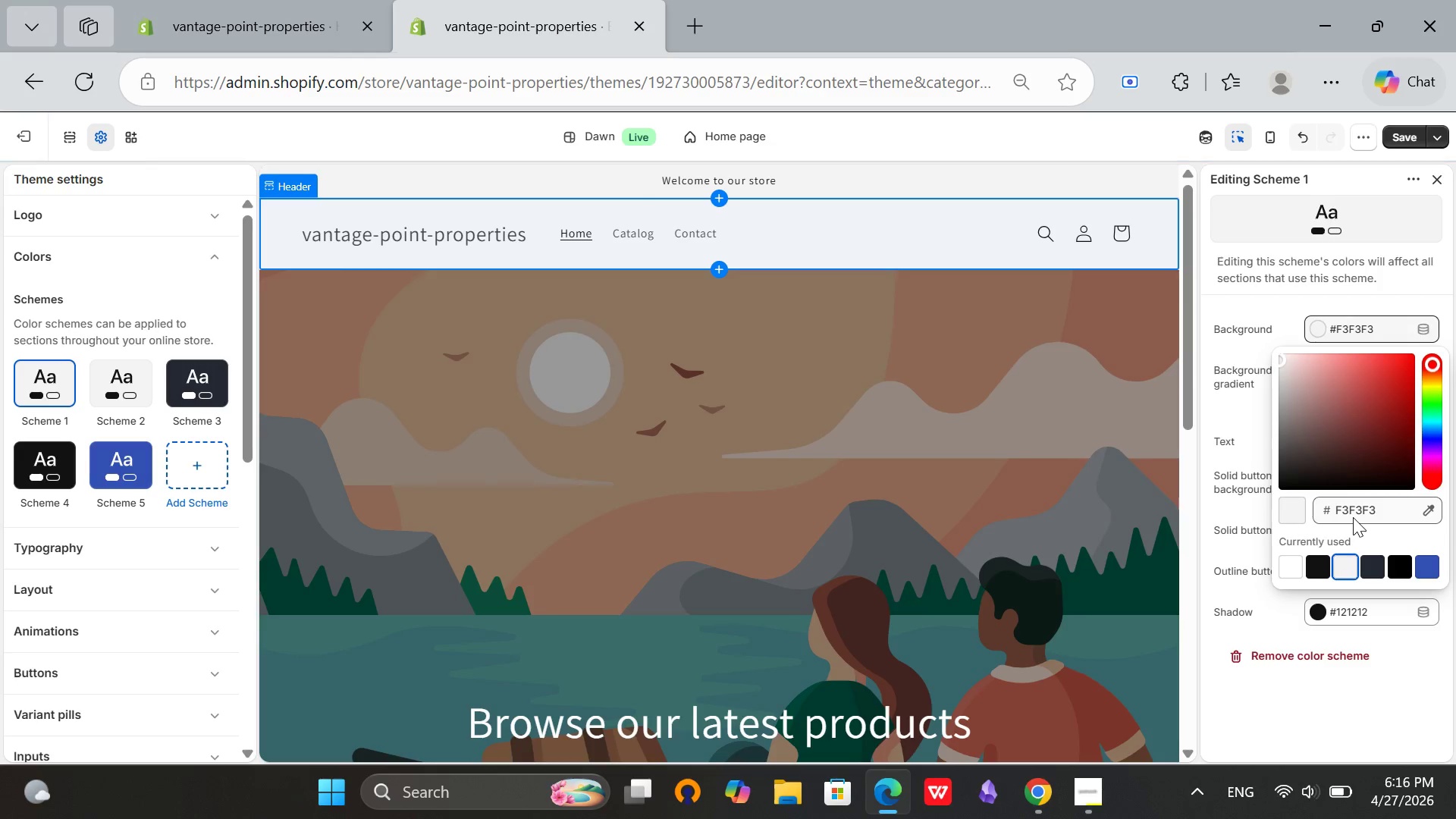 
left_click([1349, 510])
 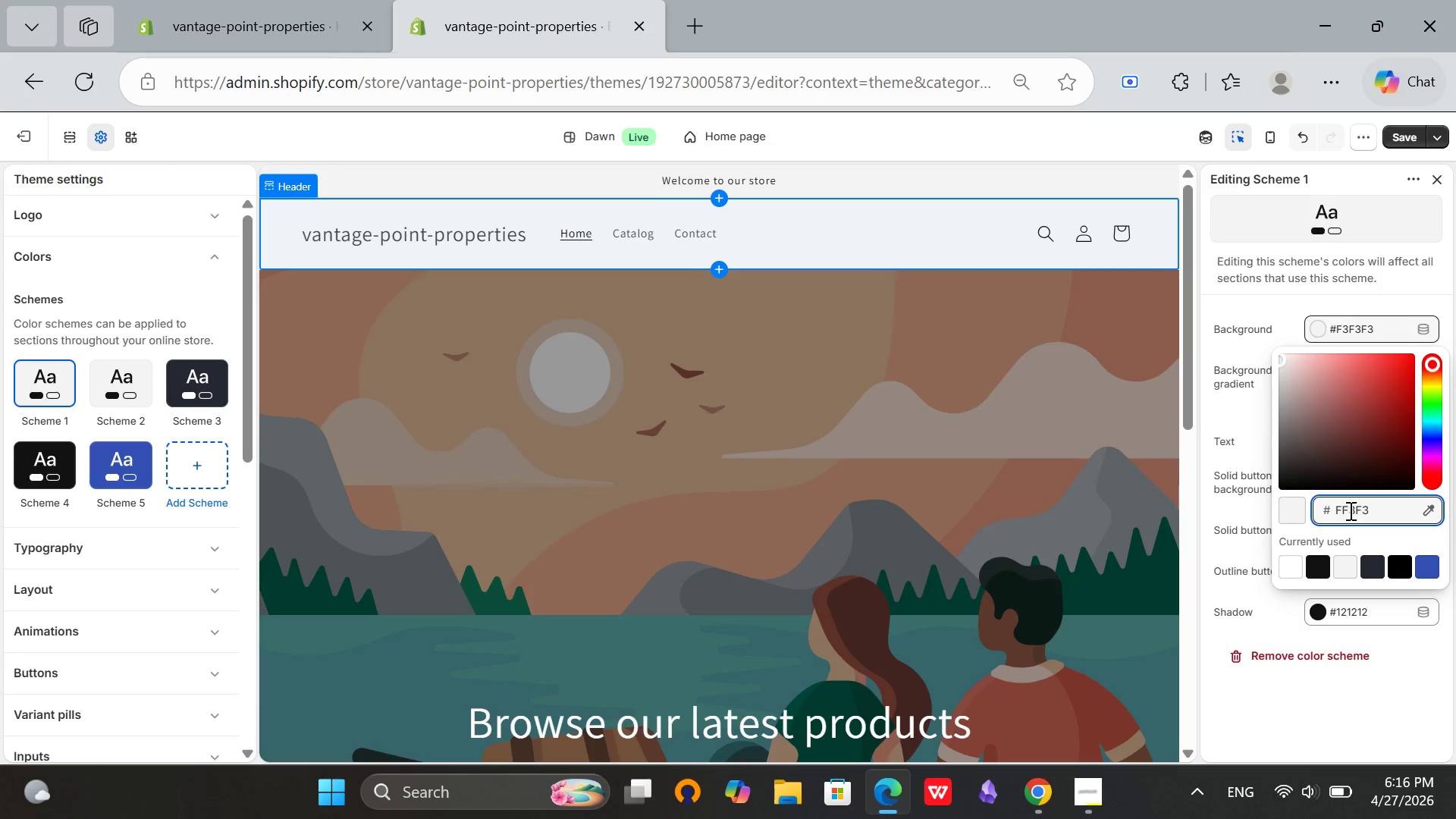 
key(Backspace)
 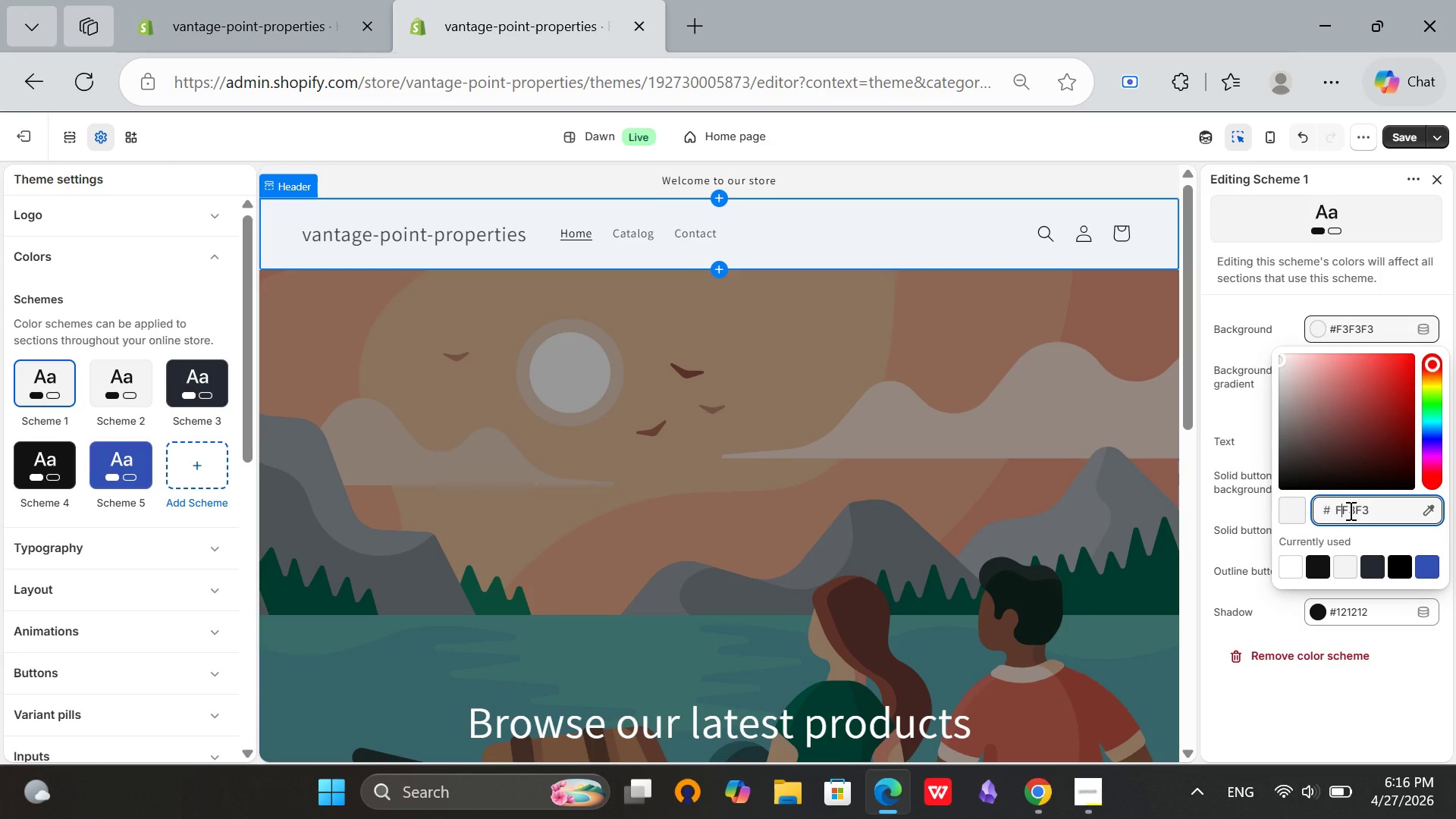 
key(CapsLock)
 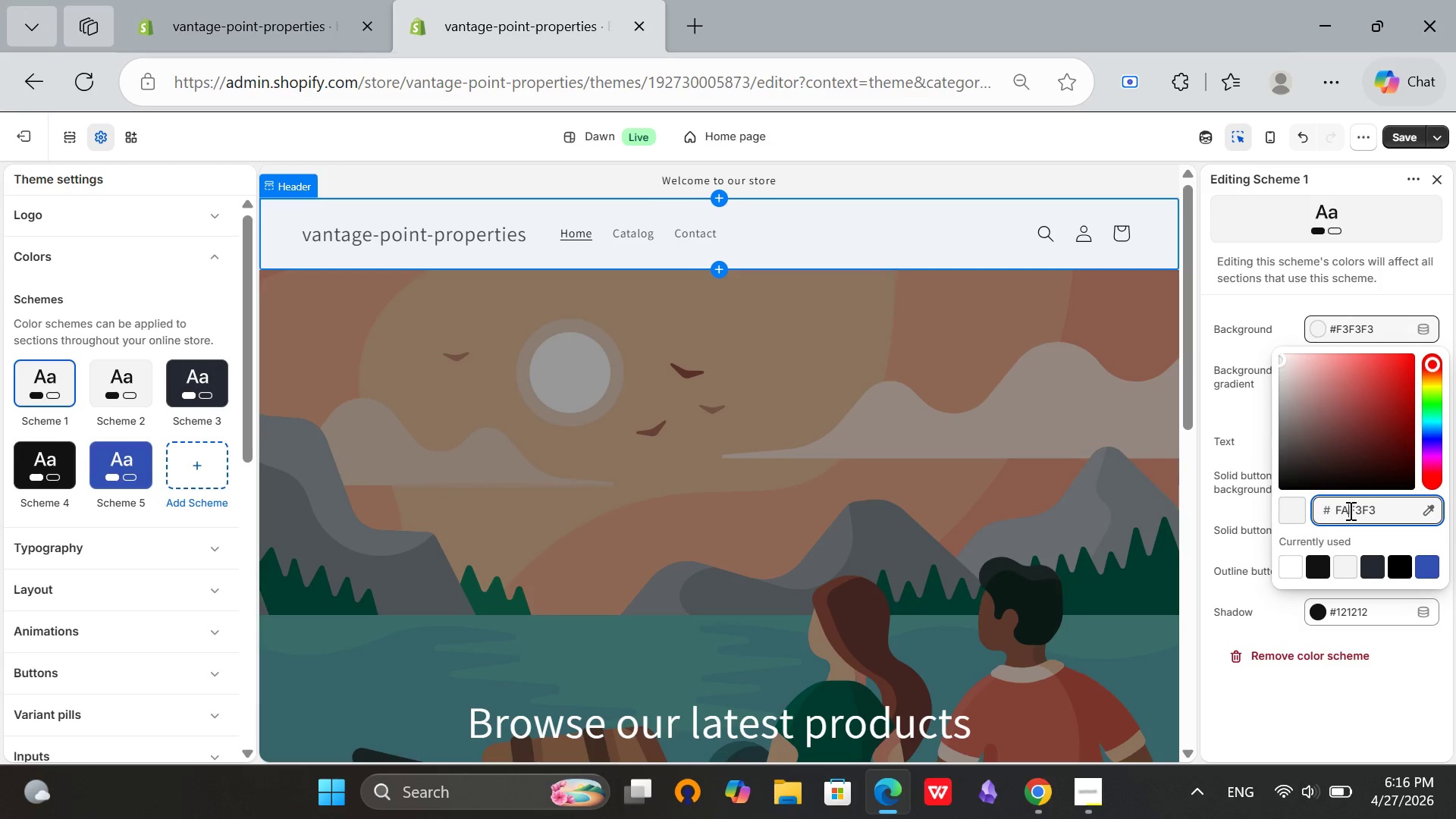 
key(A)
 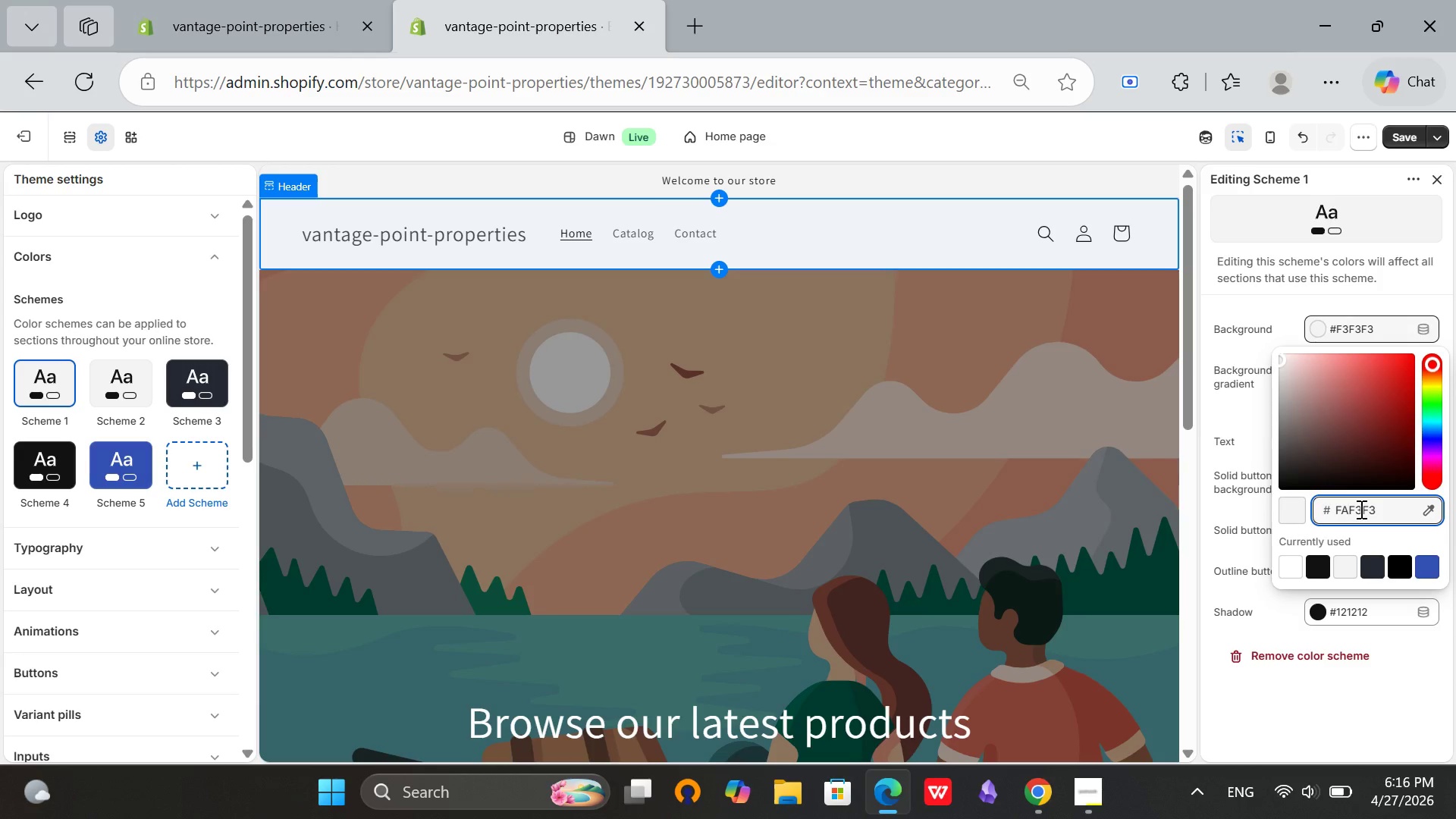 
left_click([1360, 509])
 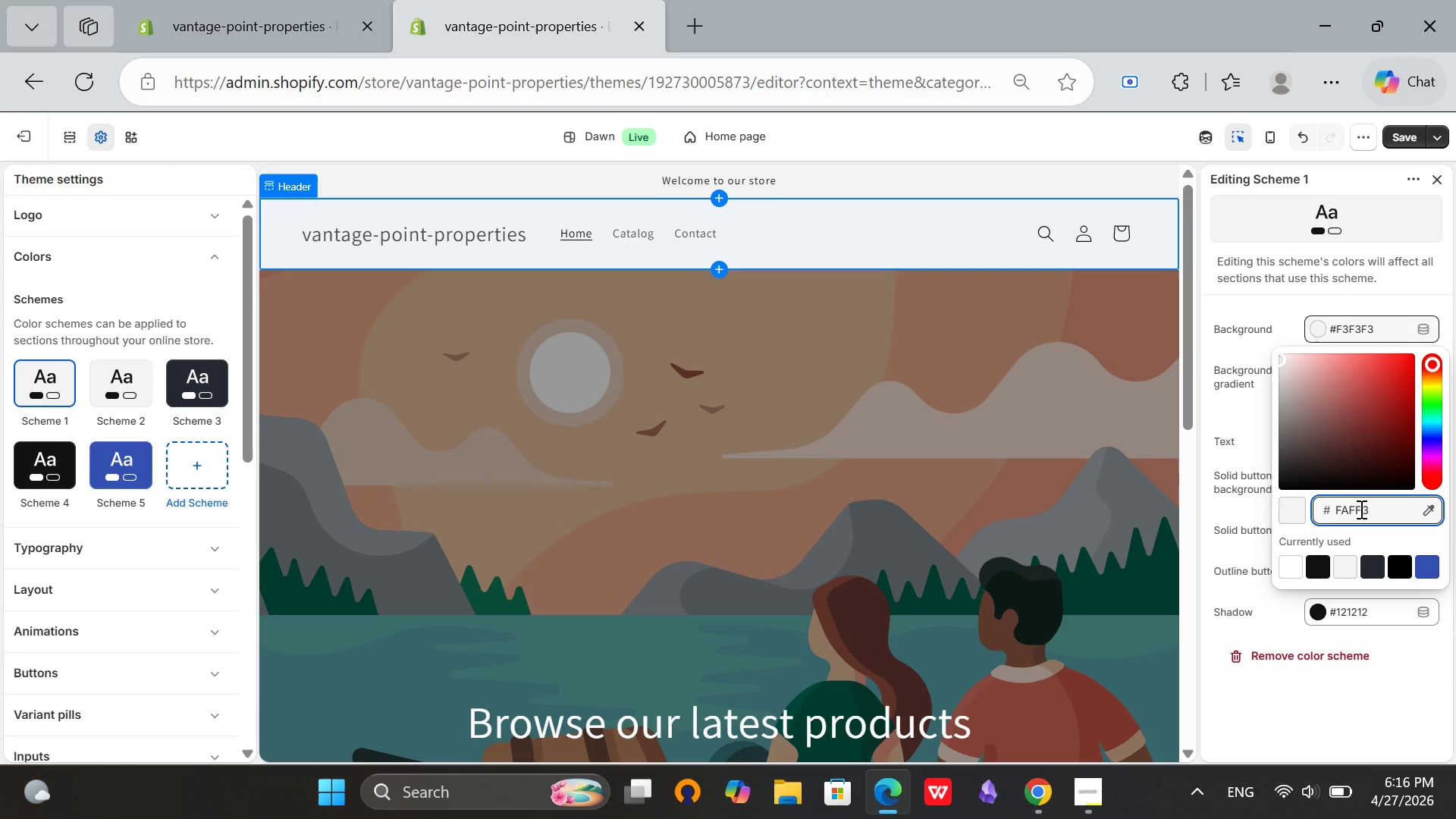 
key(Backspace)
 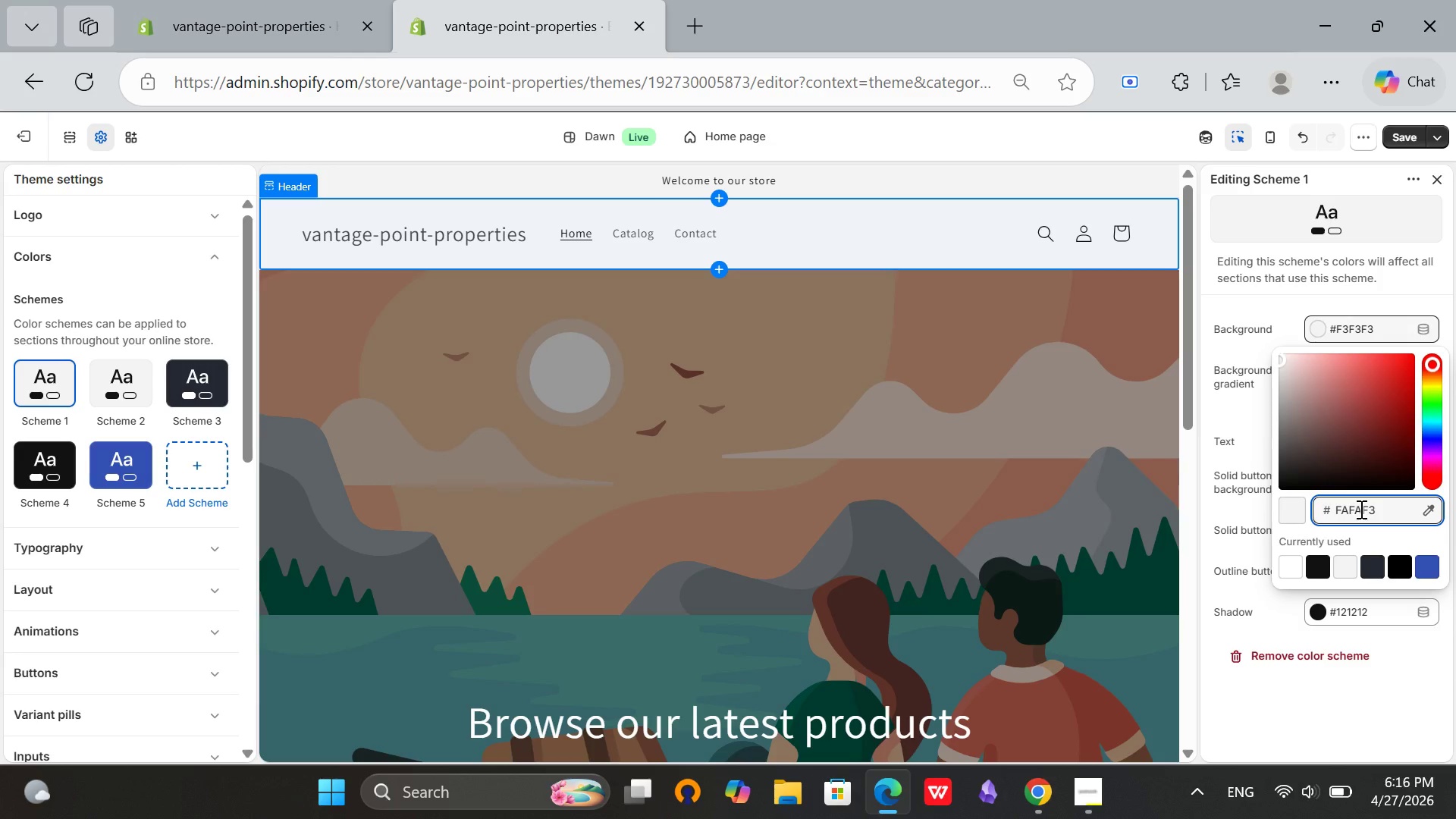 
key(A)
 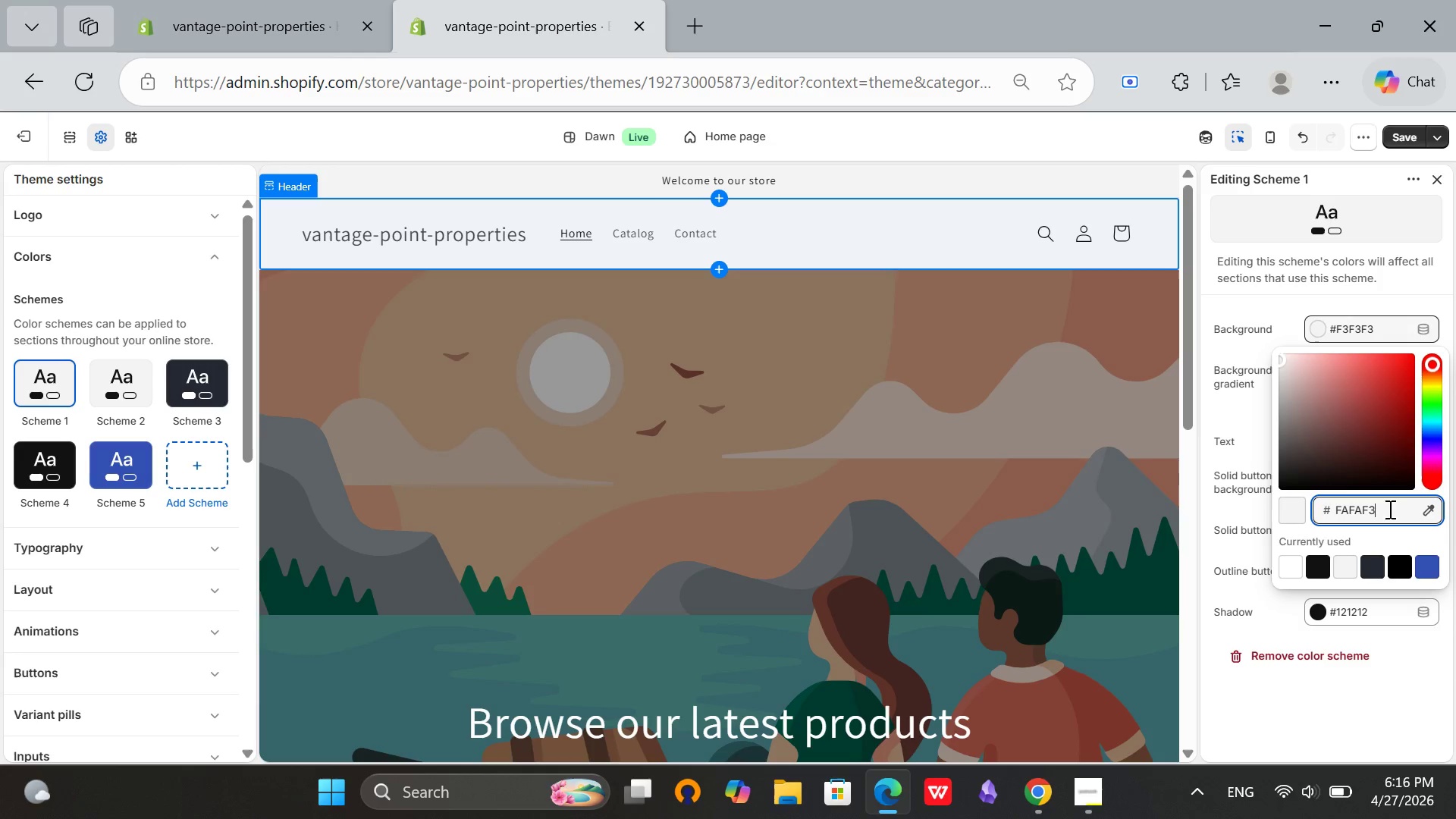 
left_click([1389, 509])
 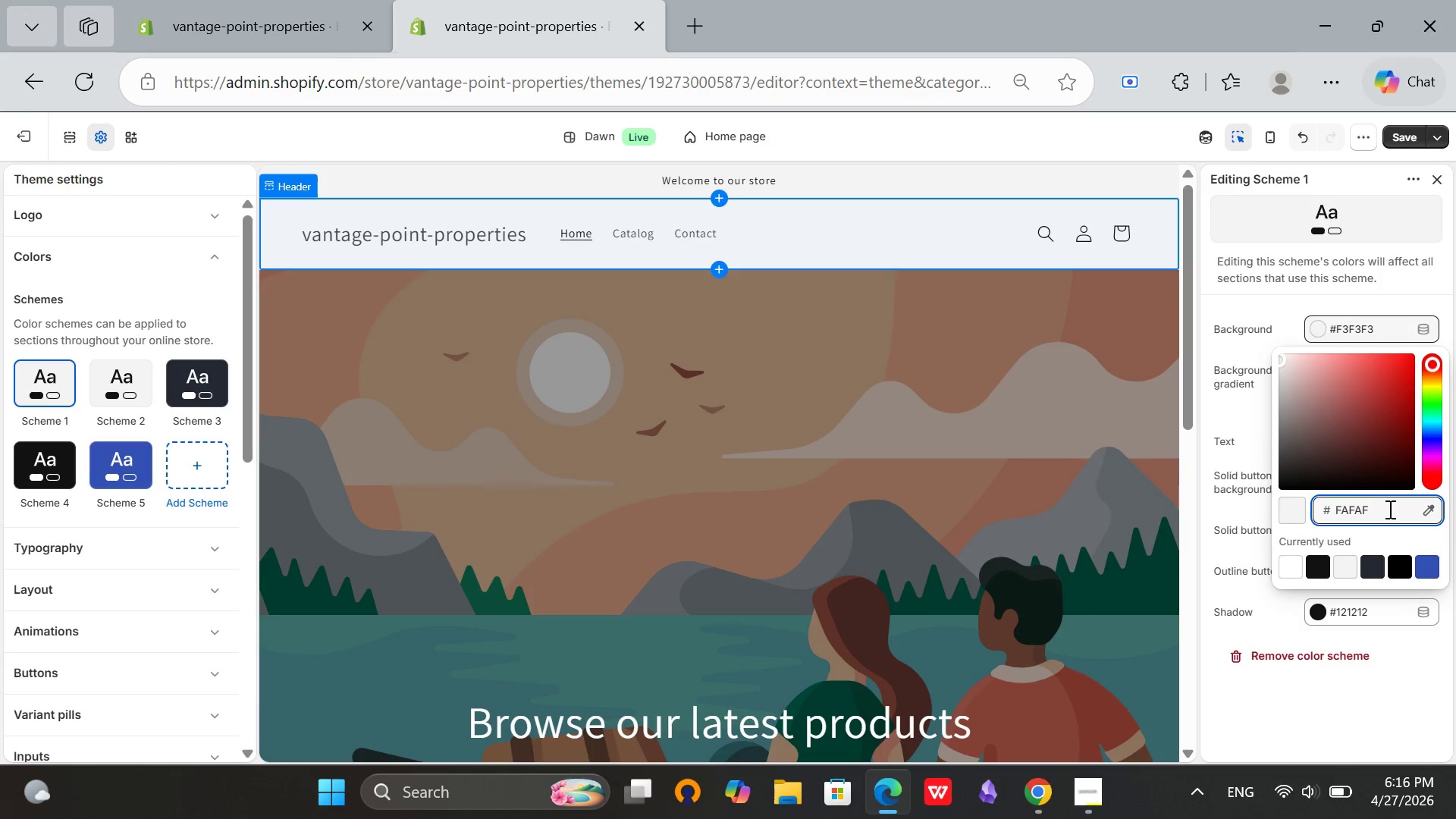 
key(Backspace)
 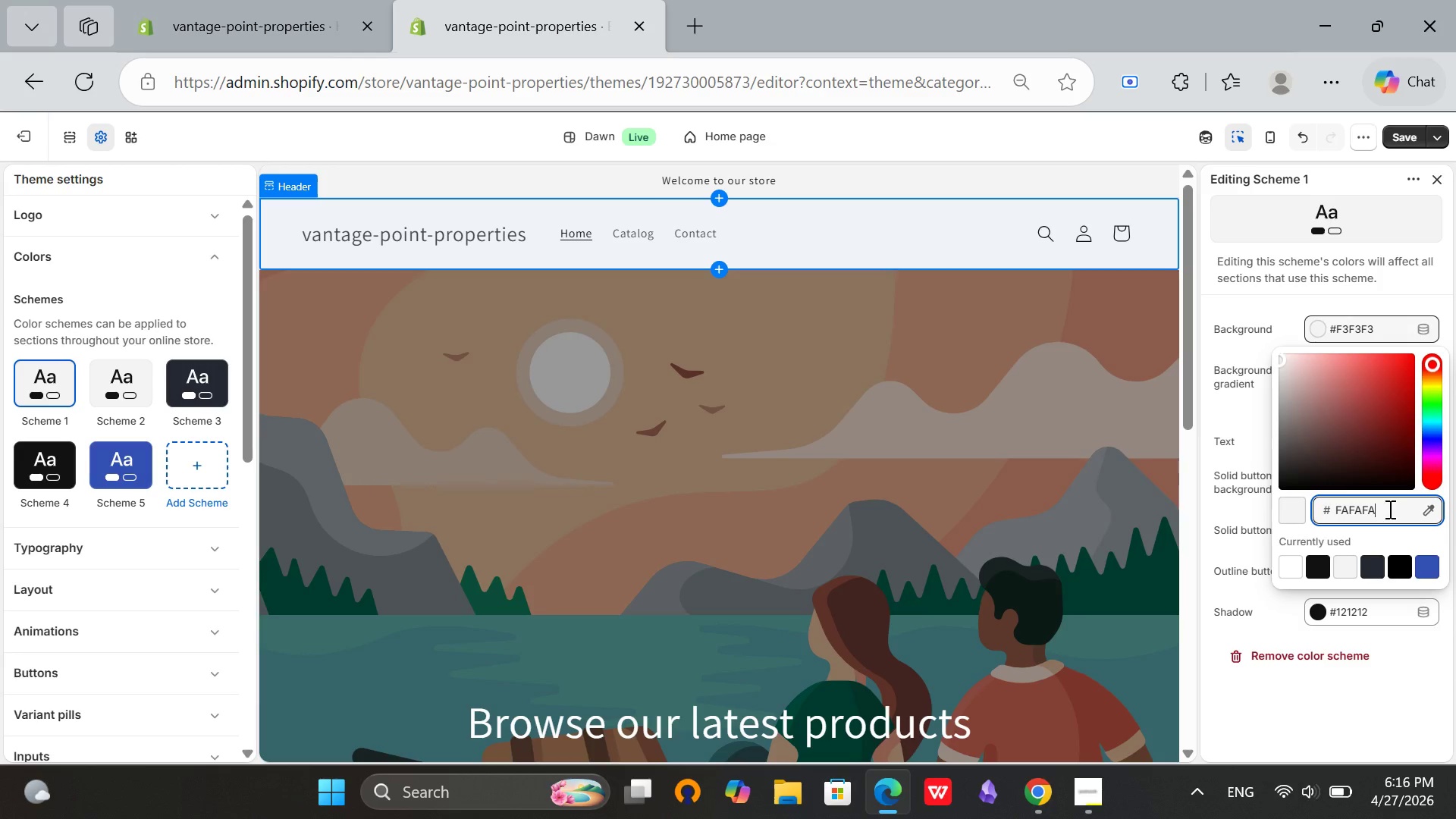 
key(A)
 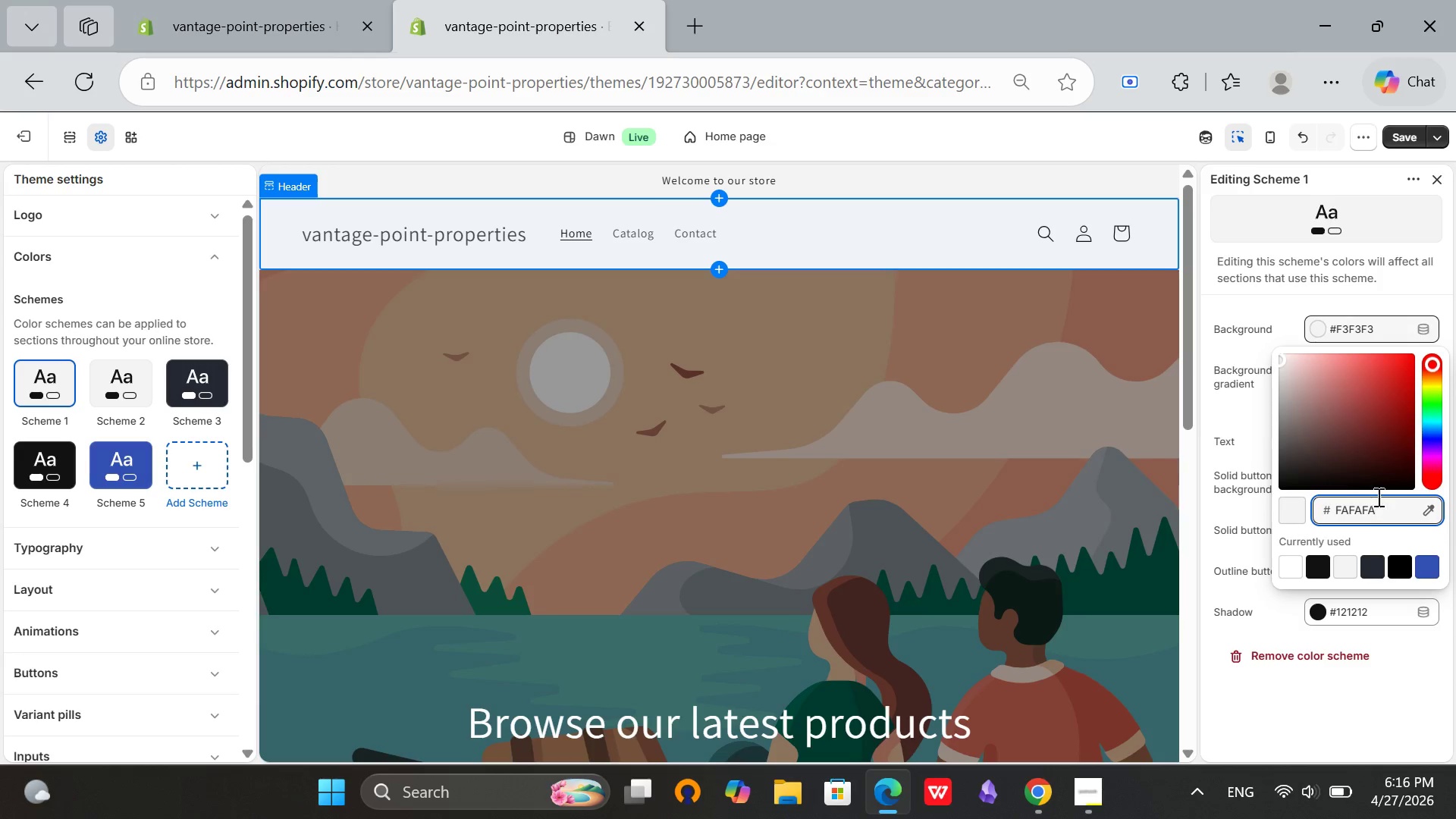 
key(CapsLock)
 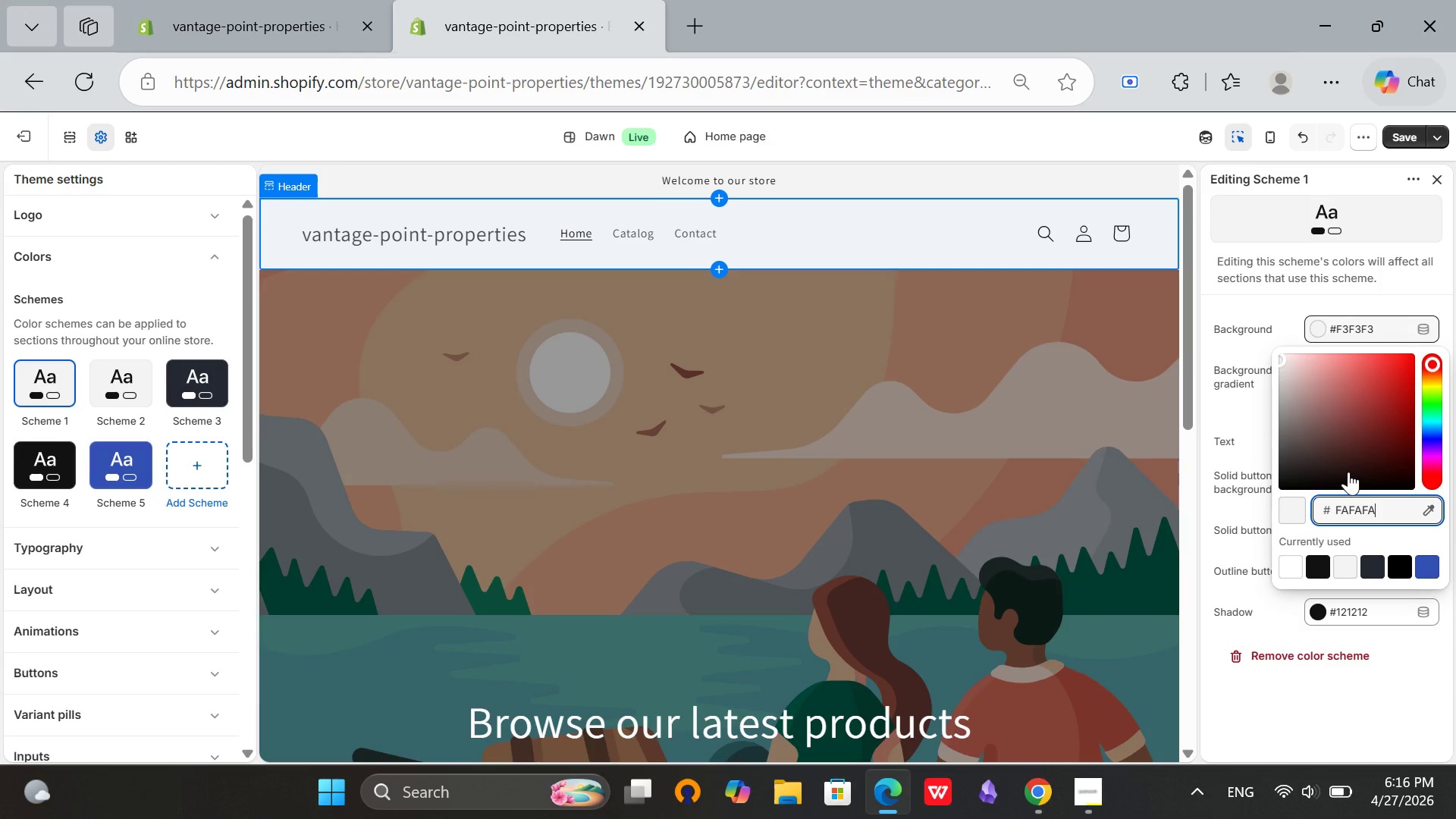 
key(Enter)
 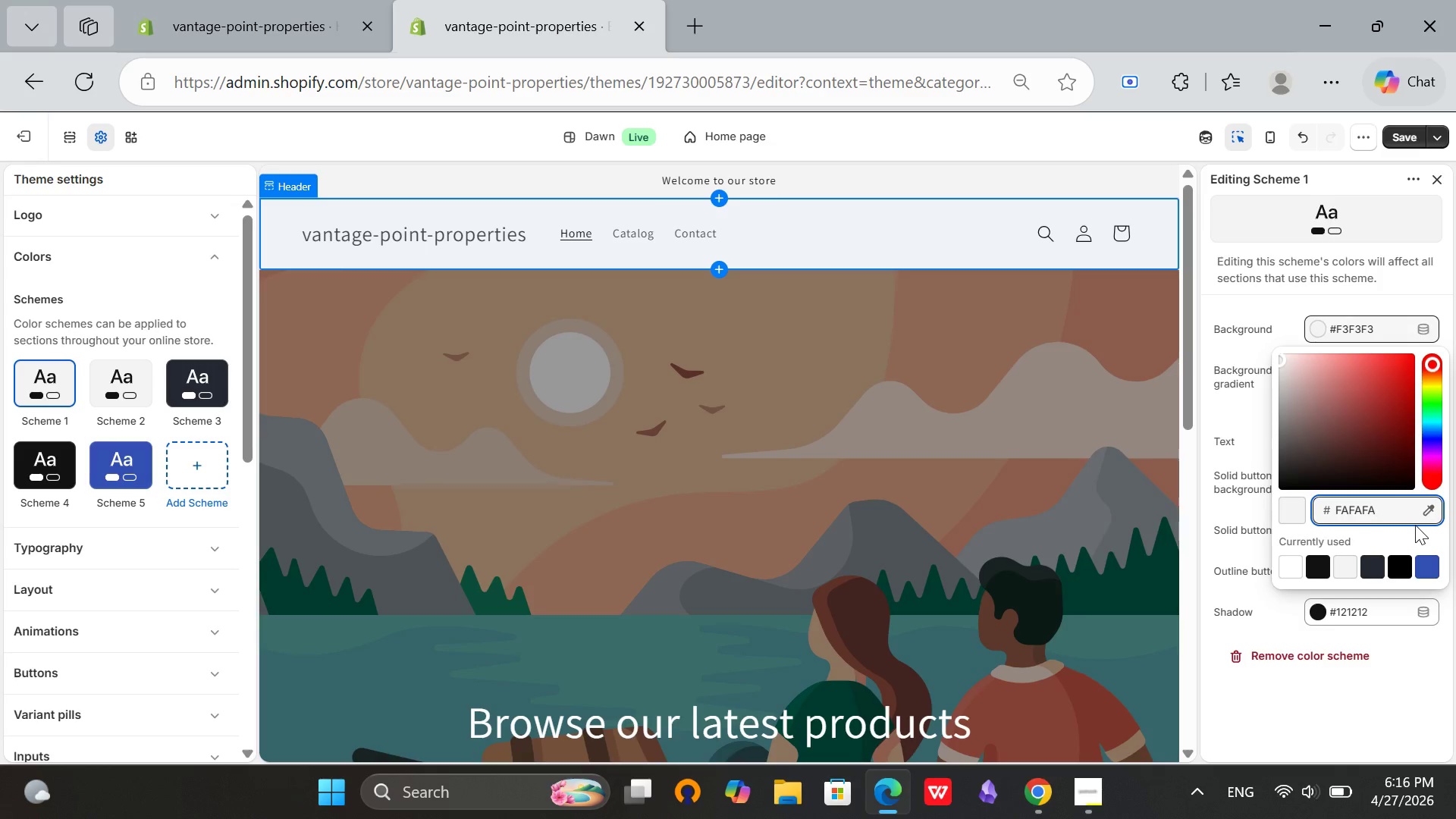 
left_click([1404, 548])
 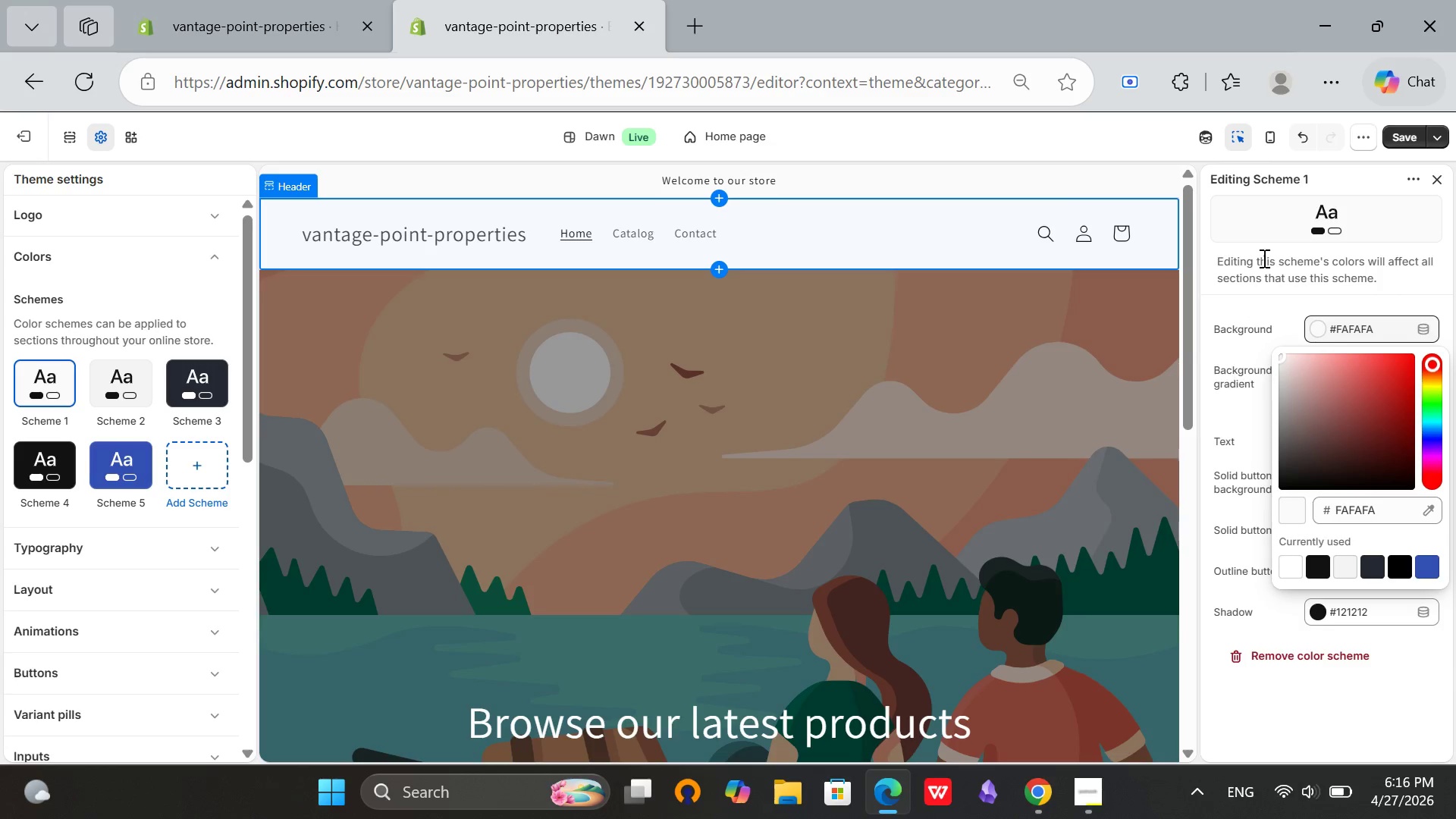 
left_click([1216, 281])
 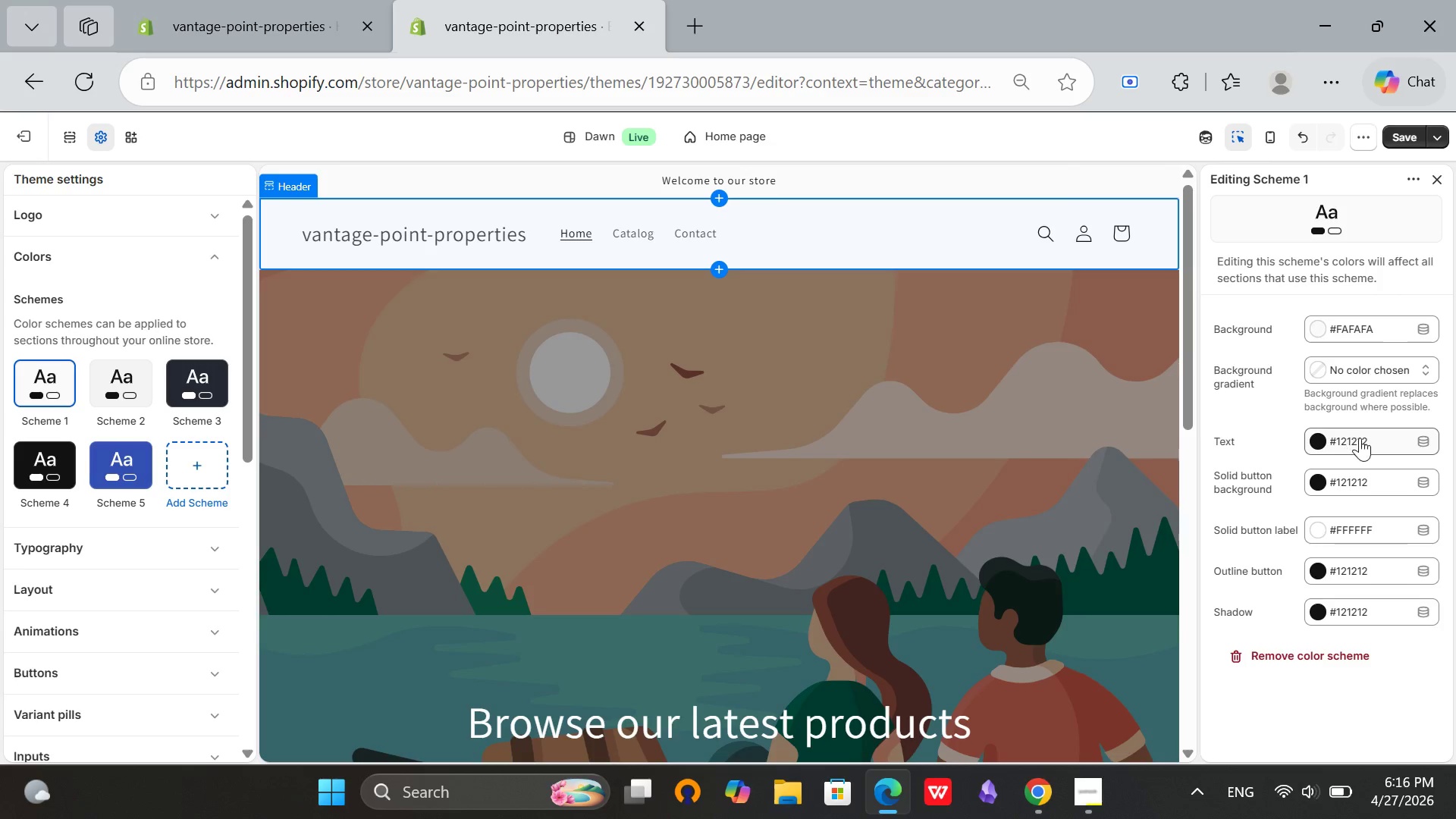 
left_click([1360, 438])
 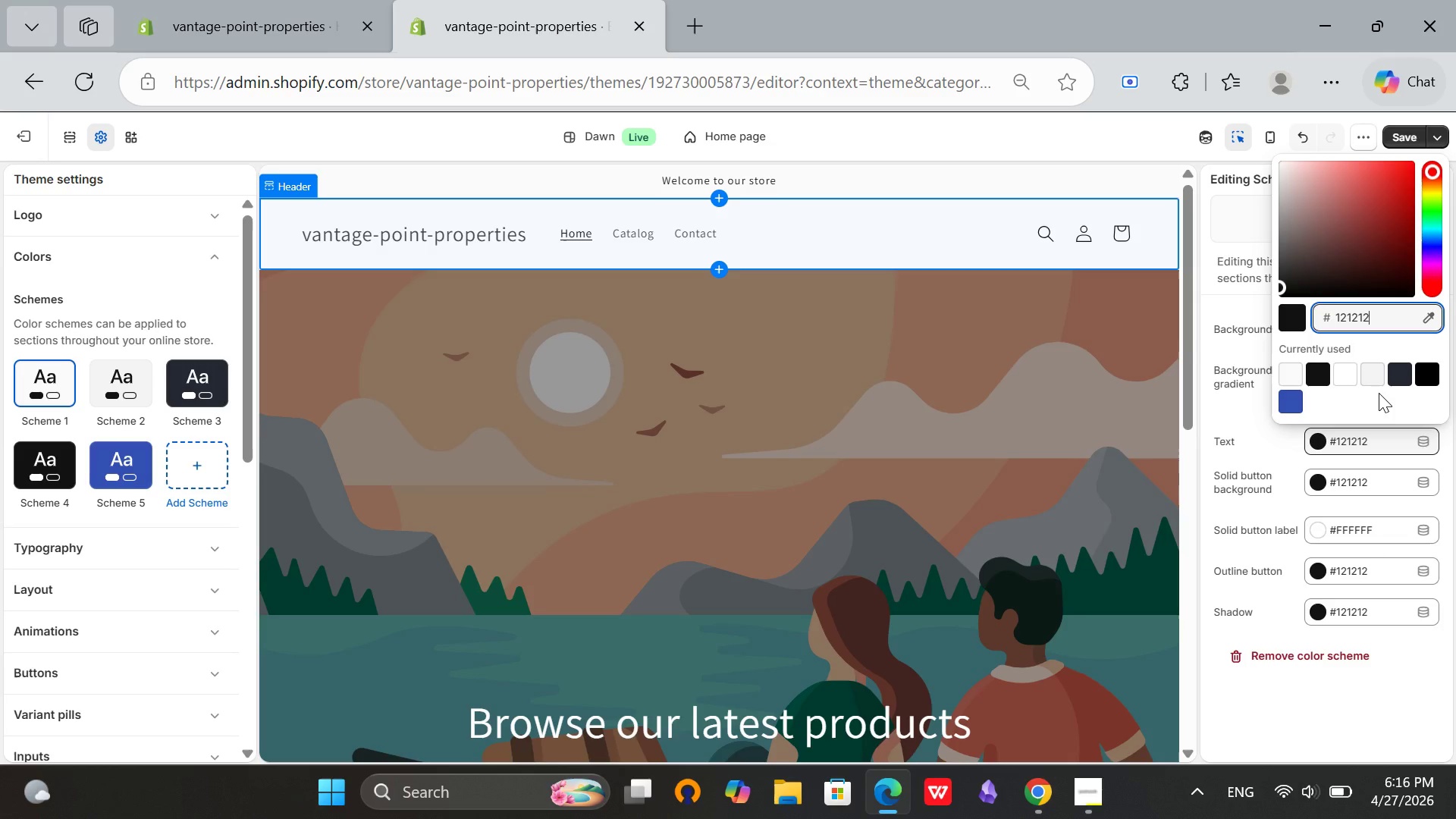 
hold_key(key=Backspace, duration=0.67)
 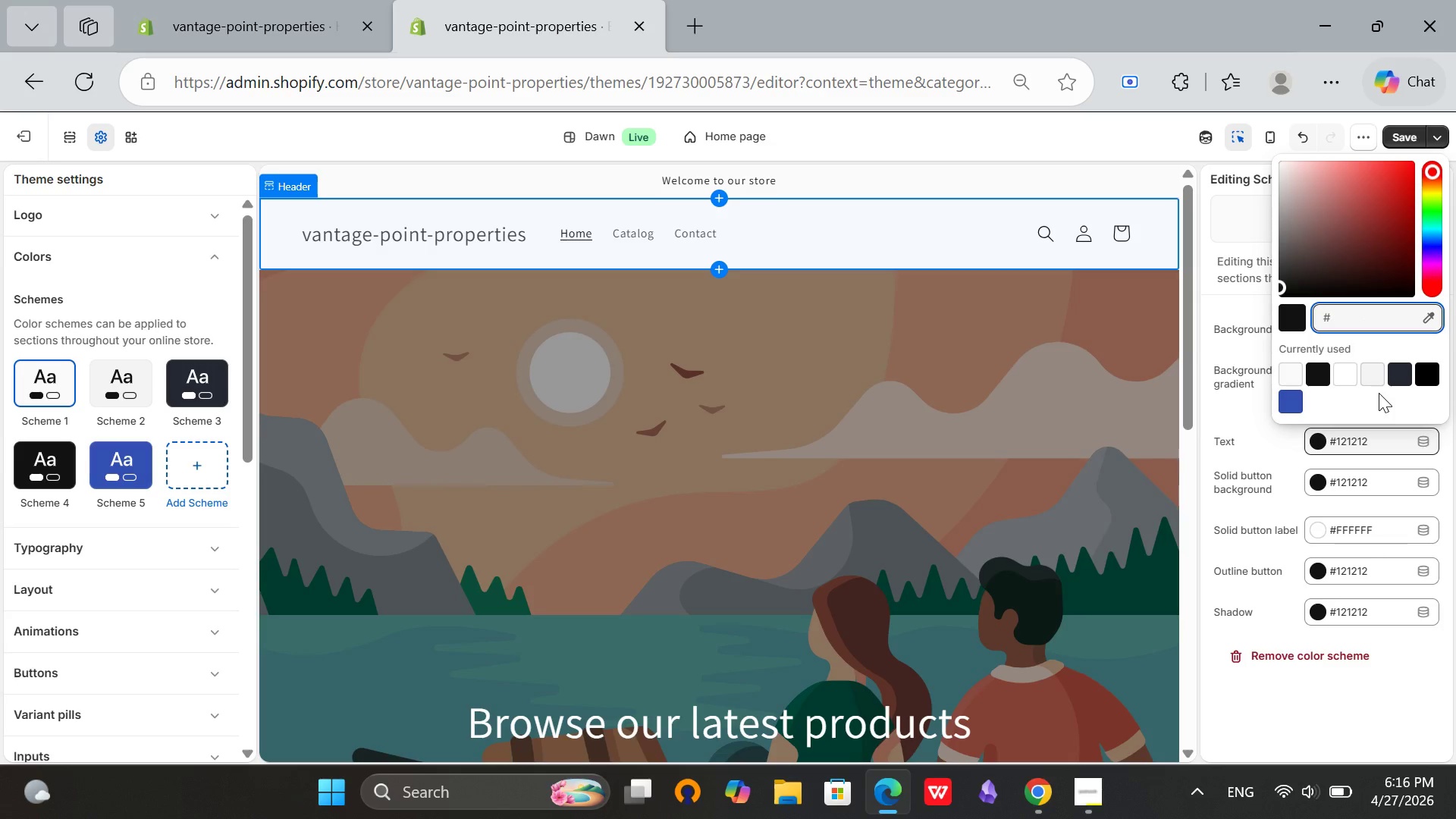 
type(2C2C2C)
 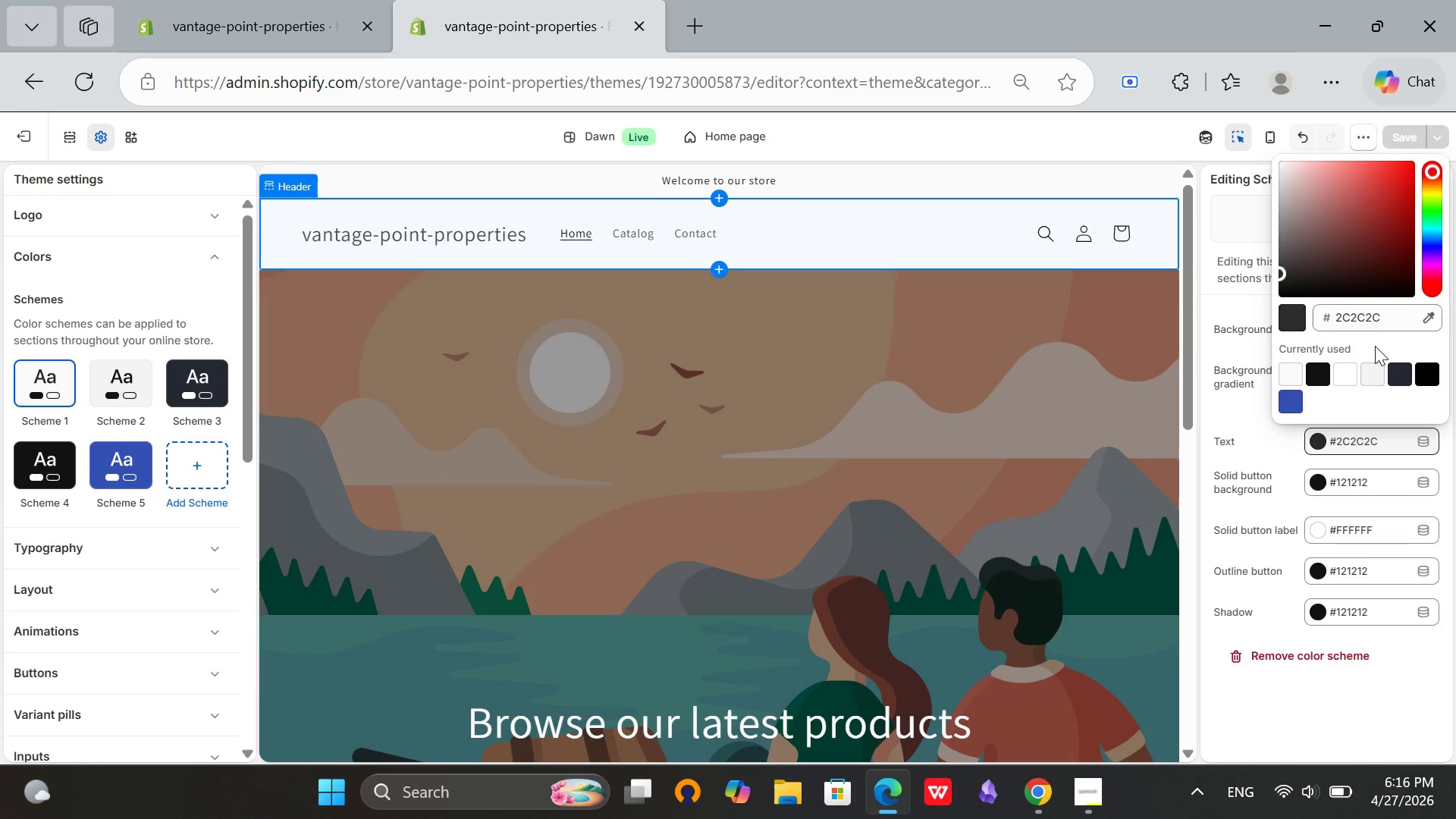 
left_click([1375, 346])
 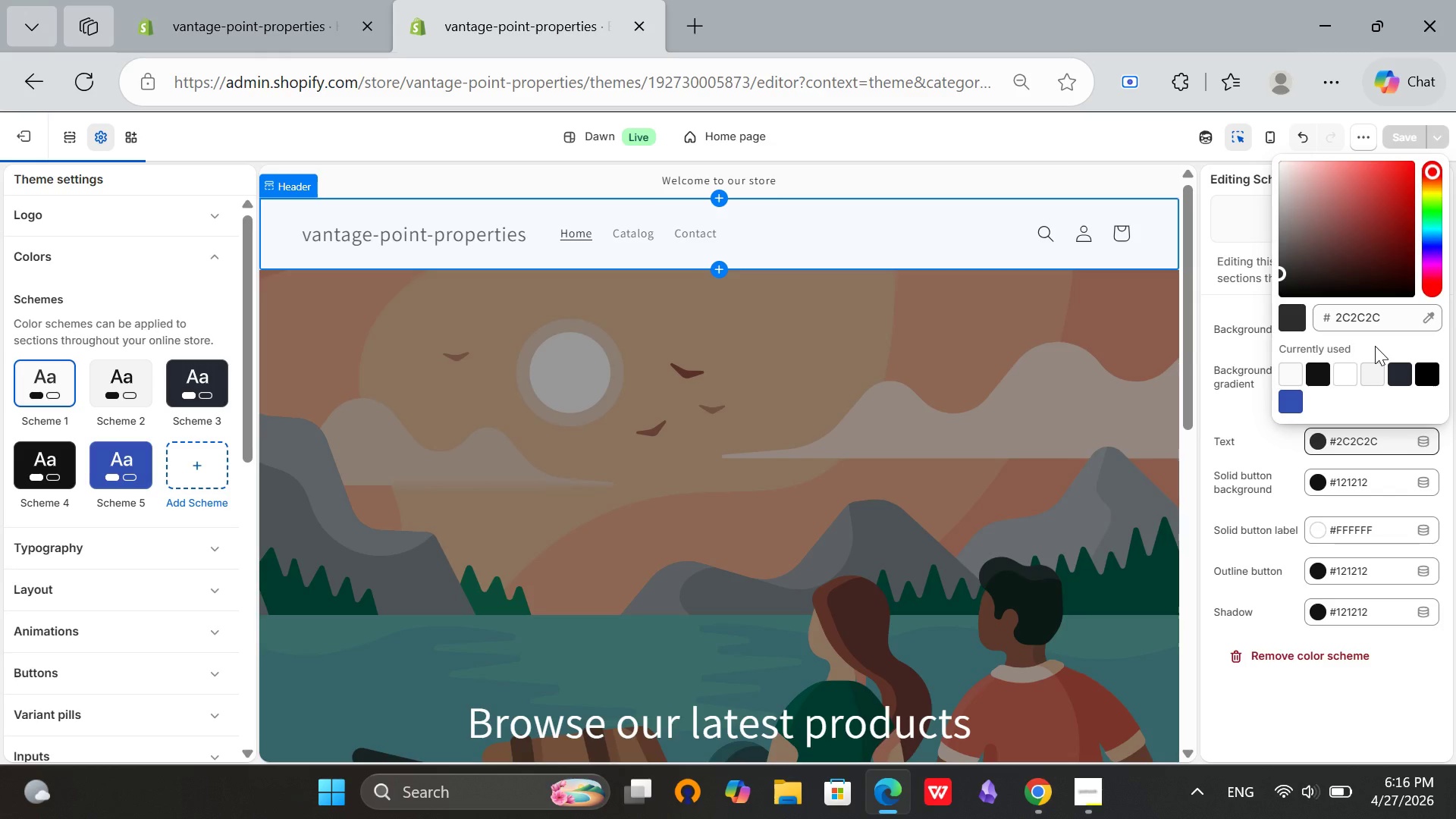 
wait(10.14)
 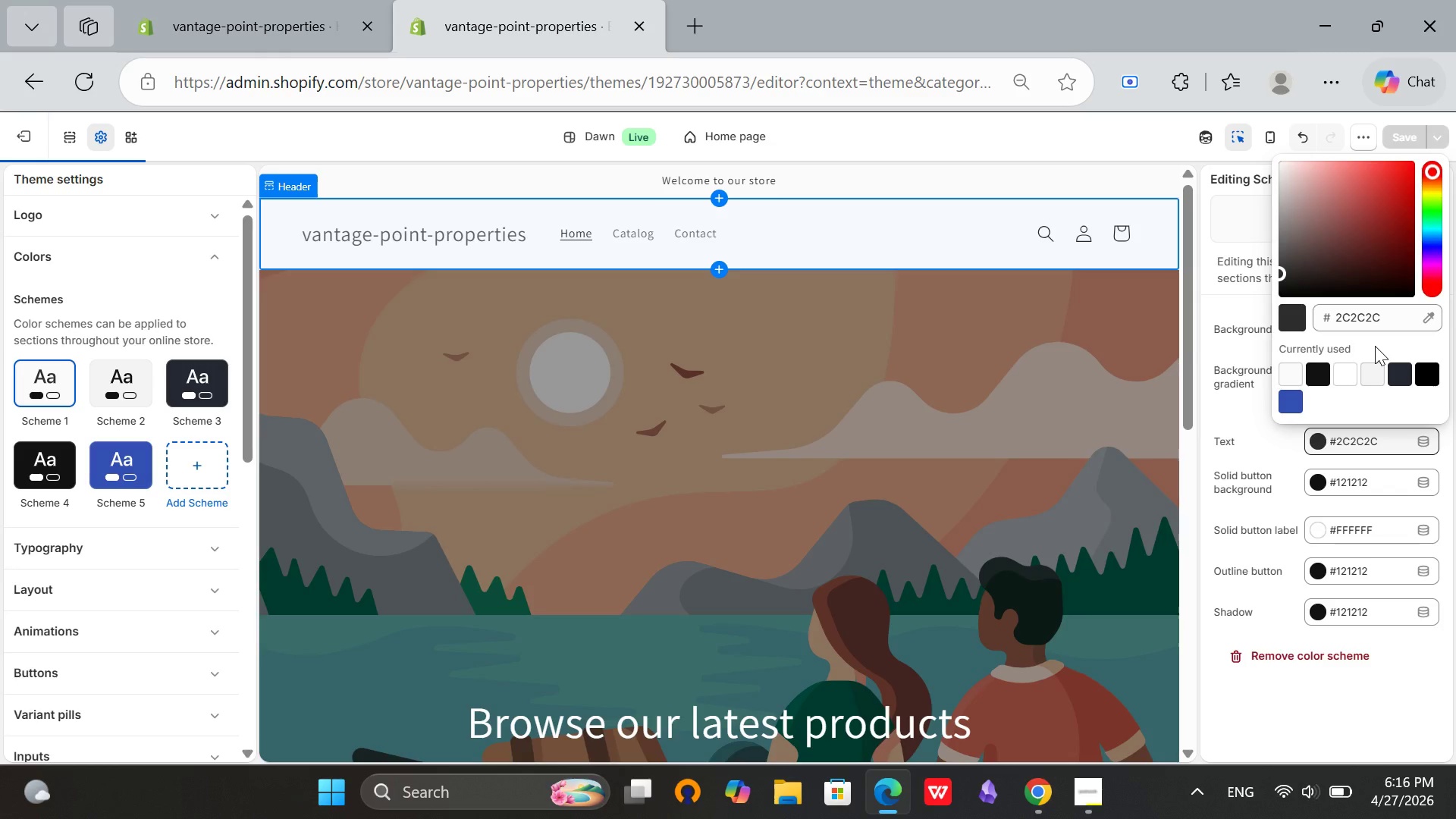 
left_click([1212, 290])
 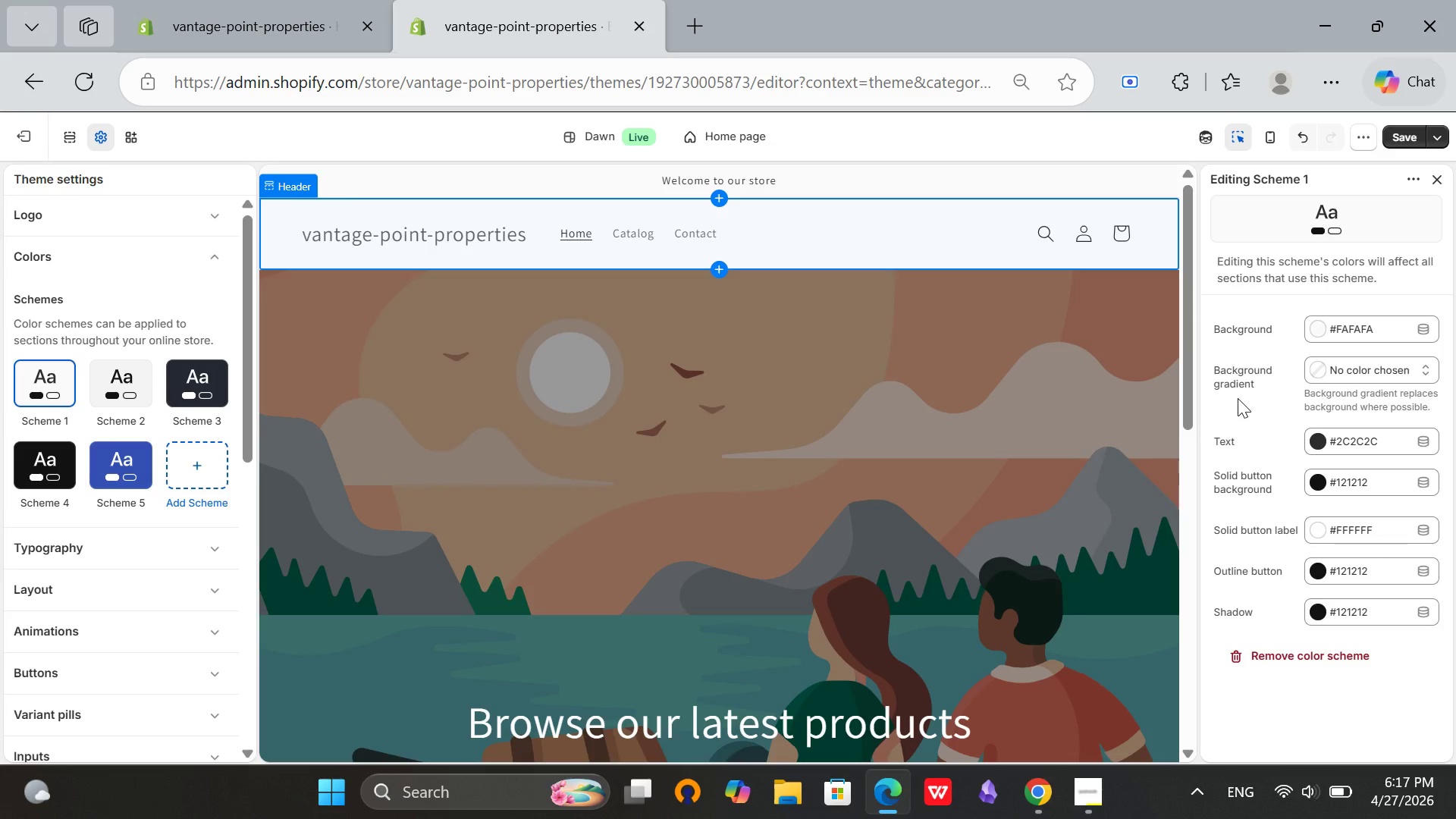 
wait(11.39)
 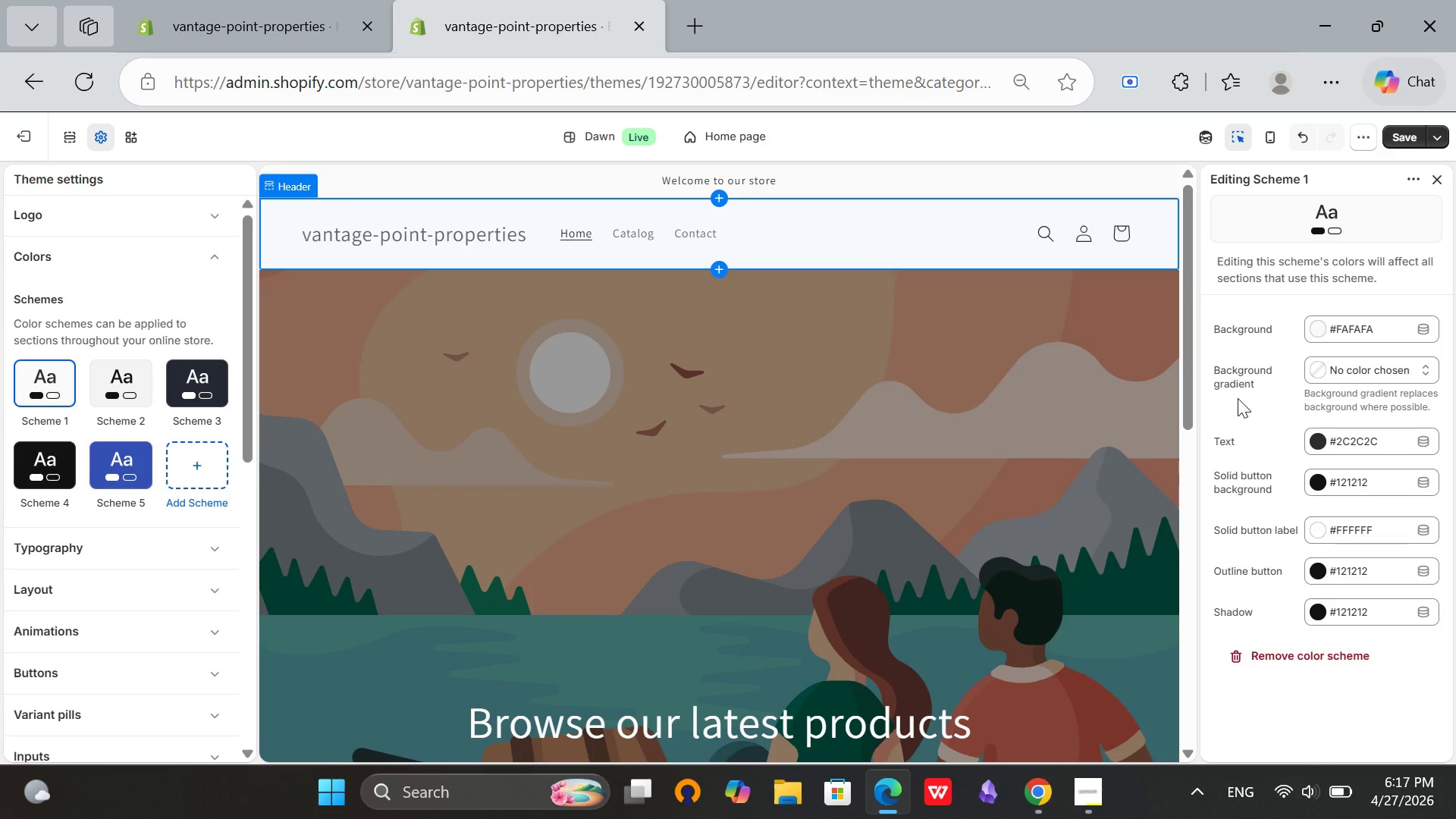 
left_click([1370, 486])
 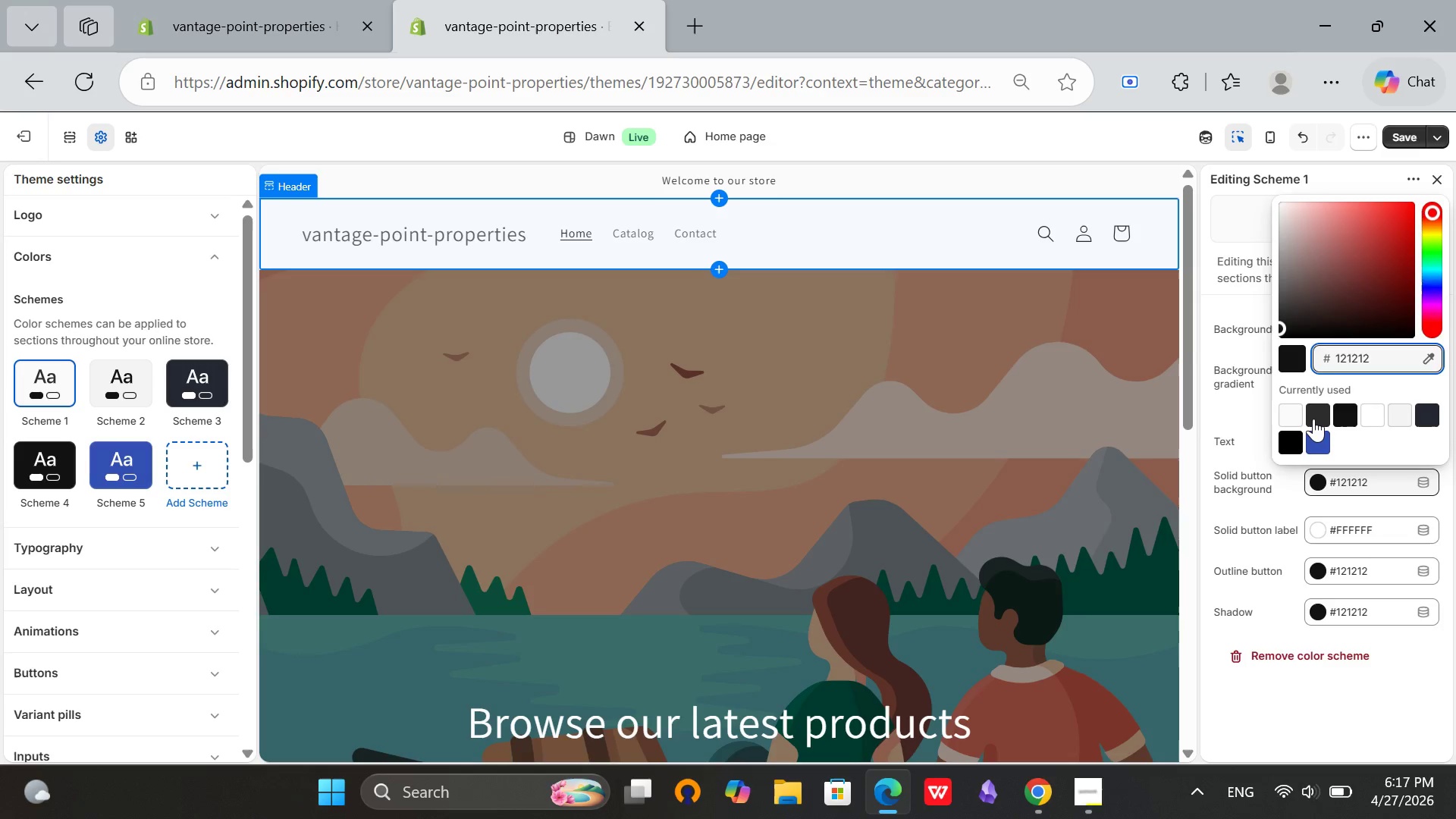 
left_click([1313, 419])
 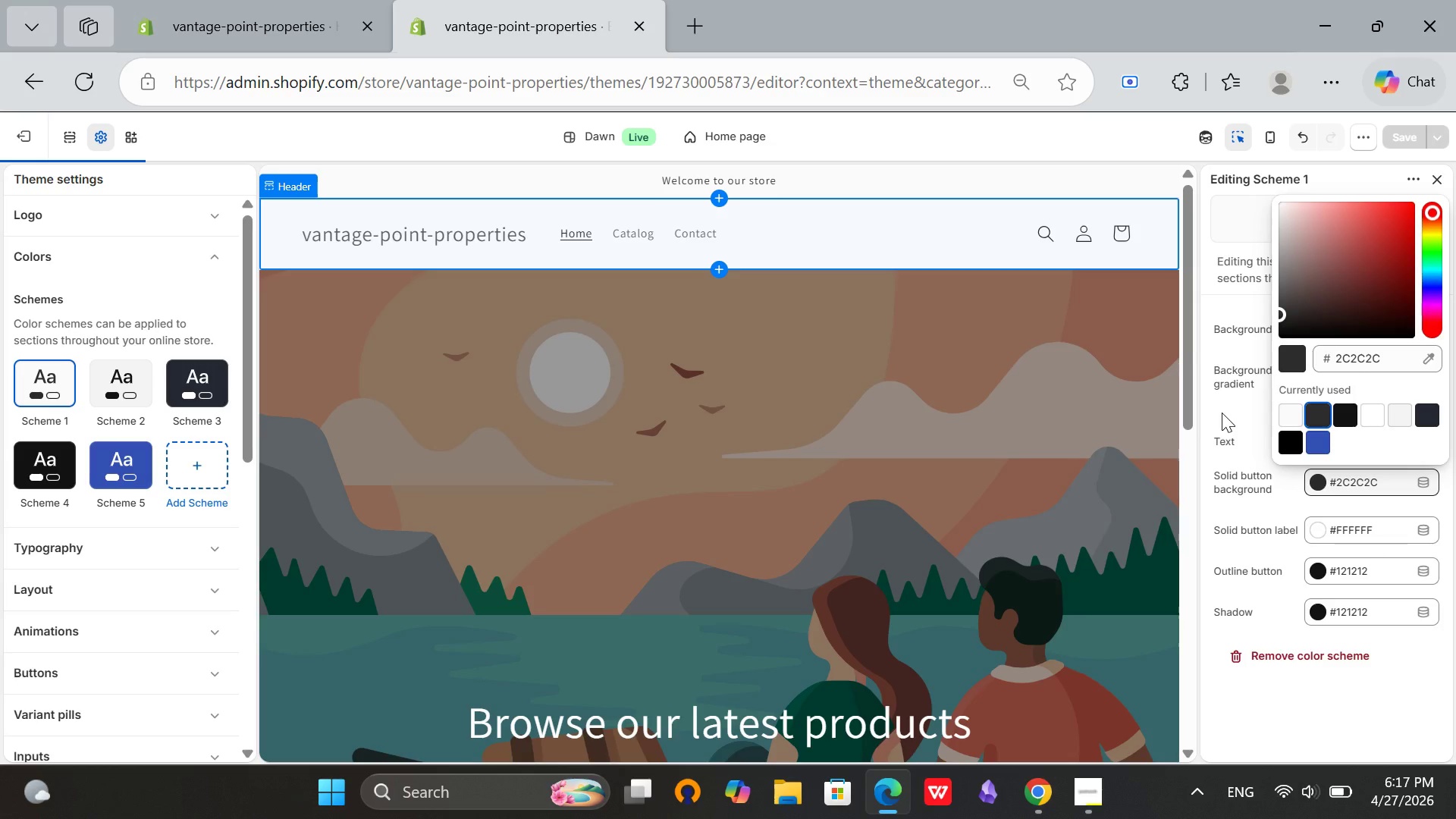 
wait(8.55)
 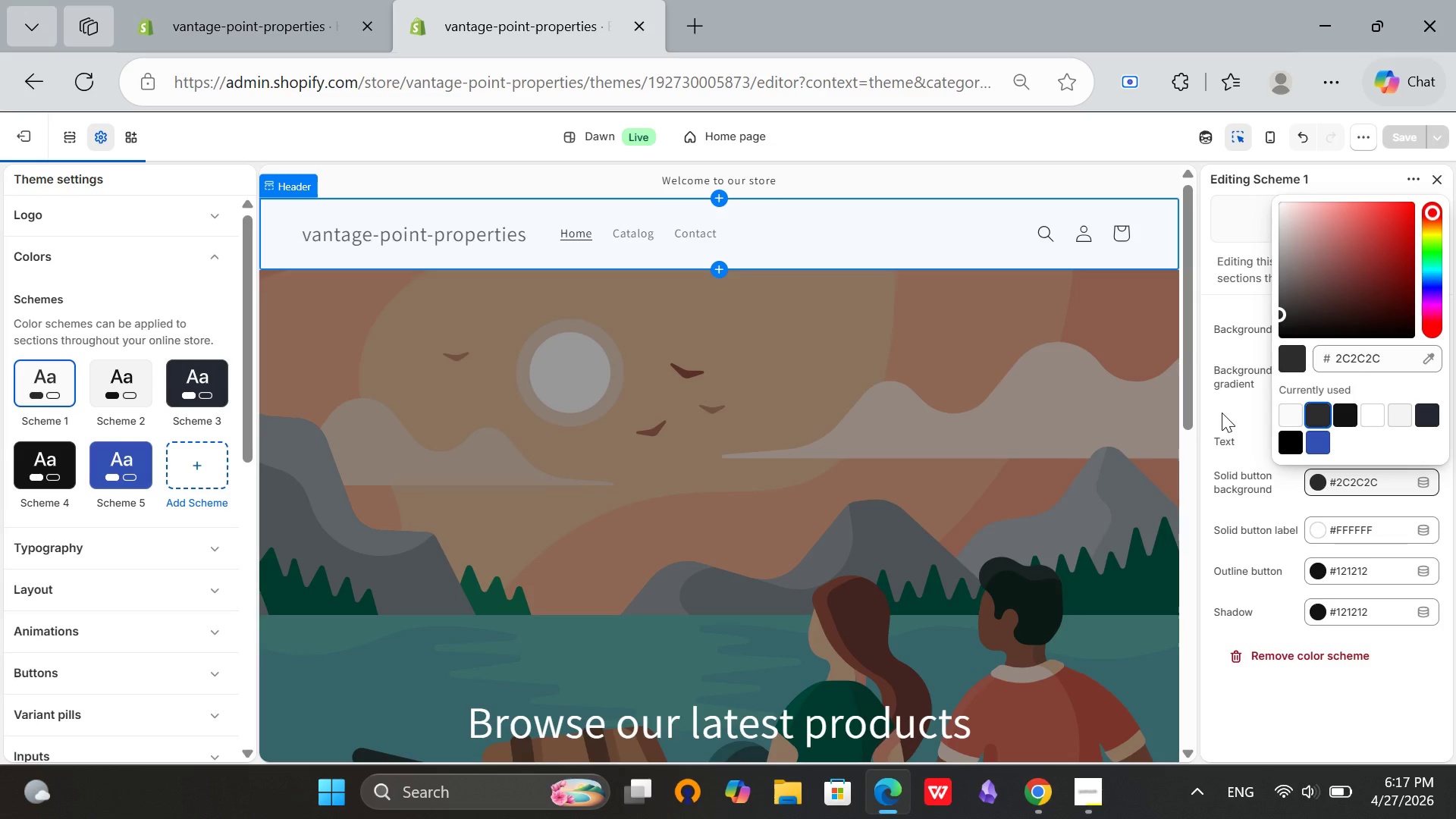 
left_click([1227, 396])
 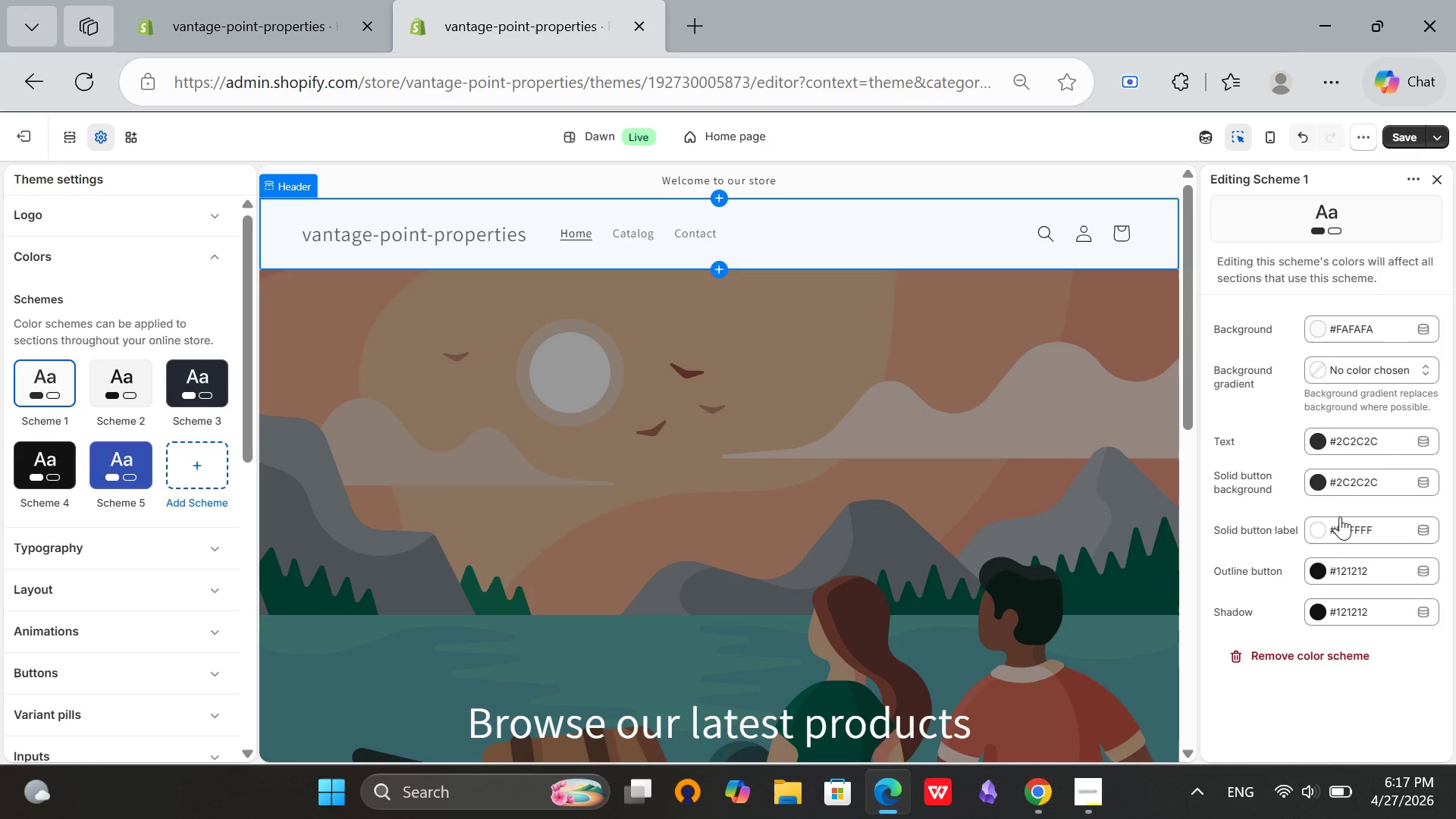 
wait(7.06)
 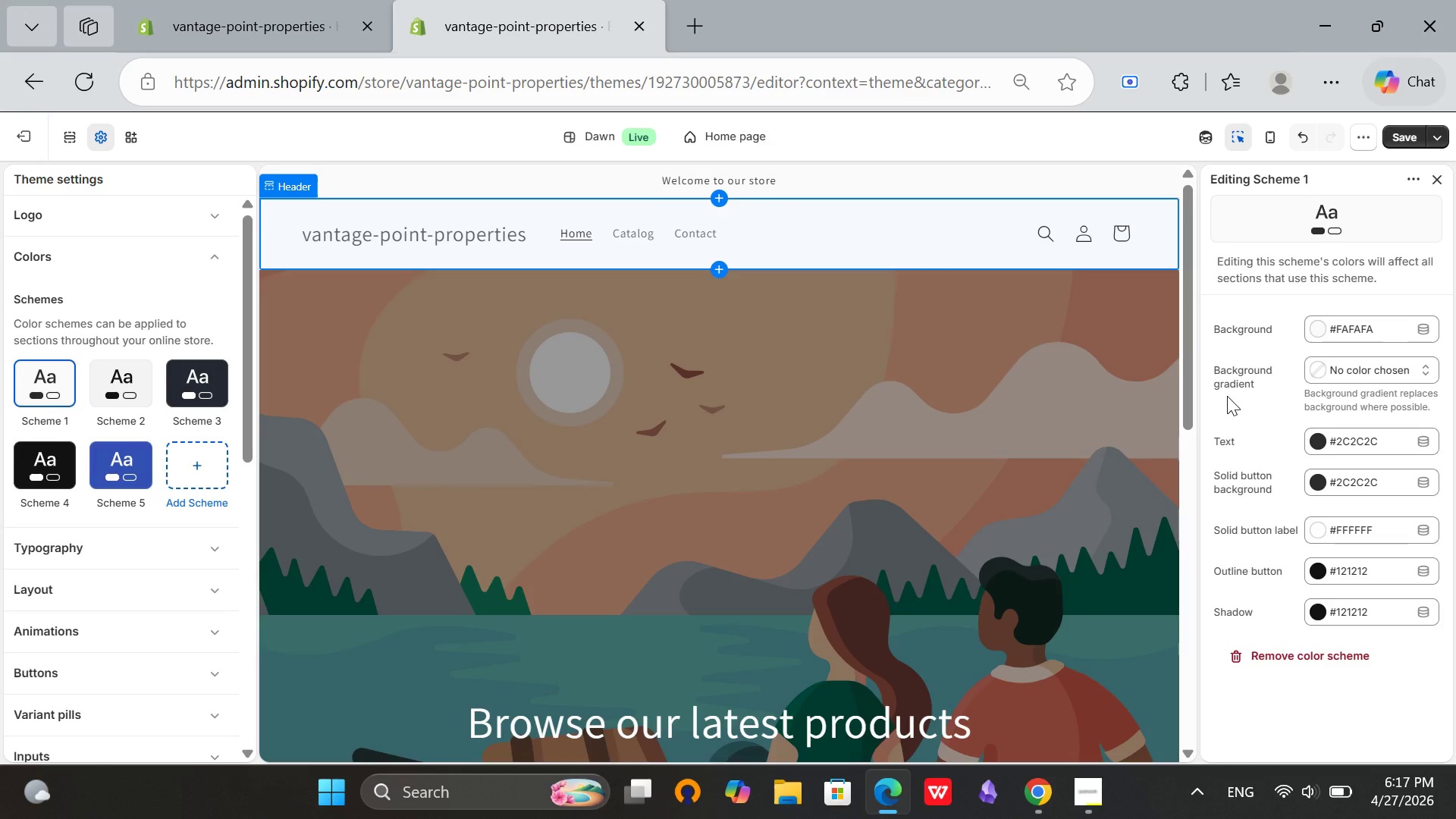 
left_click([1373, 528])
 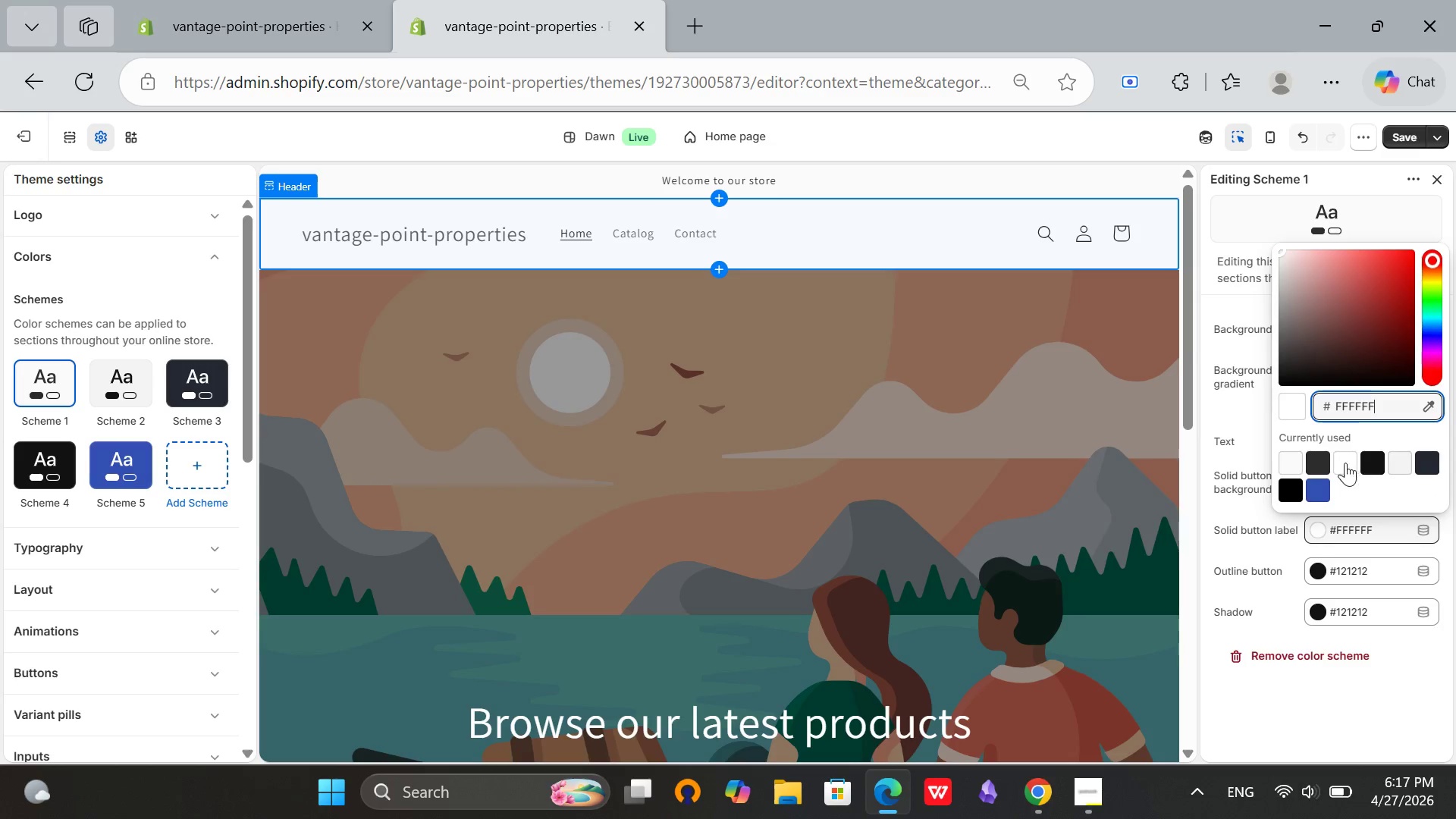 
left_click([1345, 463])
 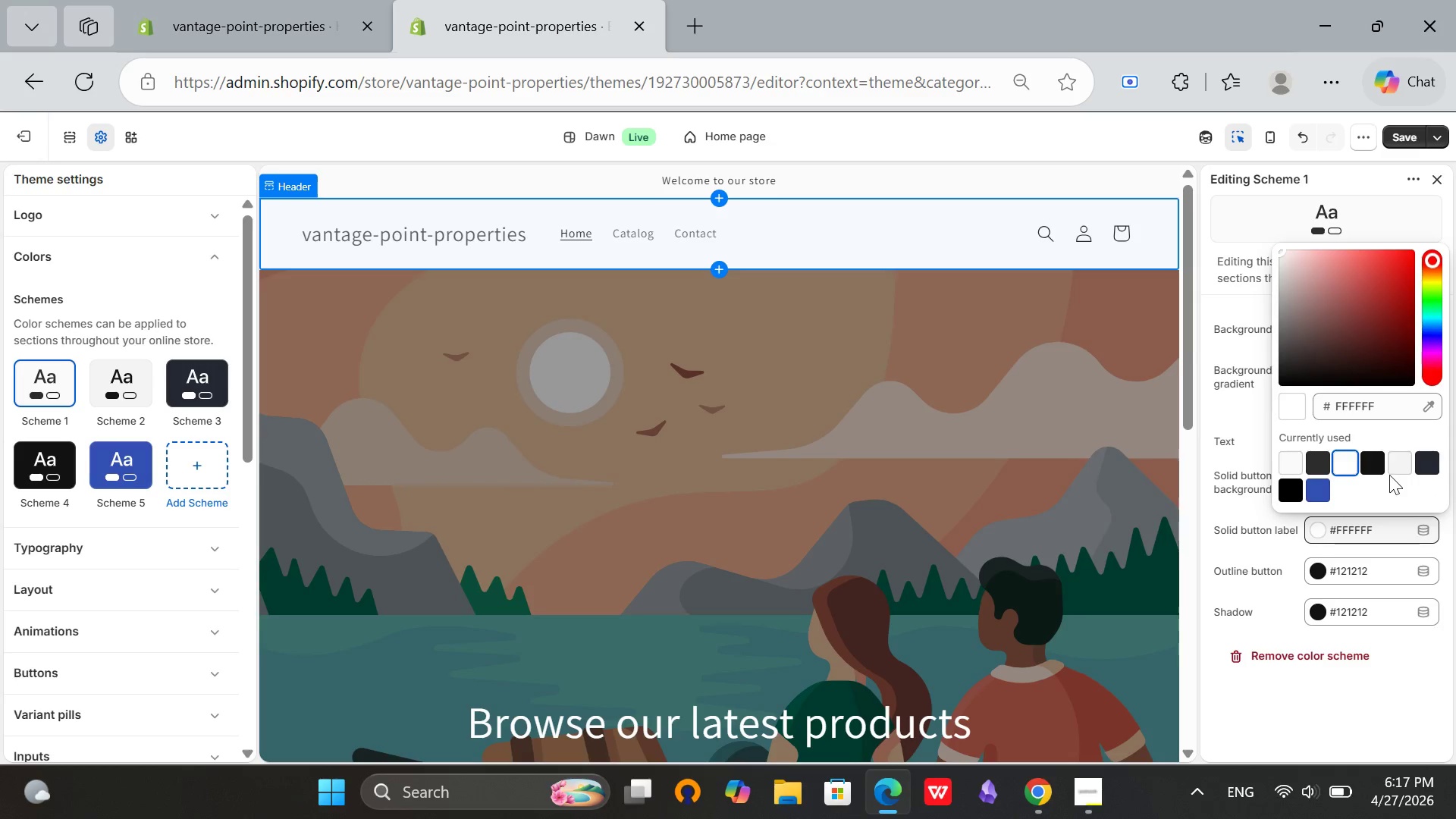 
left_click([1395, 465])
 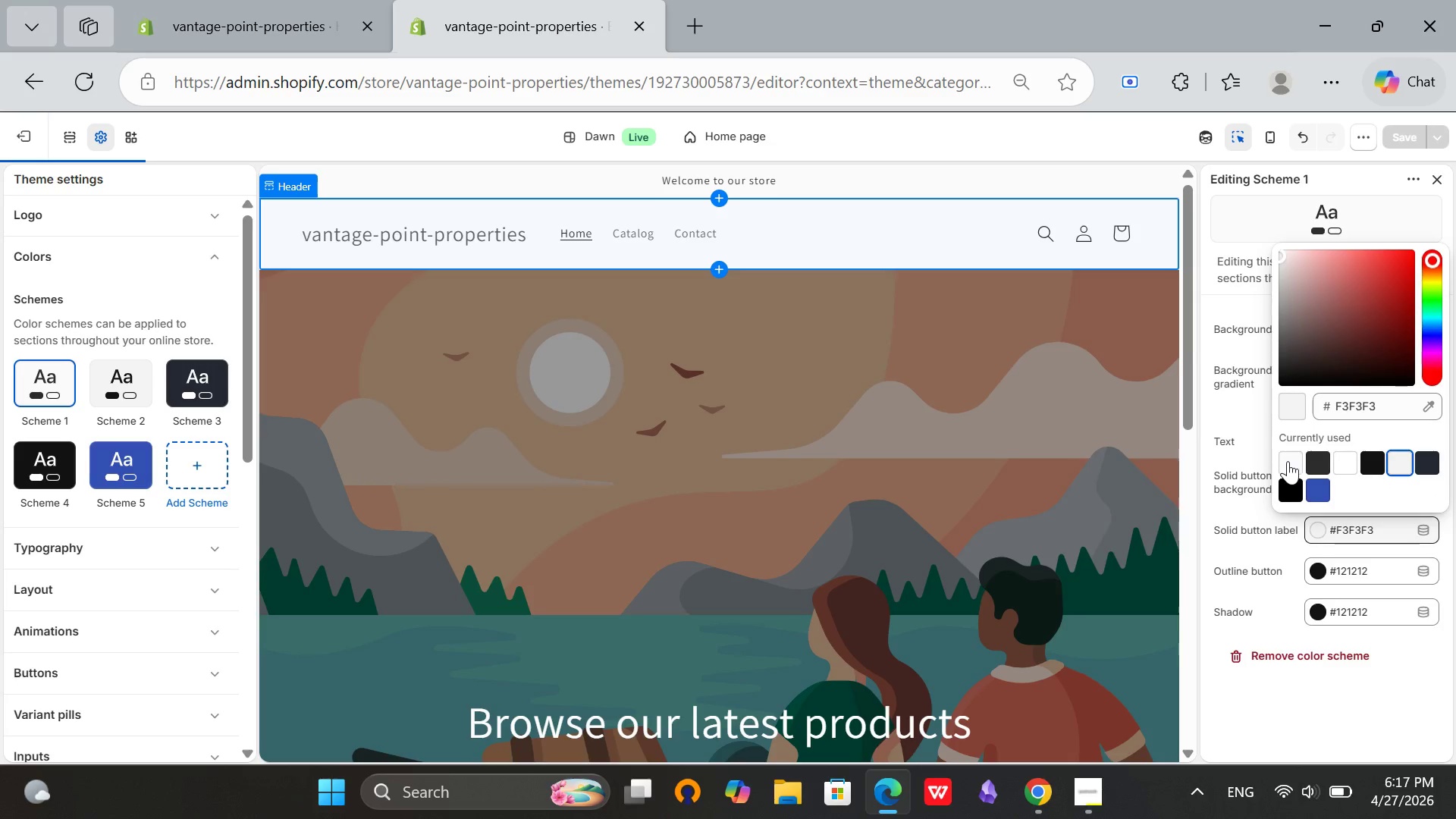 
left_click([1285, 460])
 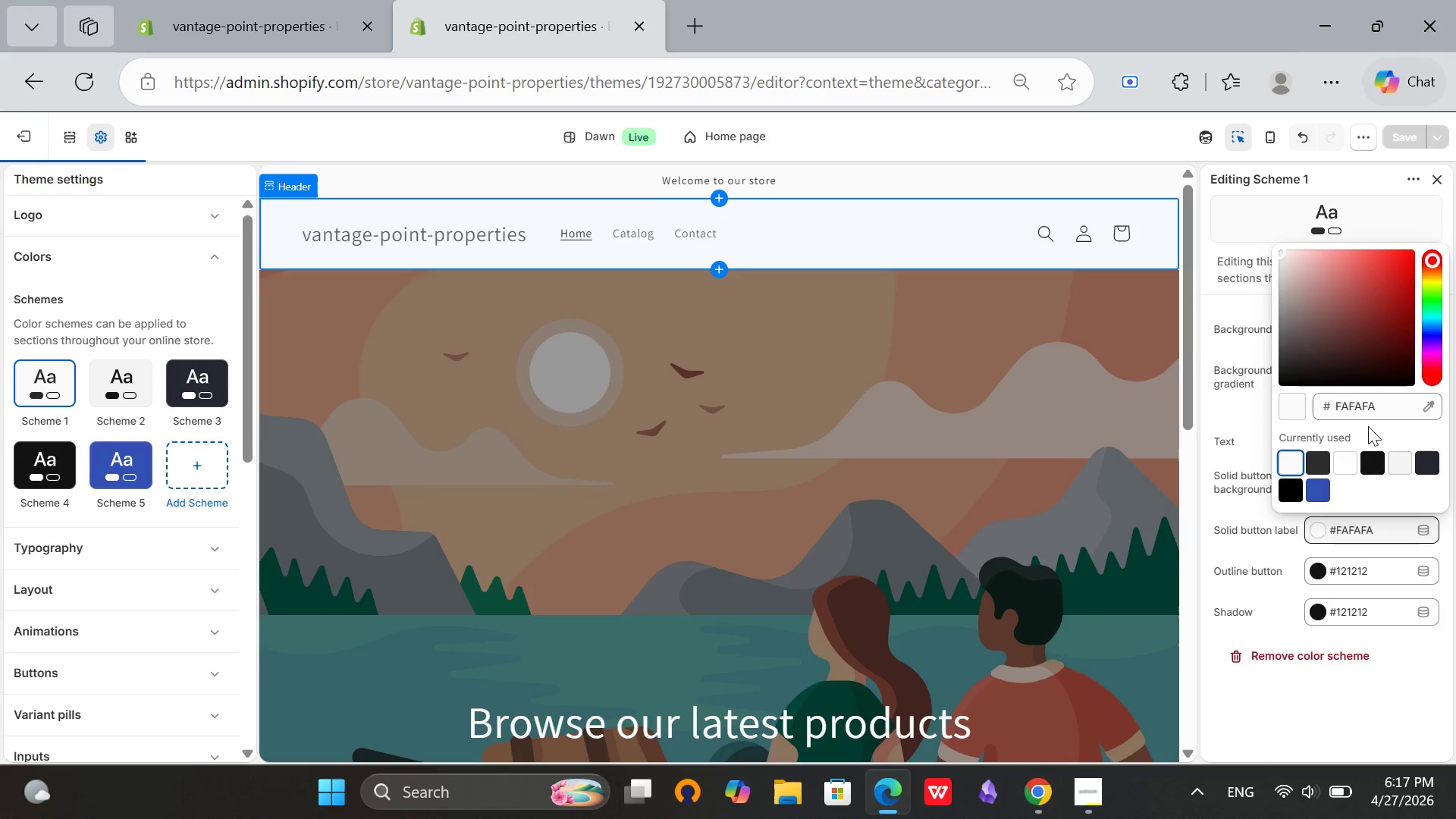 
left_click([1386, 433])
 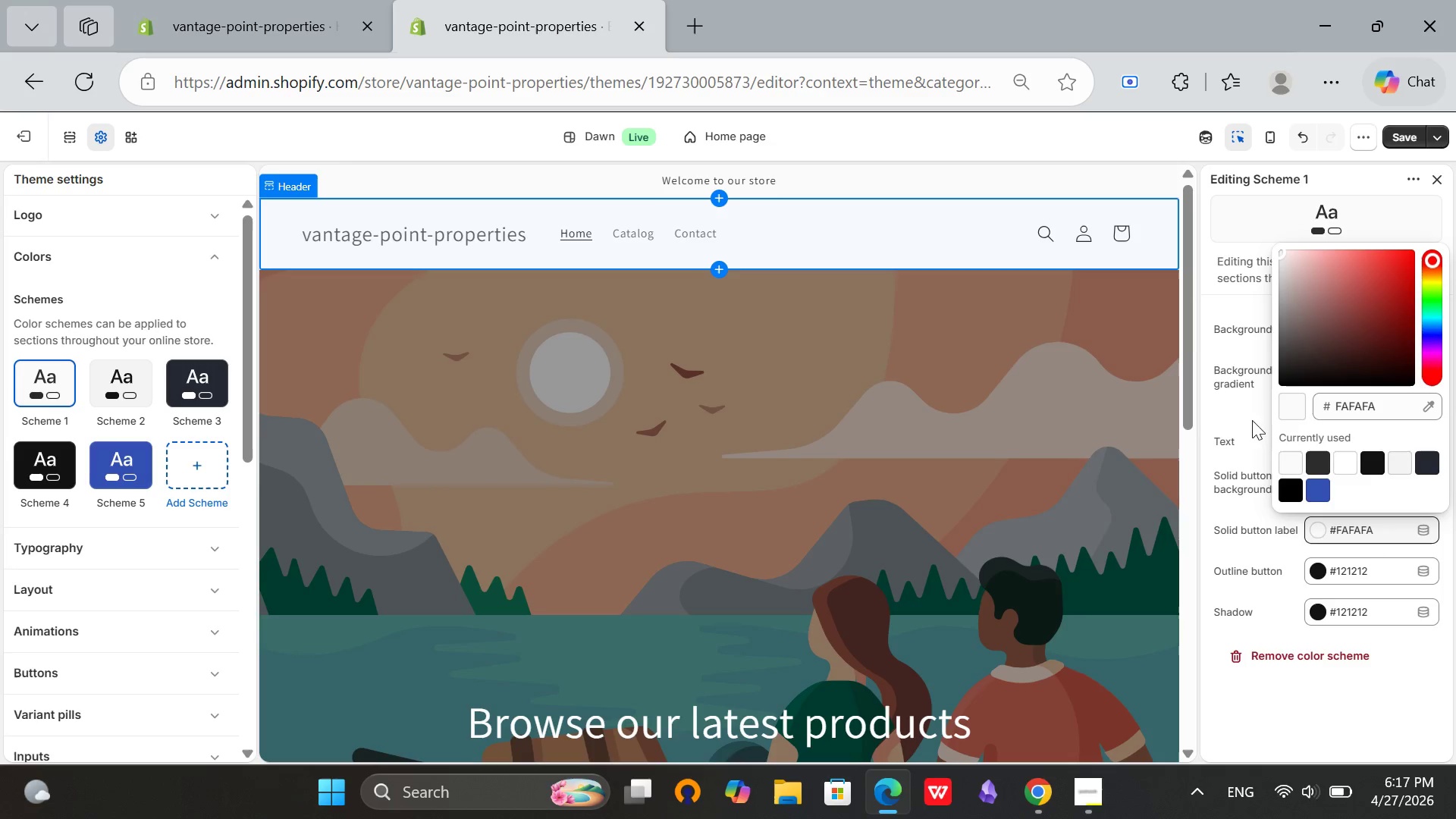 
left_click([1218, 423])
 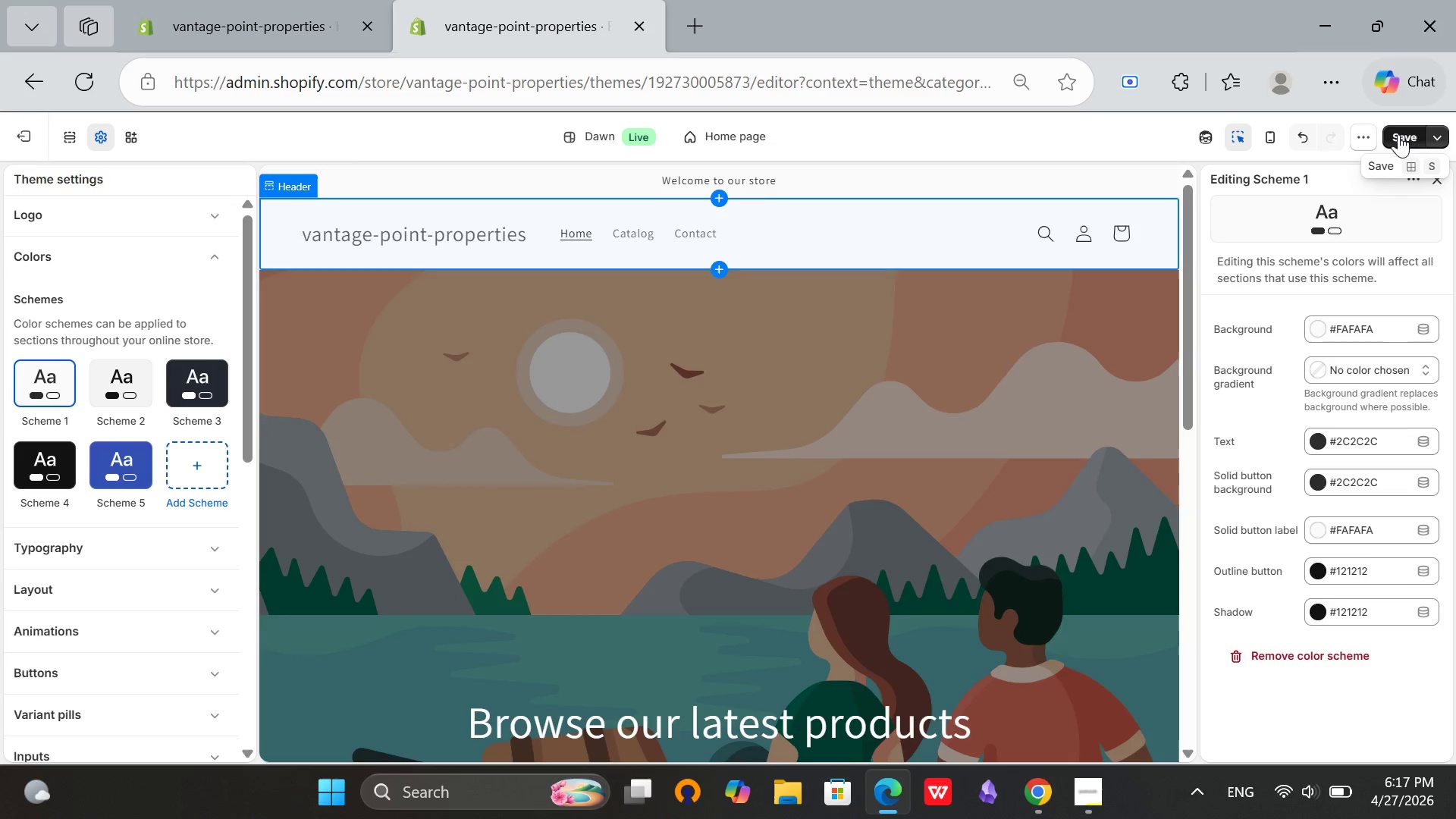 
left_click([1398, 134])
 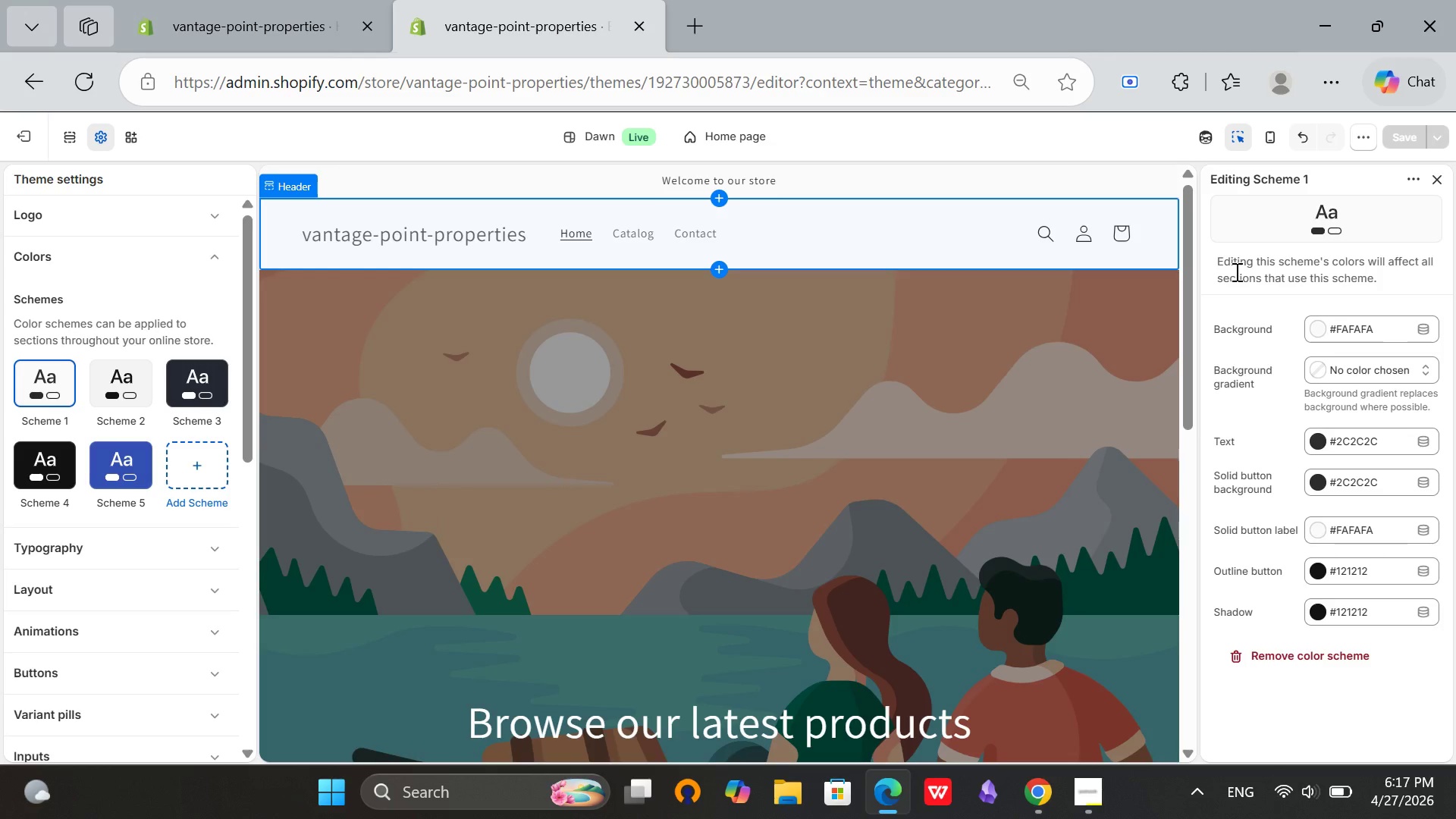 
wait(11.93)
 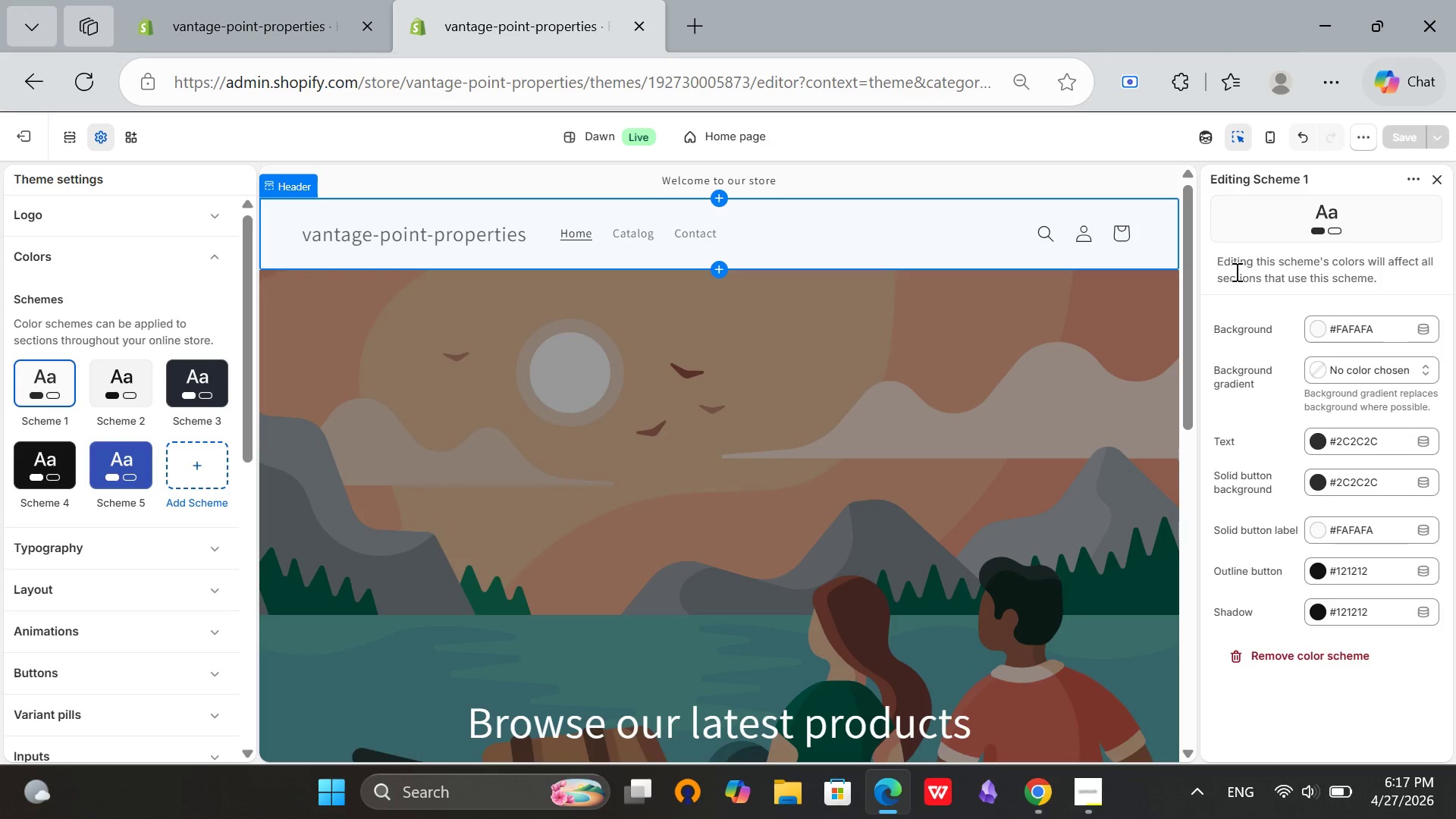 
mouse_move([126, 278])
 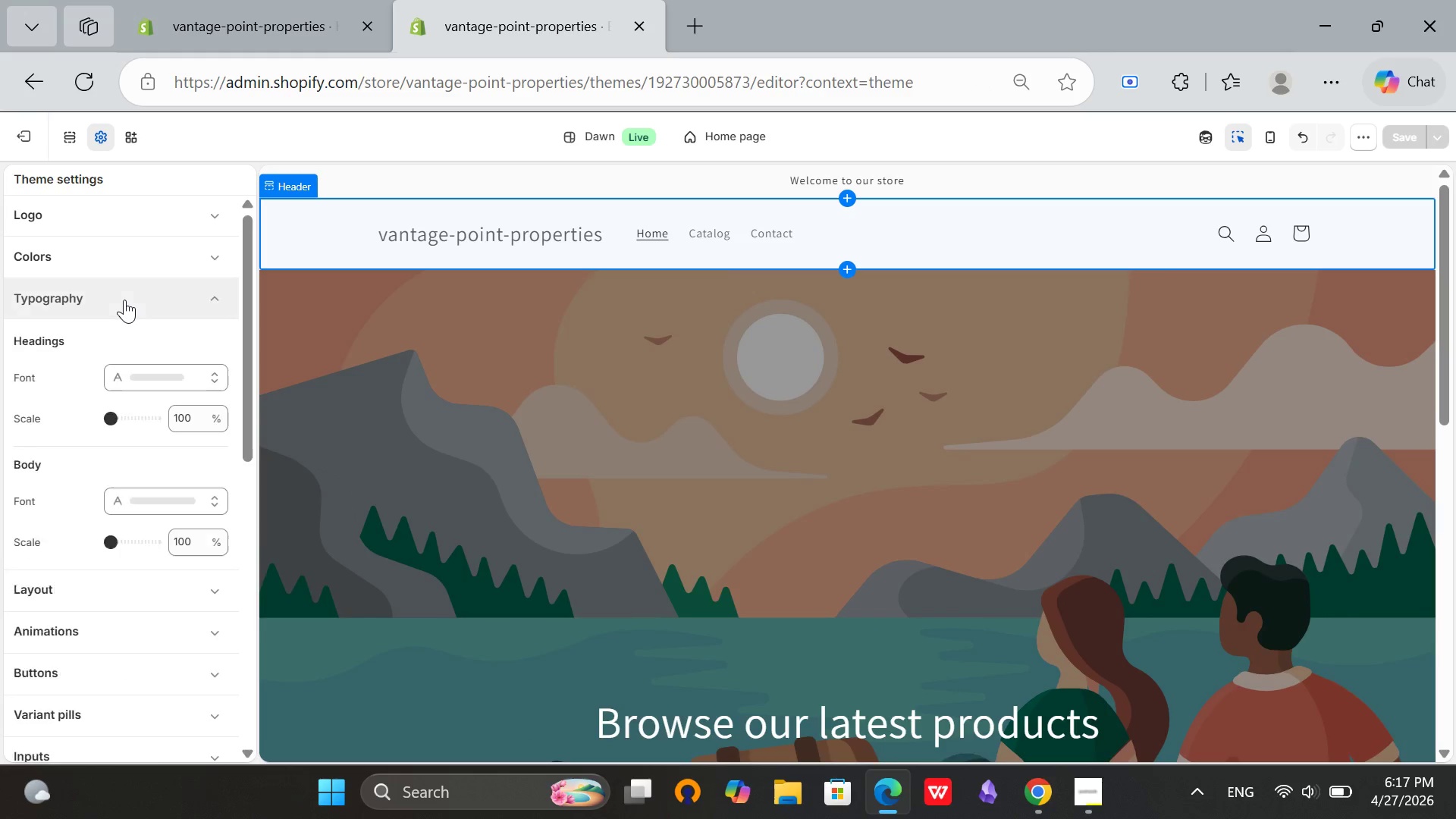 
left_click([124, 300])
 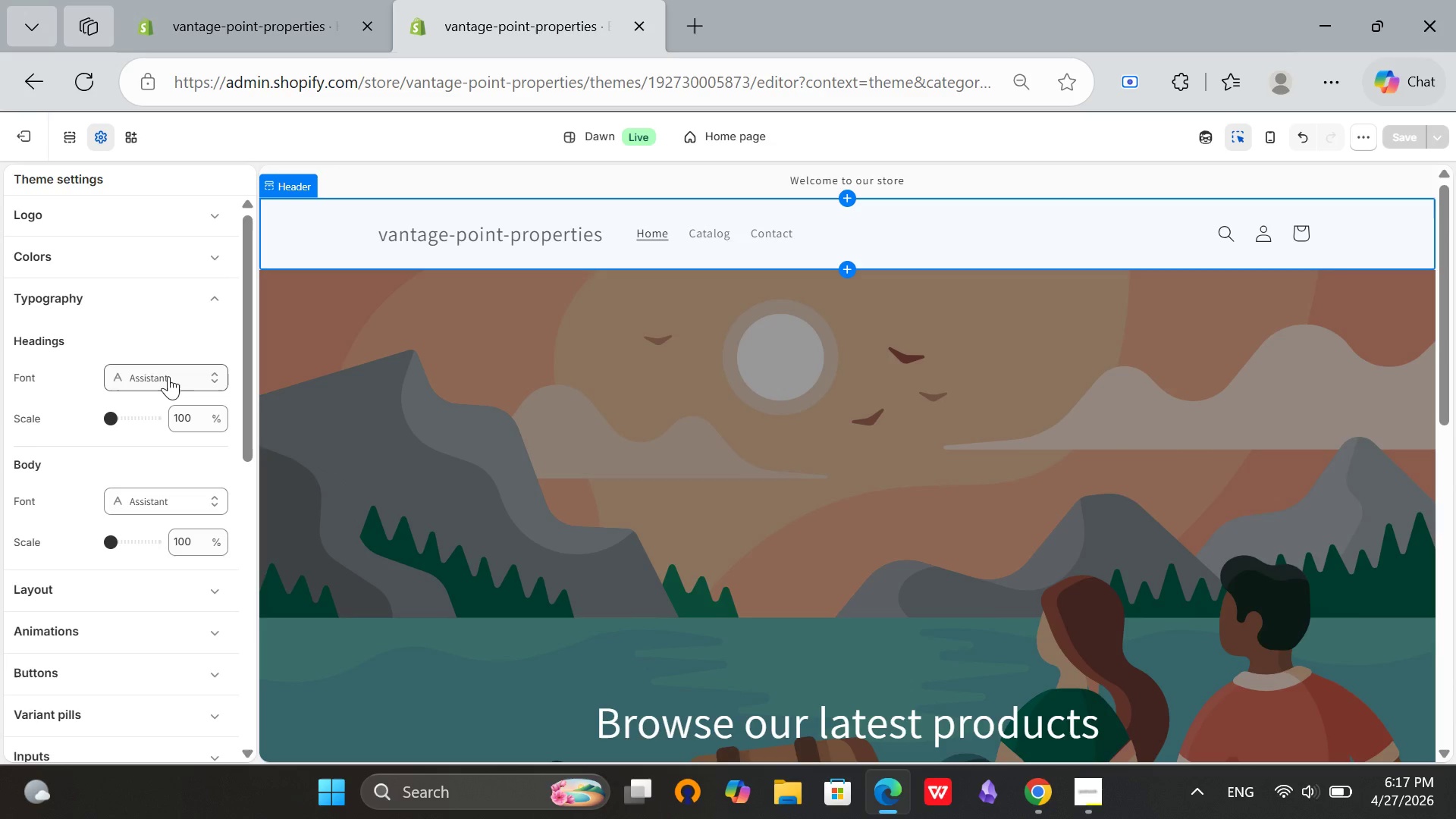 
left_click([168, 376])
 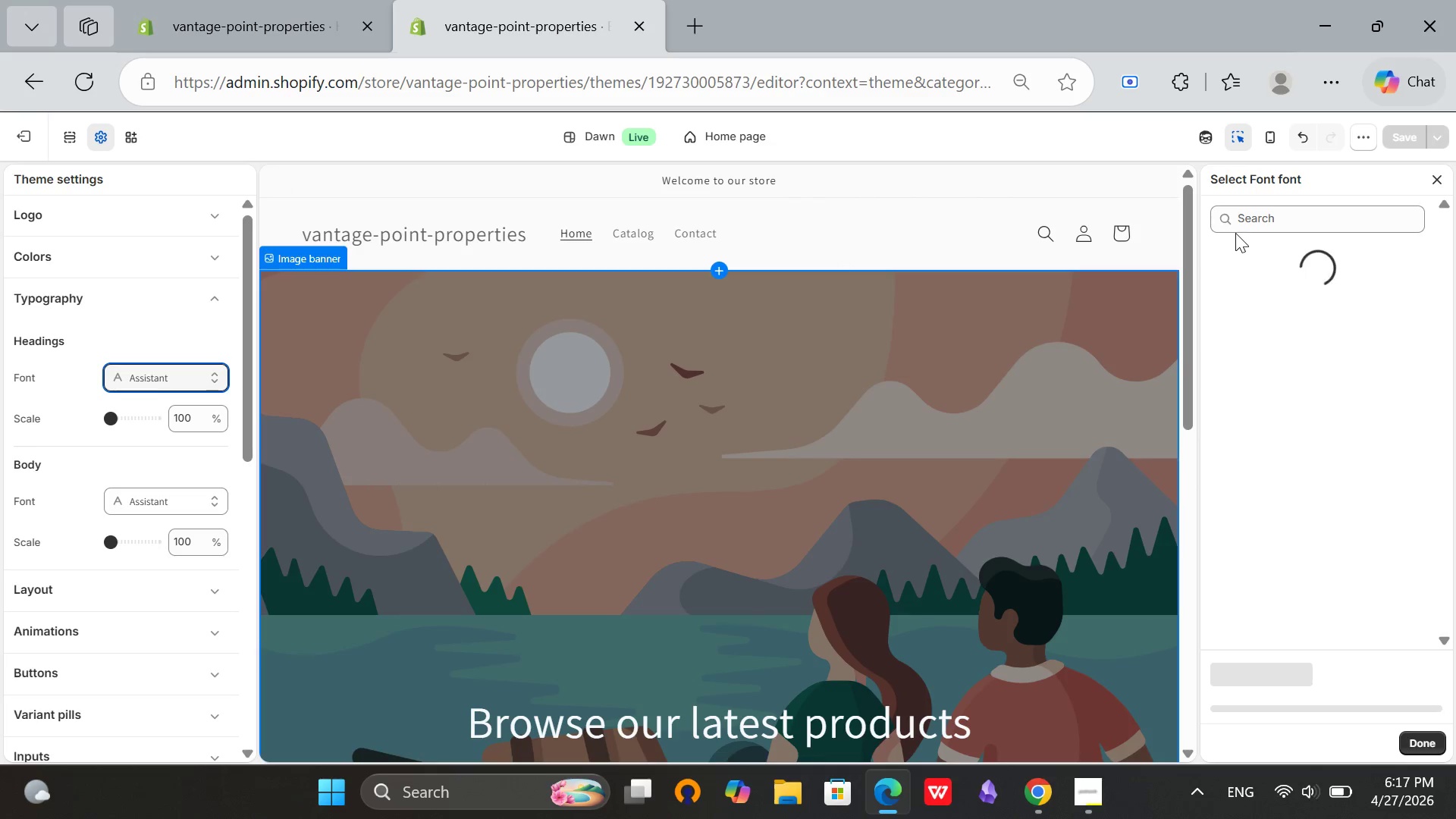 
mouse_move([1255, 237])
 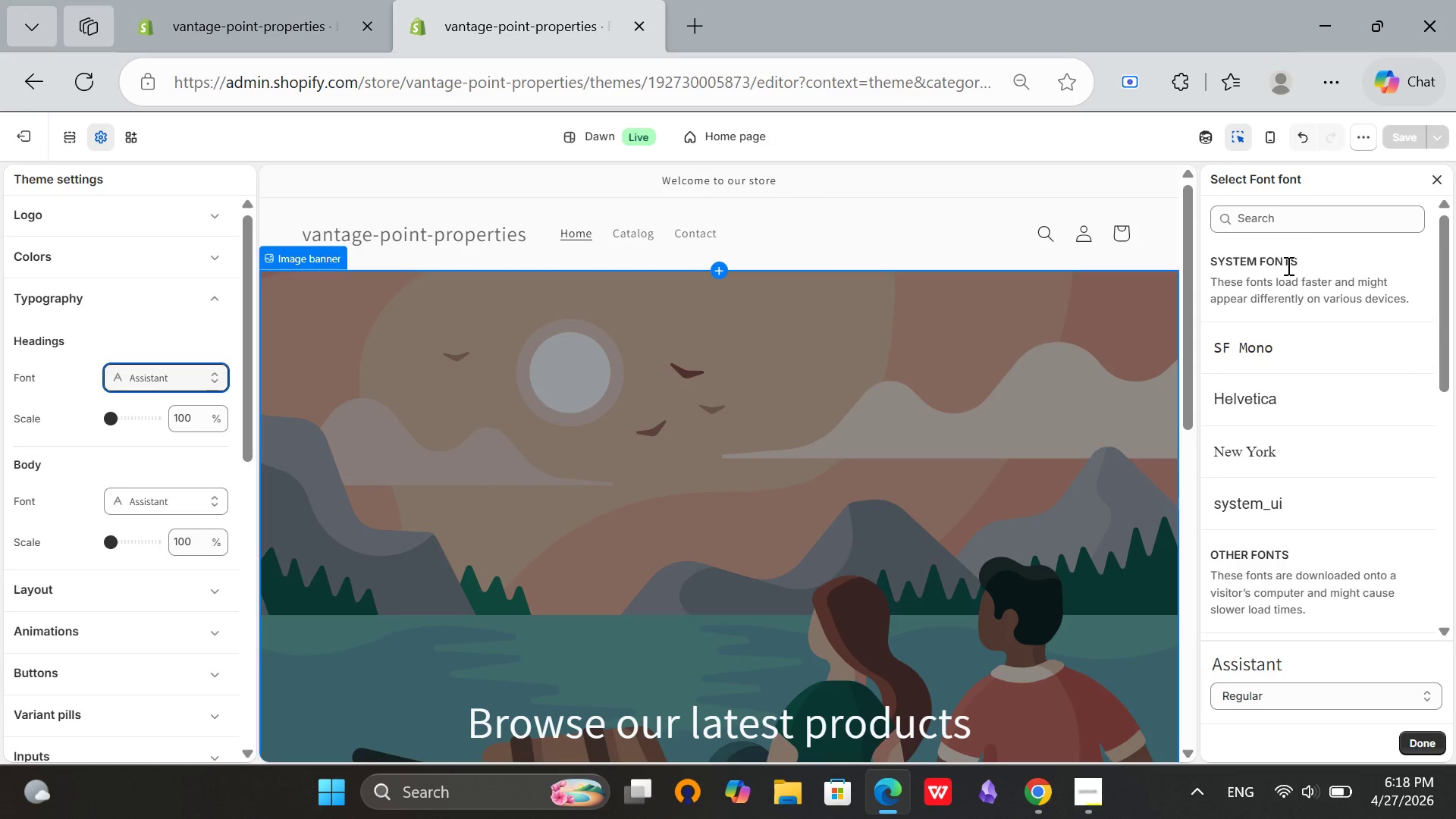 
left_click([1304, 225])
 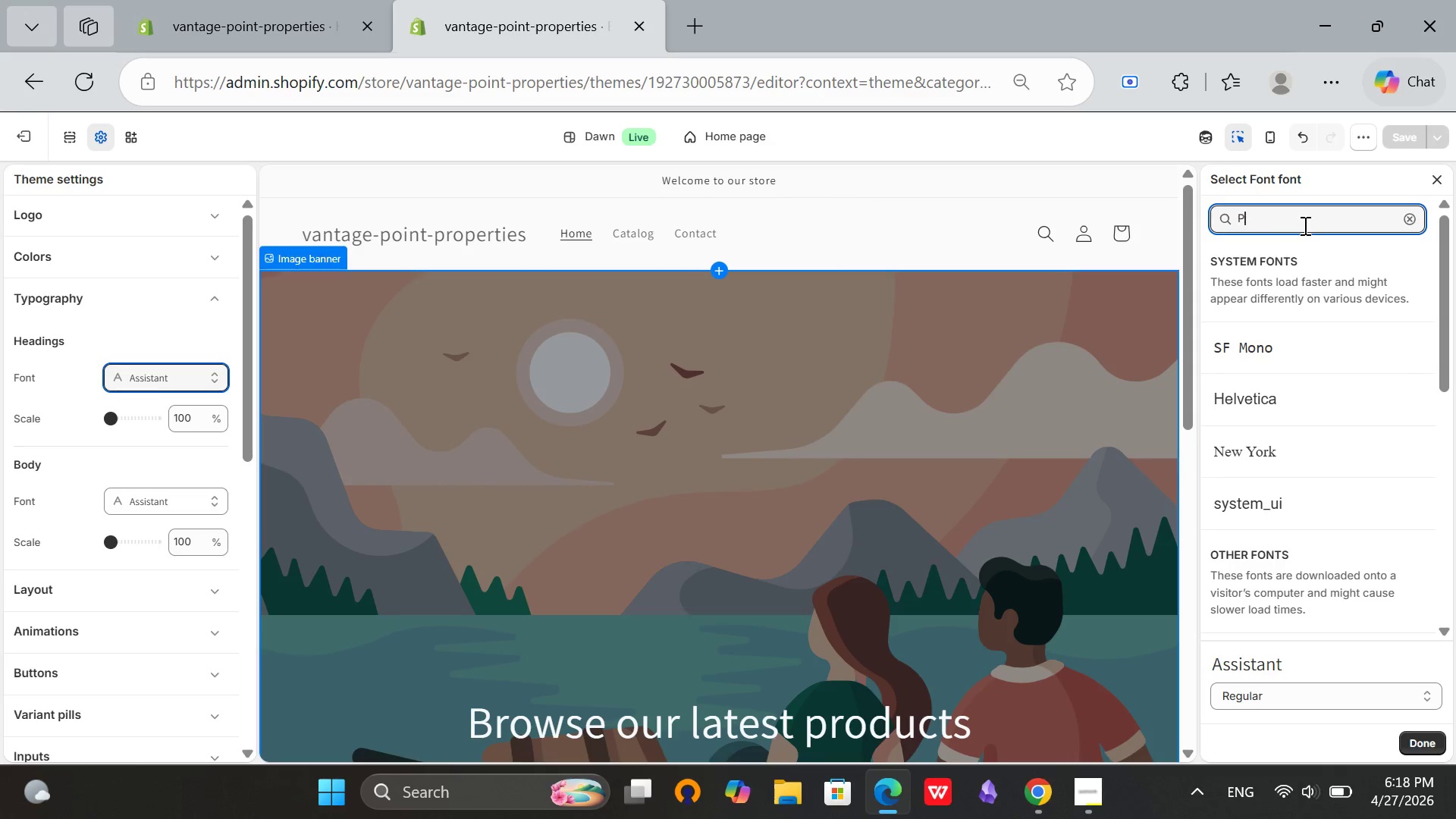 
type(PL)
key(Backspace)
key(Backspace)
type(playfa)
 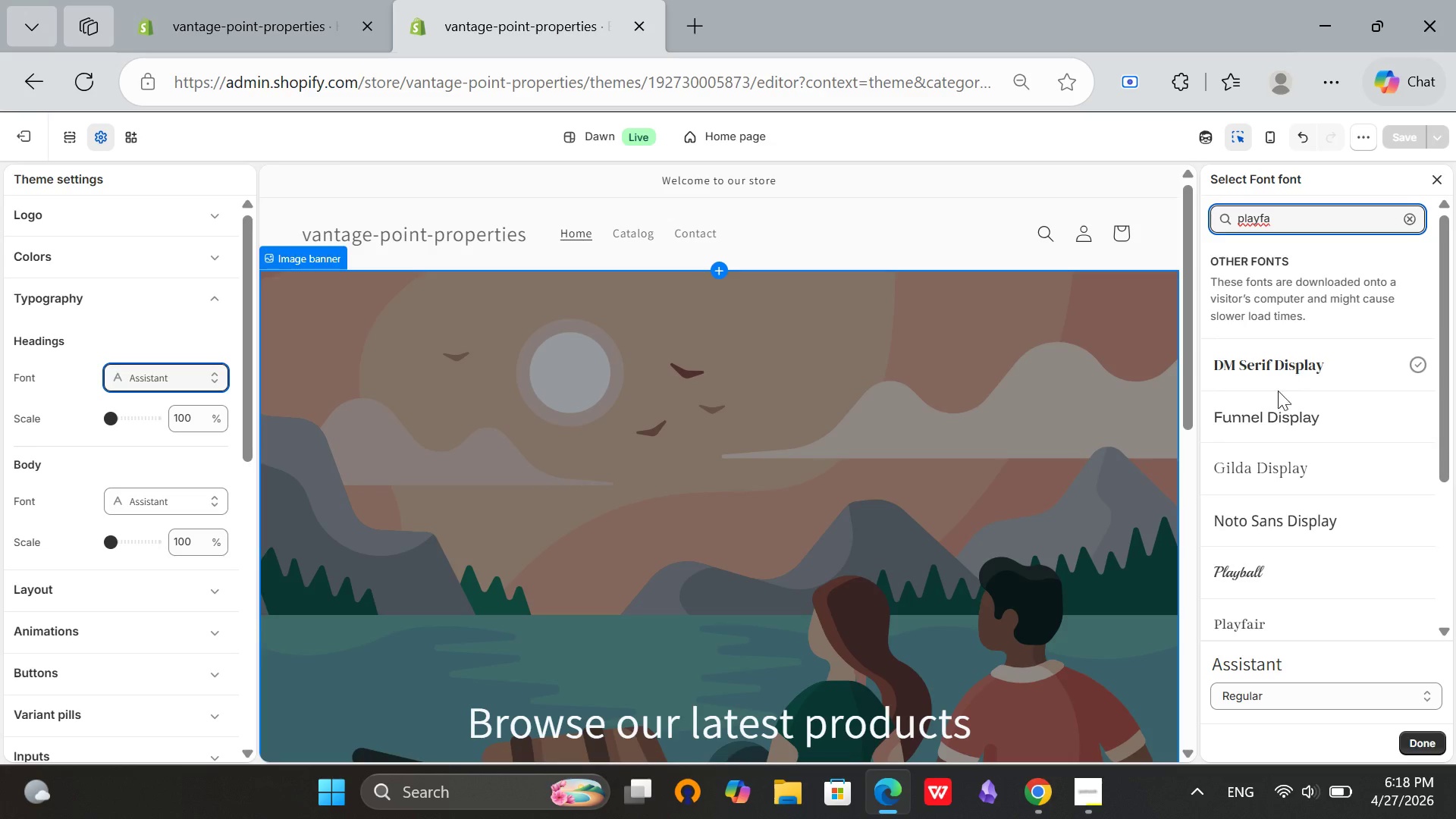 
scroll: coordinate [1295, 559], scroll_direction: down, amount: 1.0
 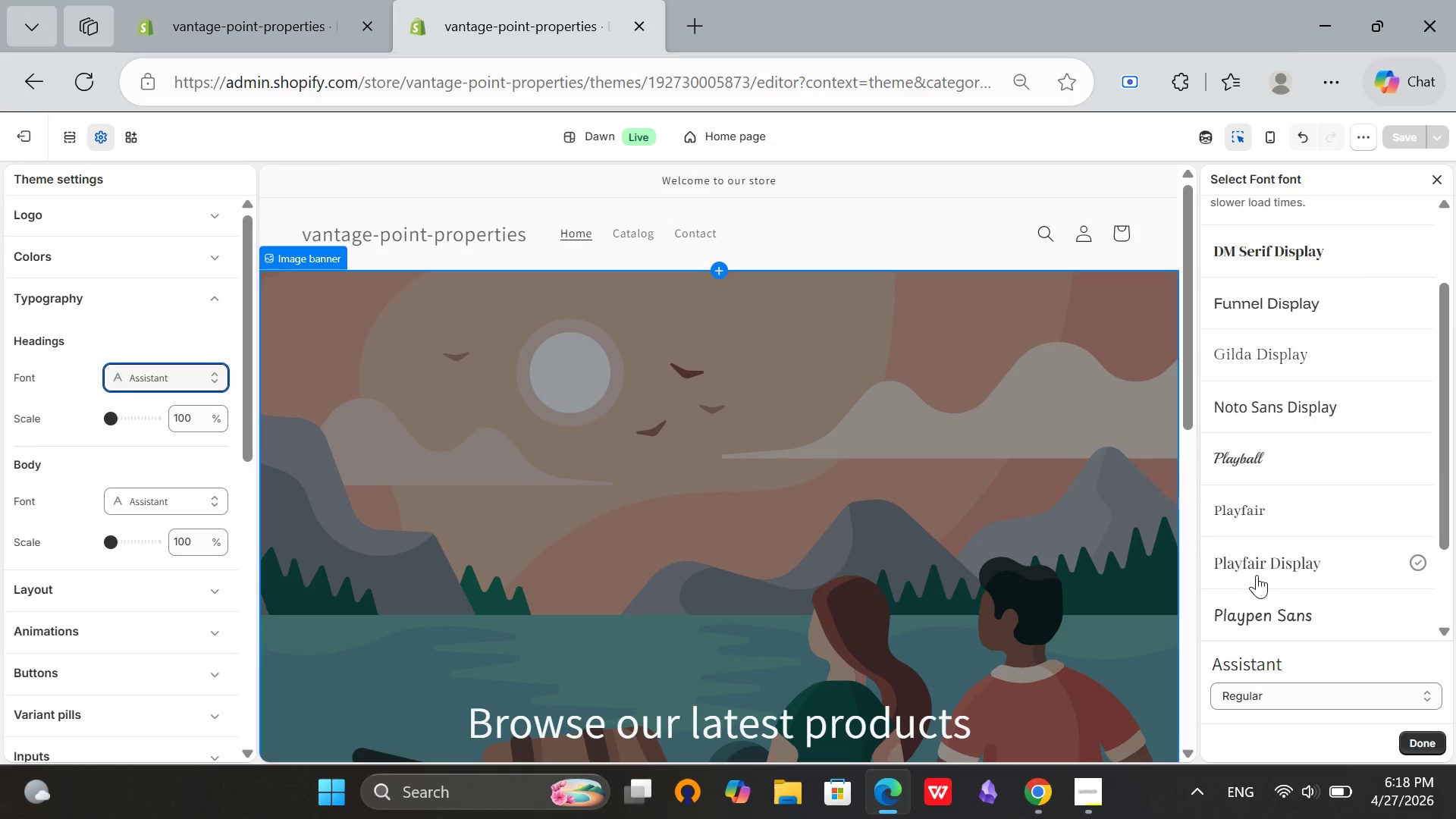 
left_click([1257, 575])
 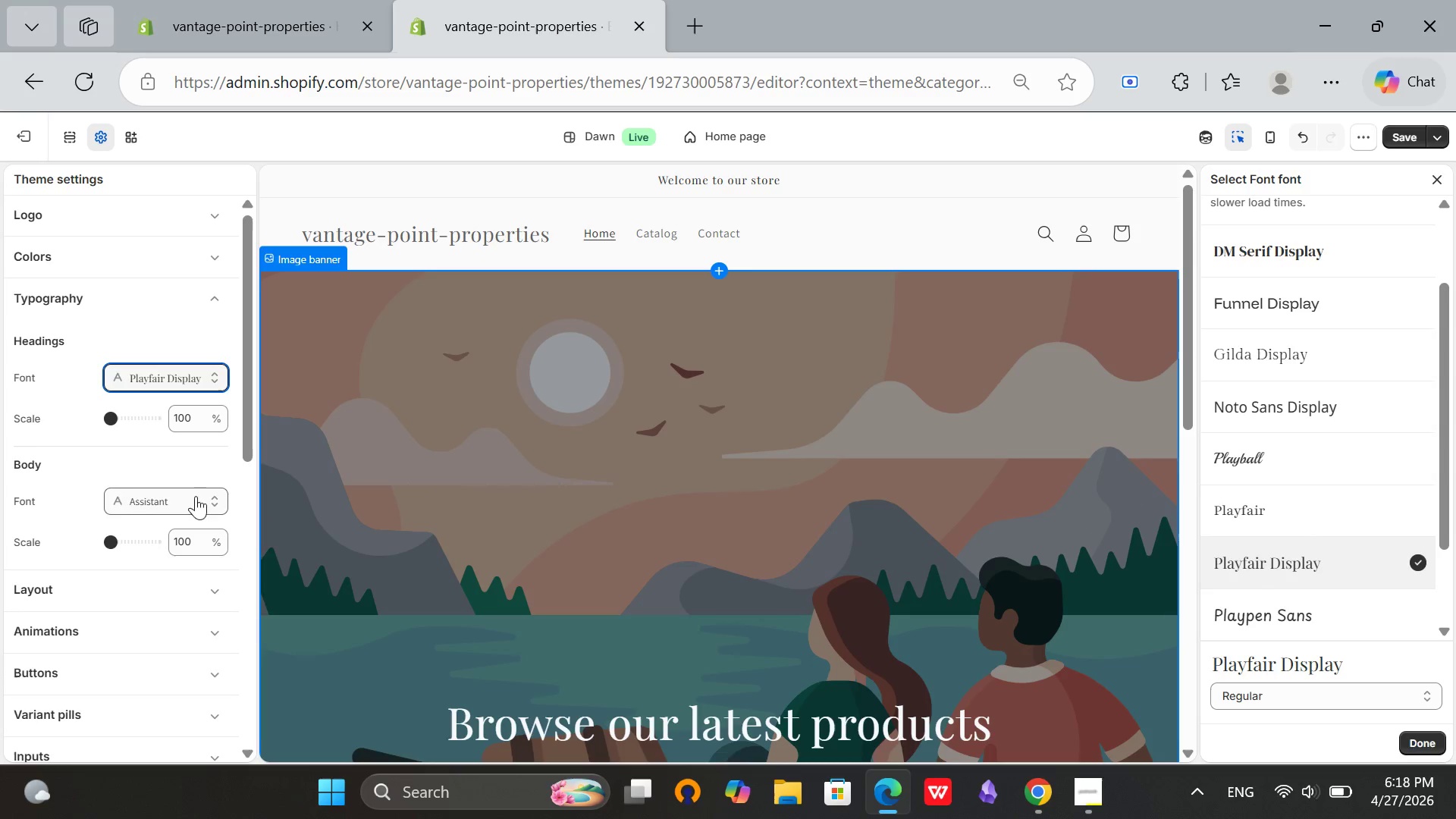 
left_click([128, 494])
 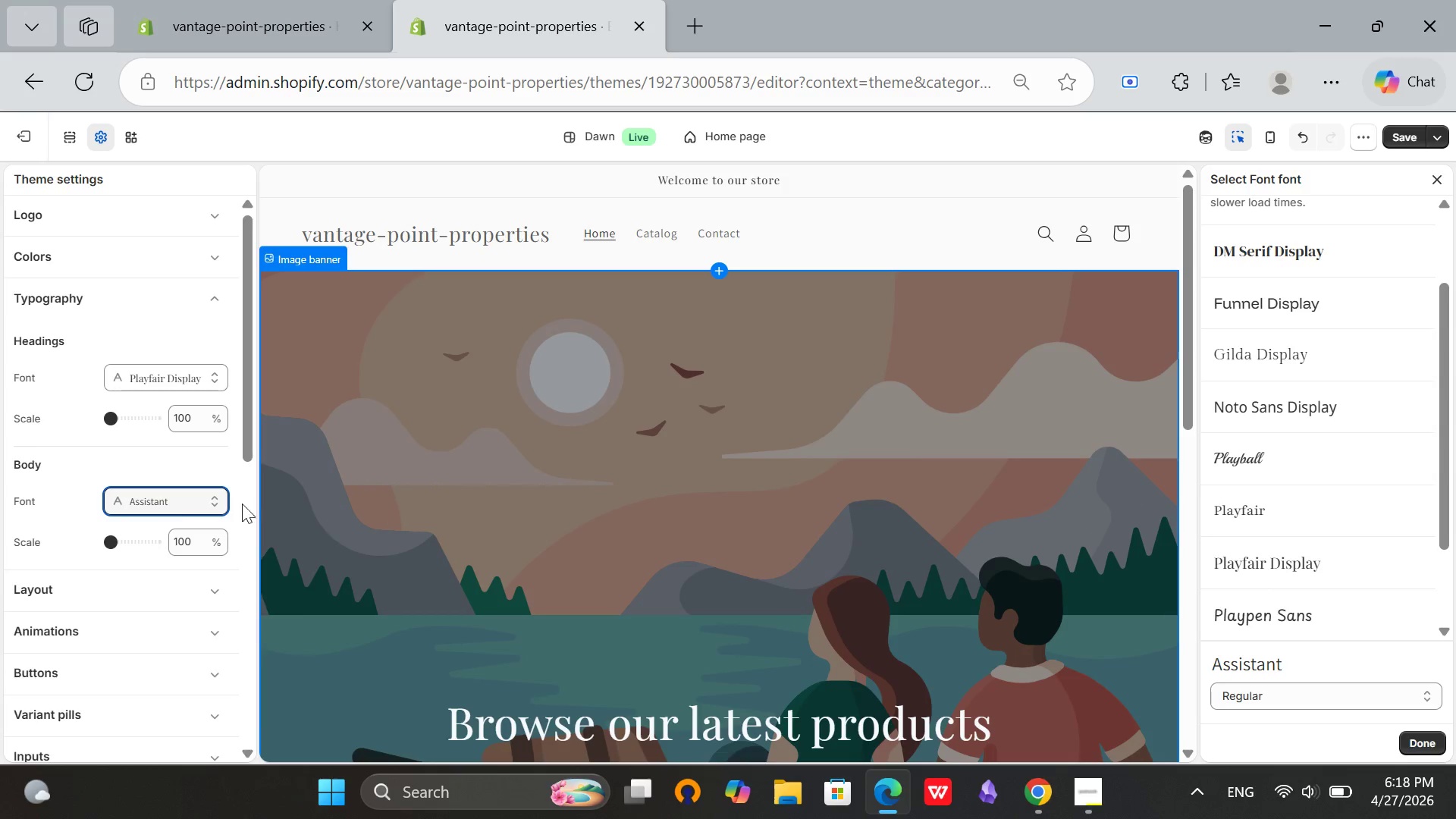 
left_click([138, 499])
 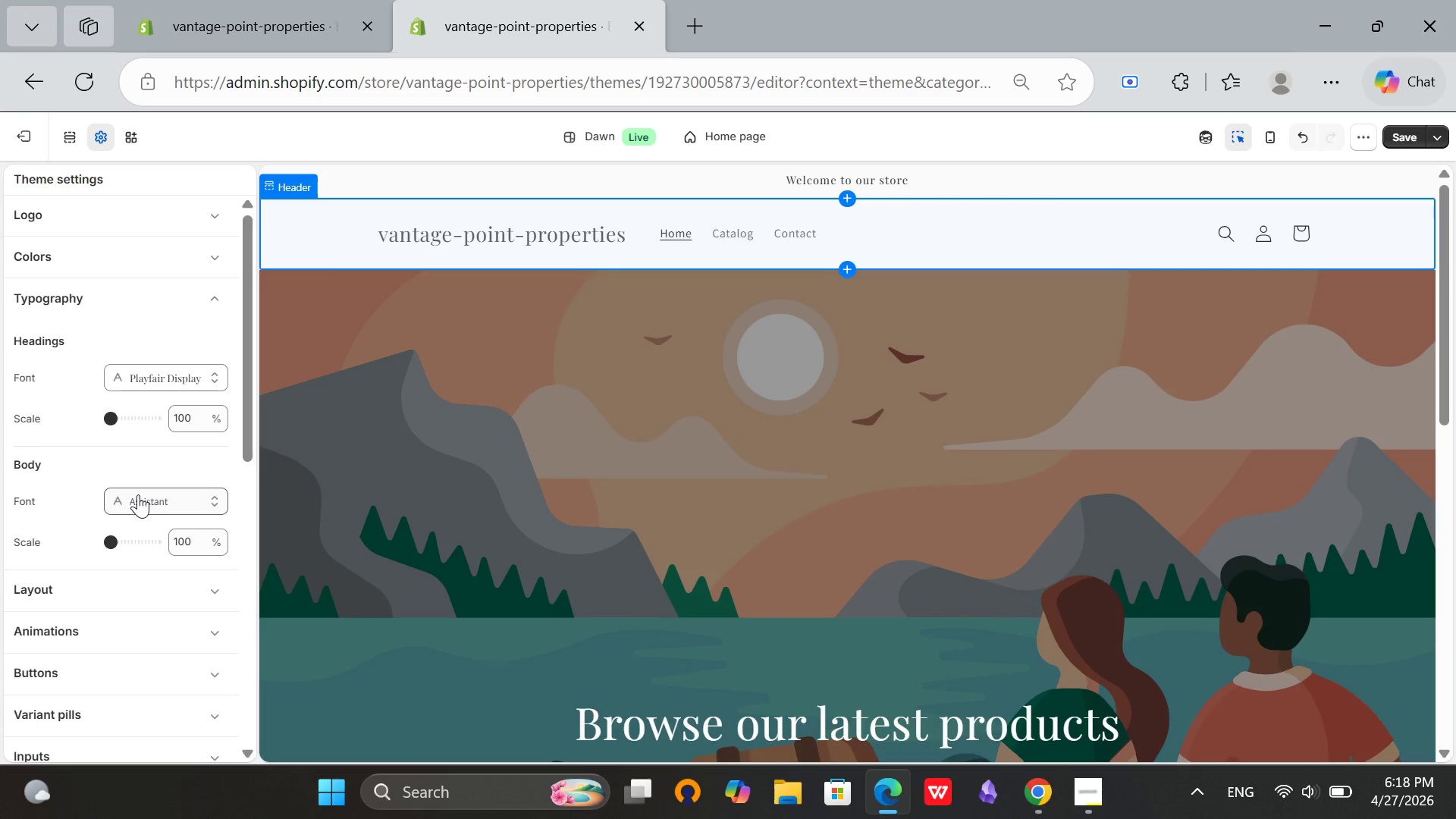 
left_click([138, 494])
 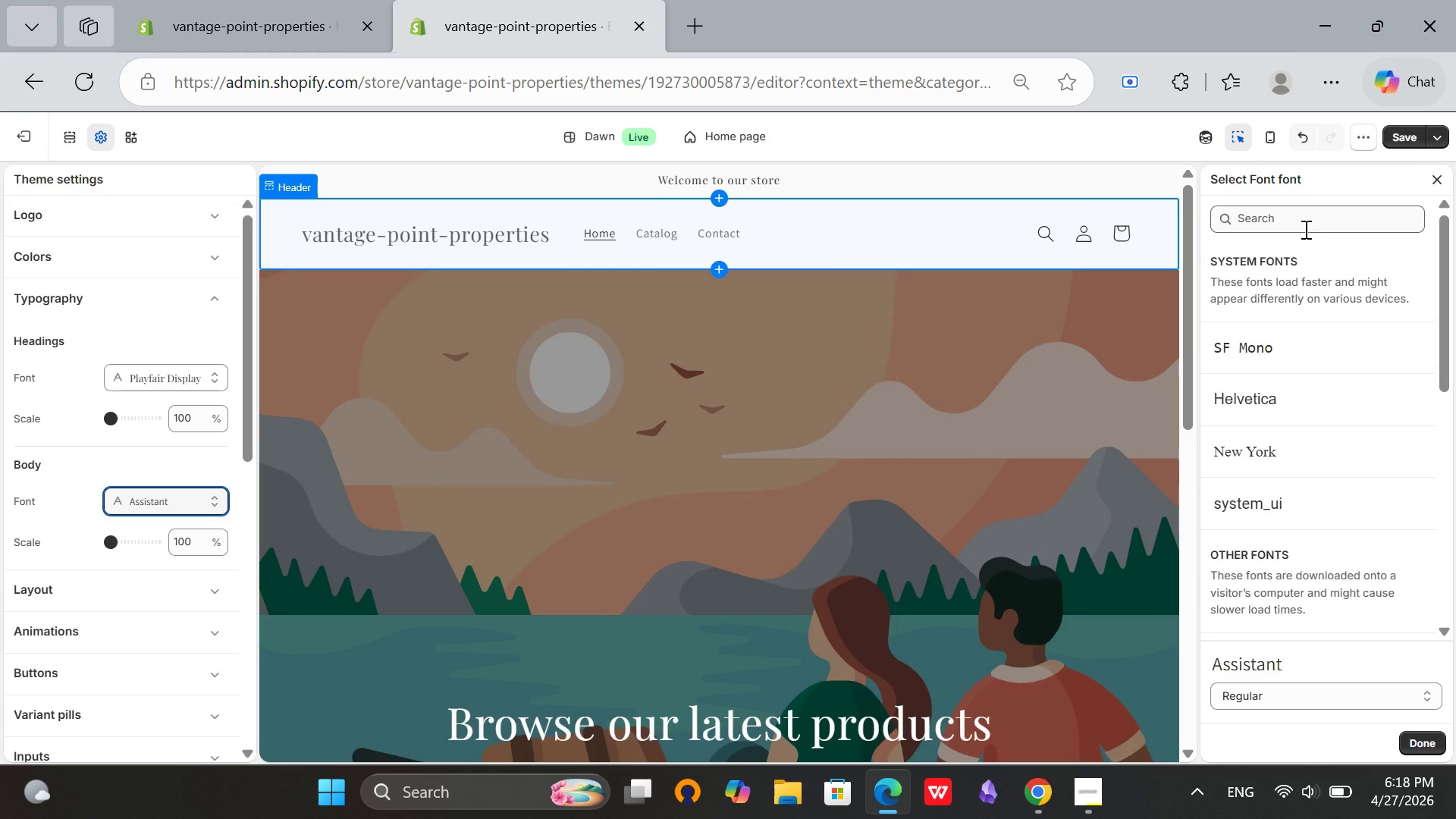 
left_click([1304, 229])
 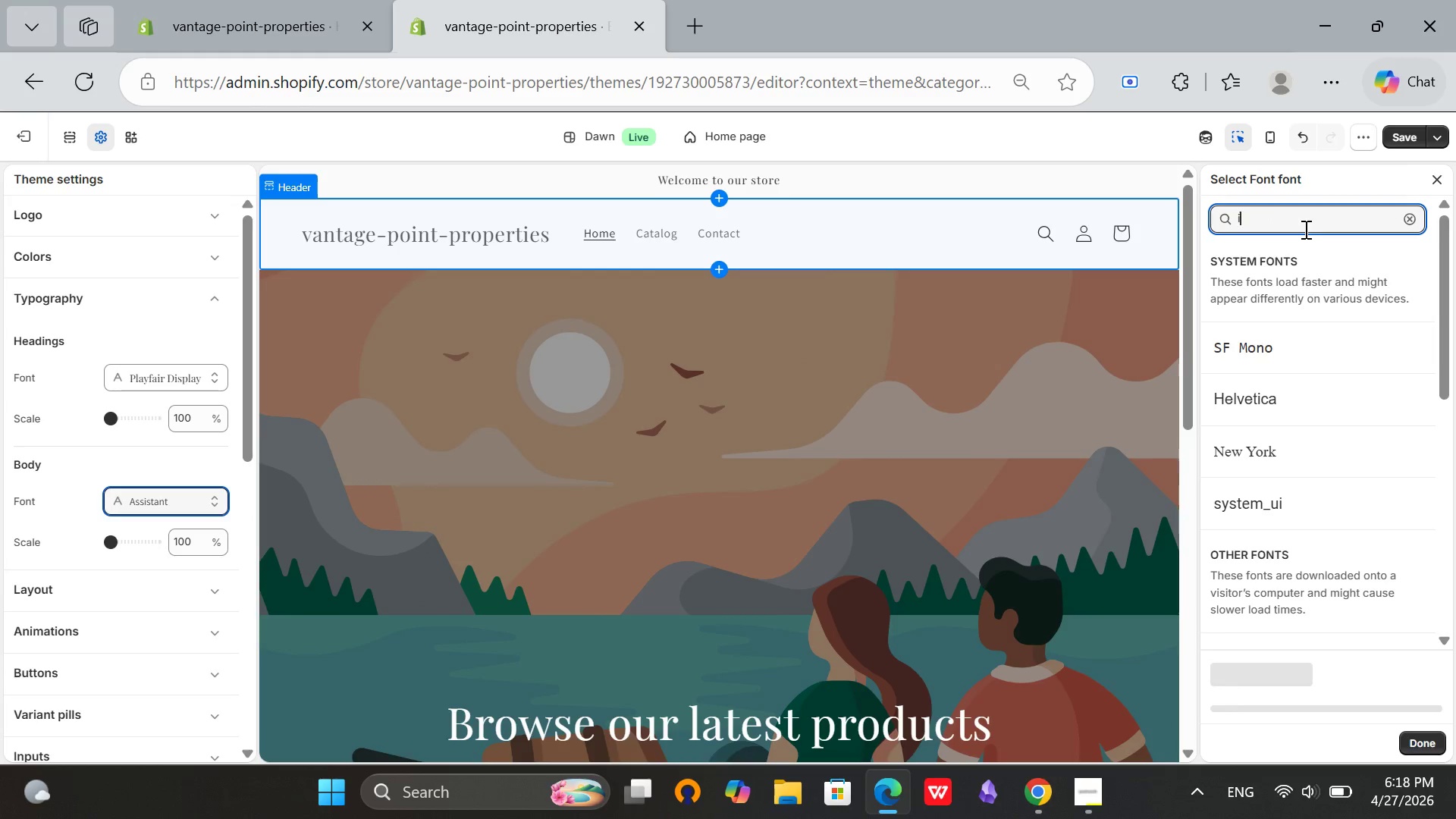 
type(inter)
 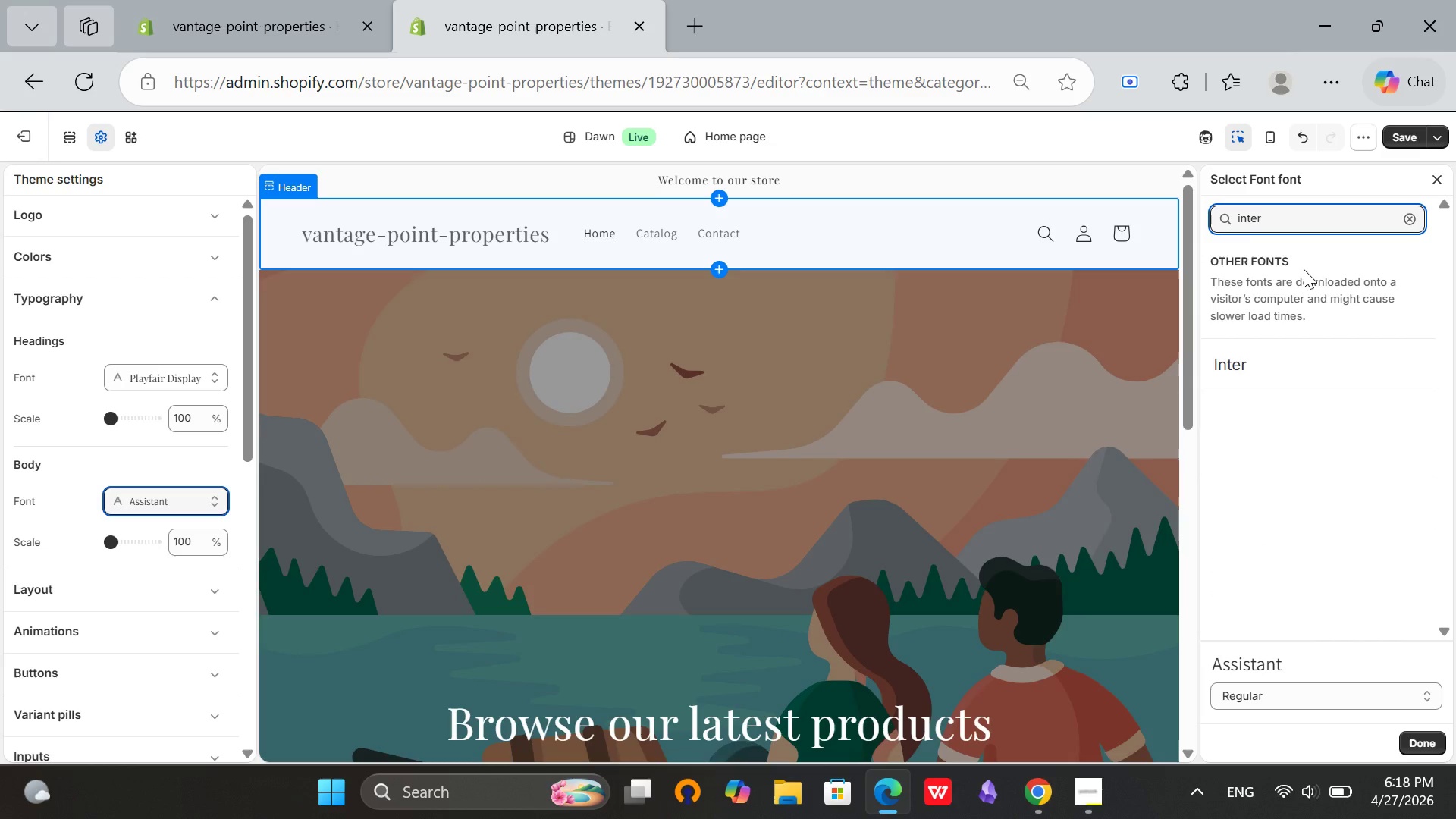 
left_click([1279, 372])
 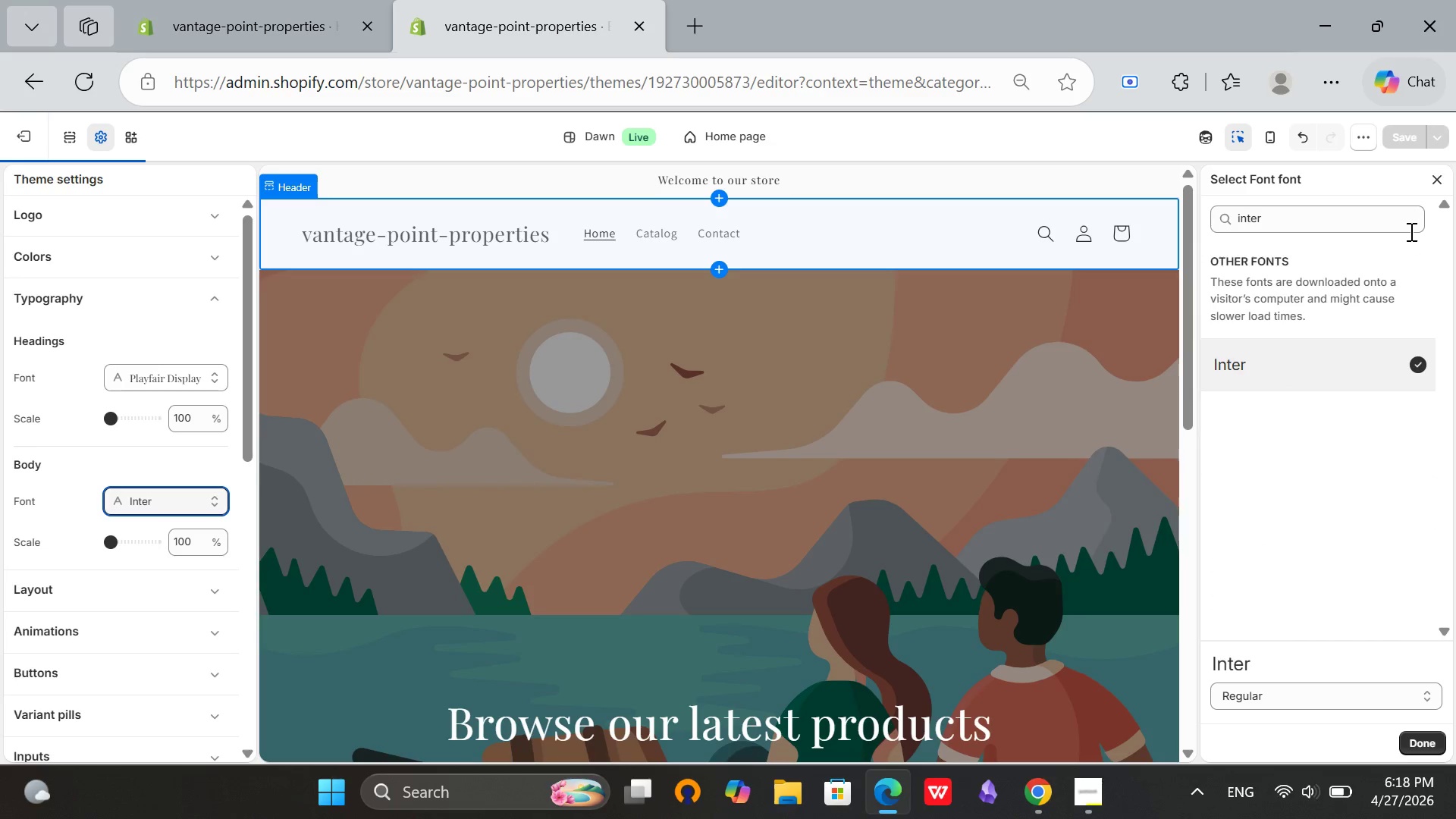 
mouse_move([1423, 217])
 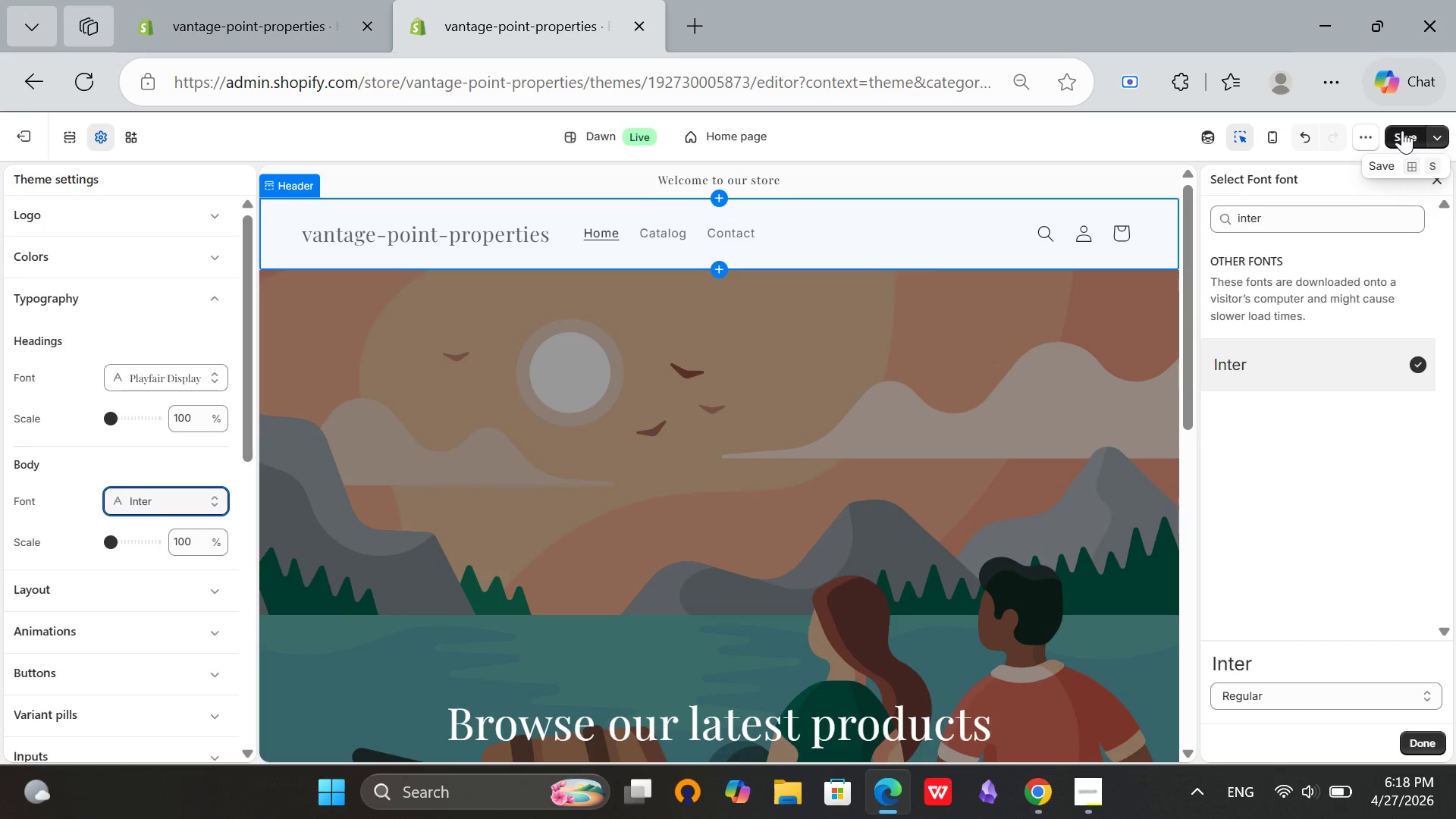 
left_click([1402, 130])
 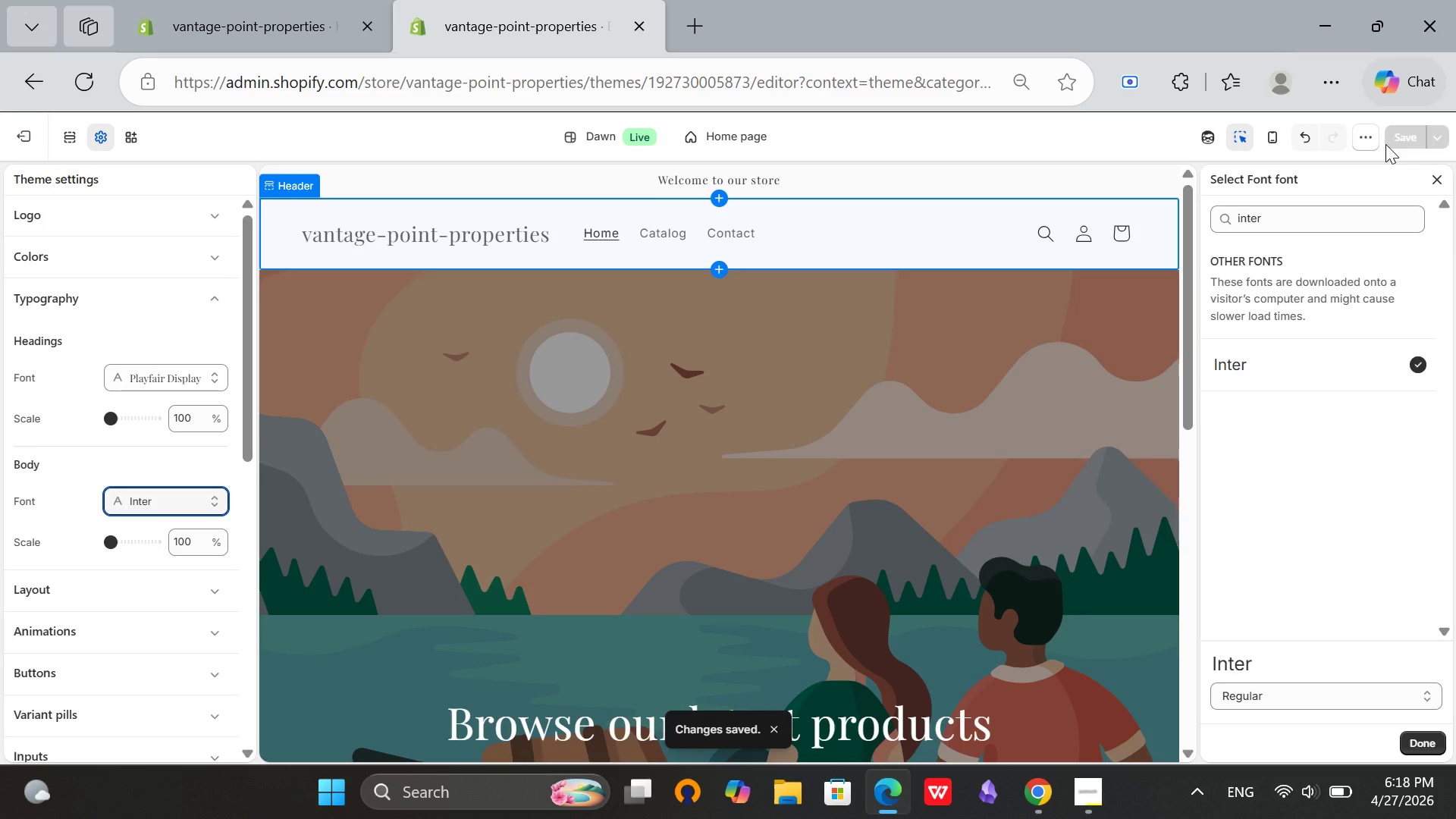 
mouse_move([1212, 73])
 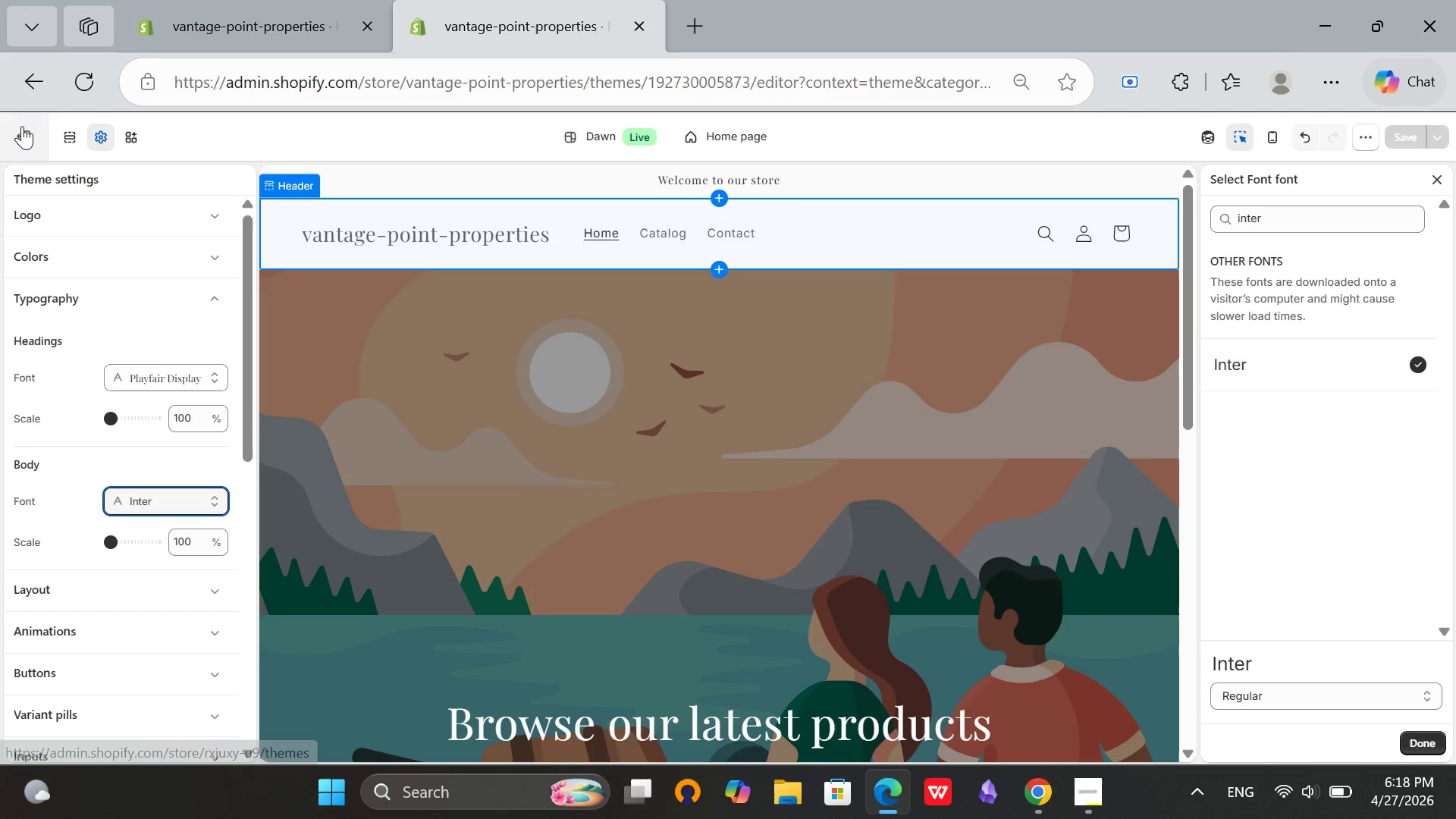 
left_click([22, 126])
 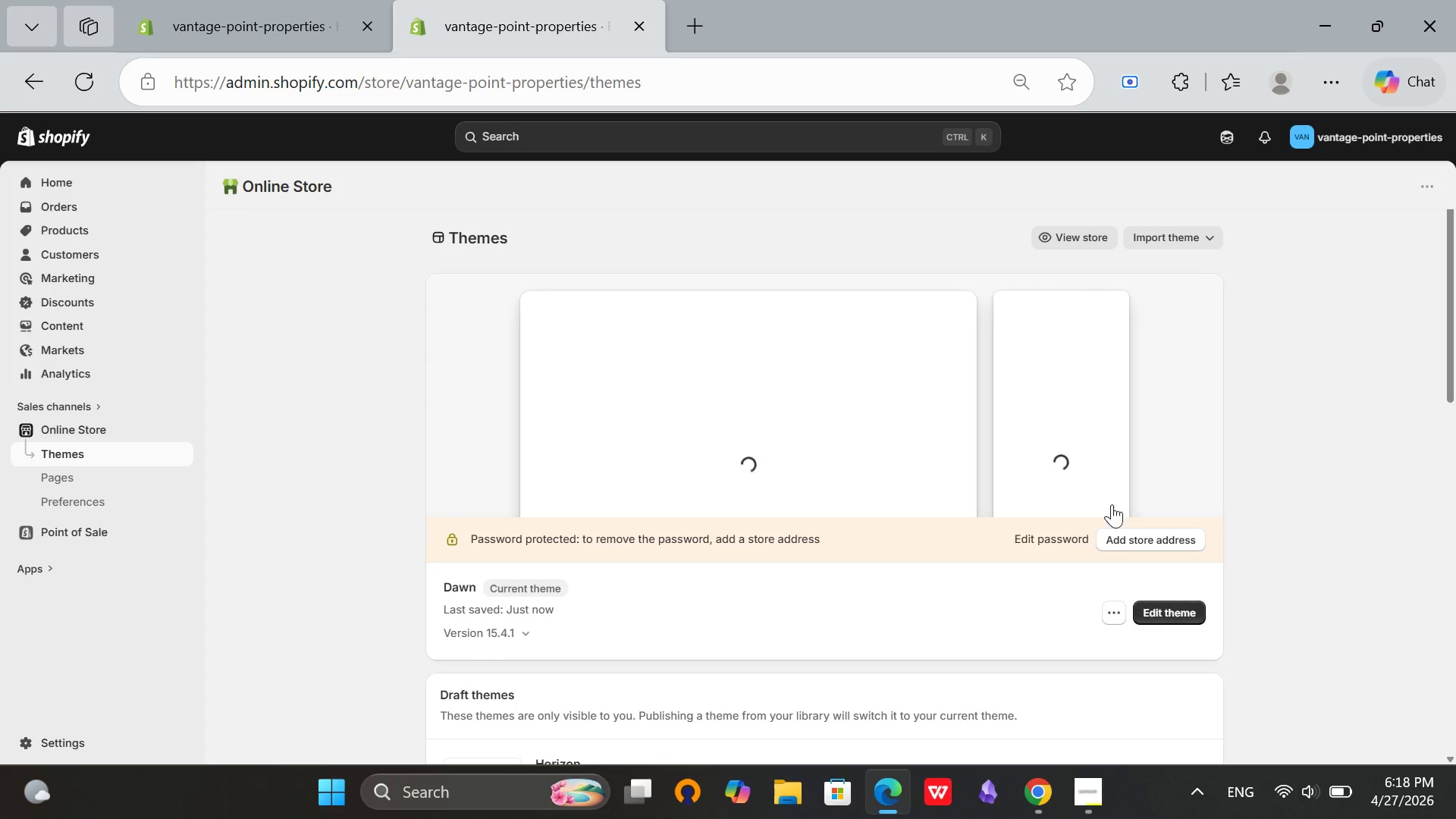 
wait(5.5)
 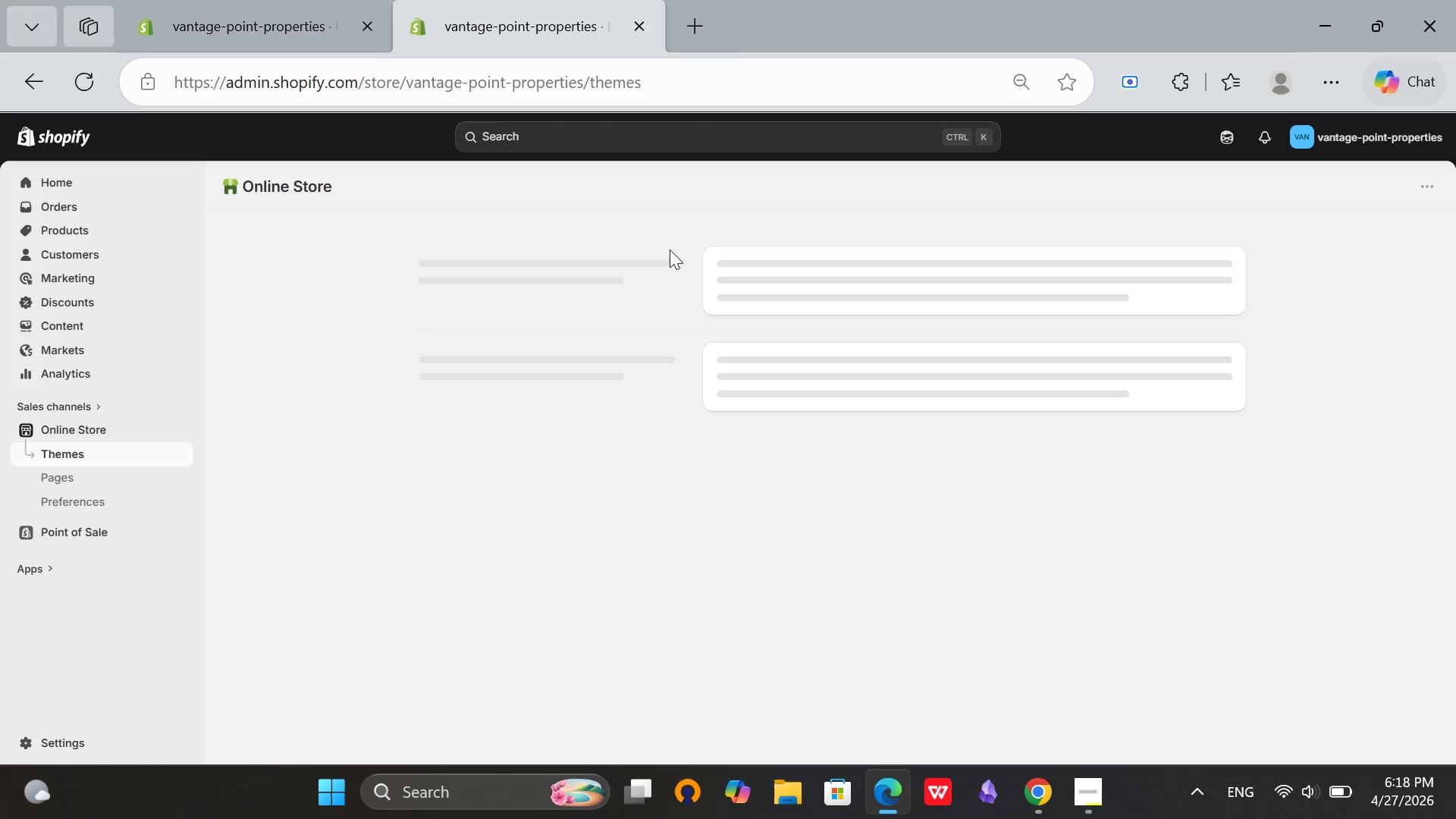 
left_click([1123, 544])
 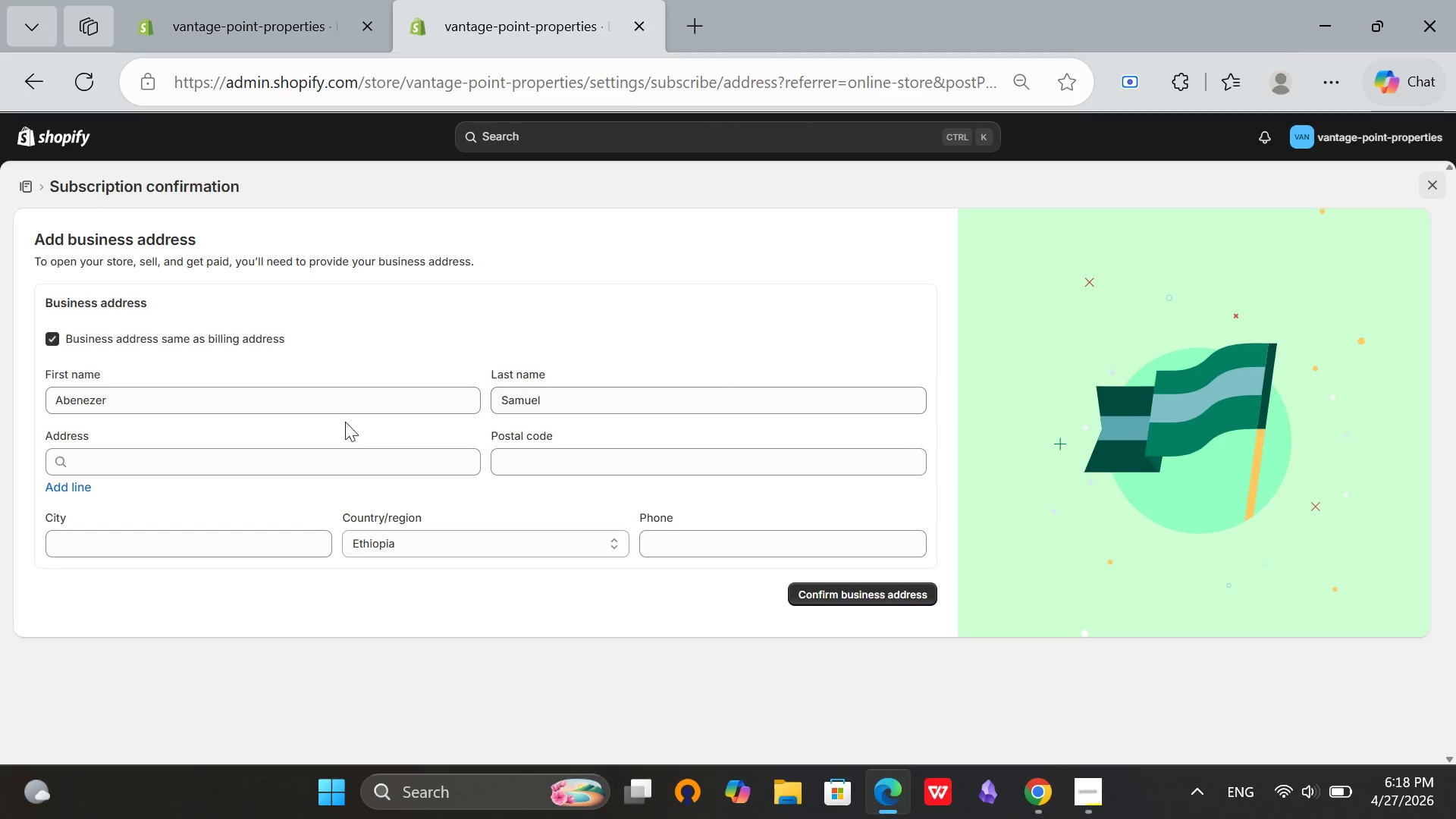 
wait(5.17)
 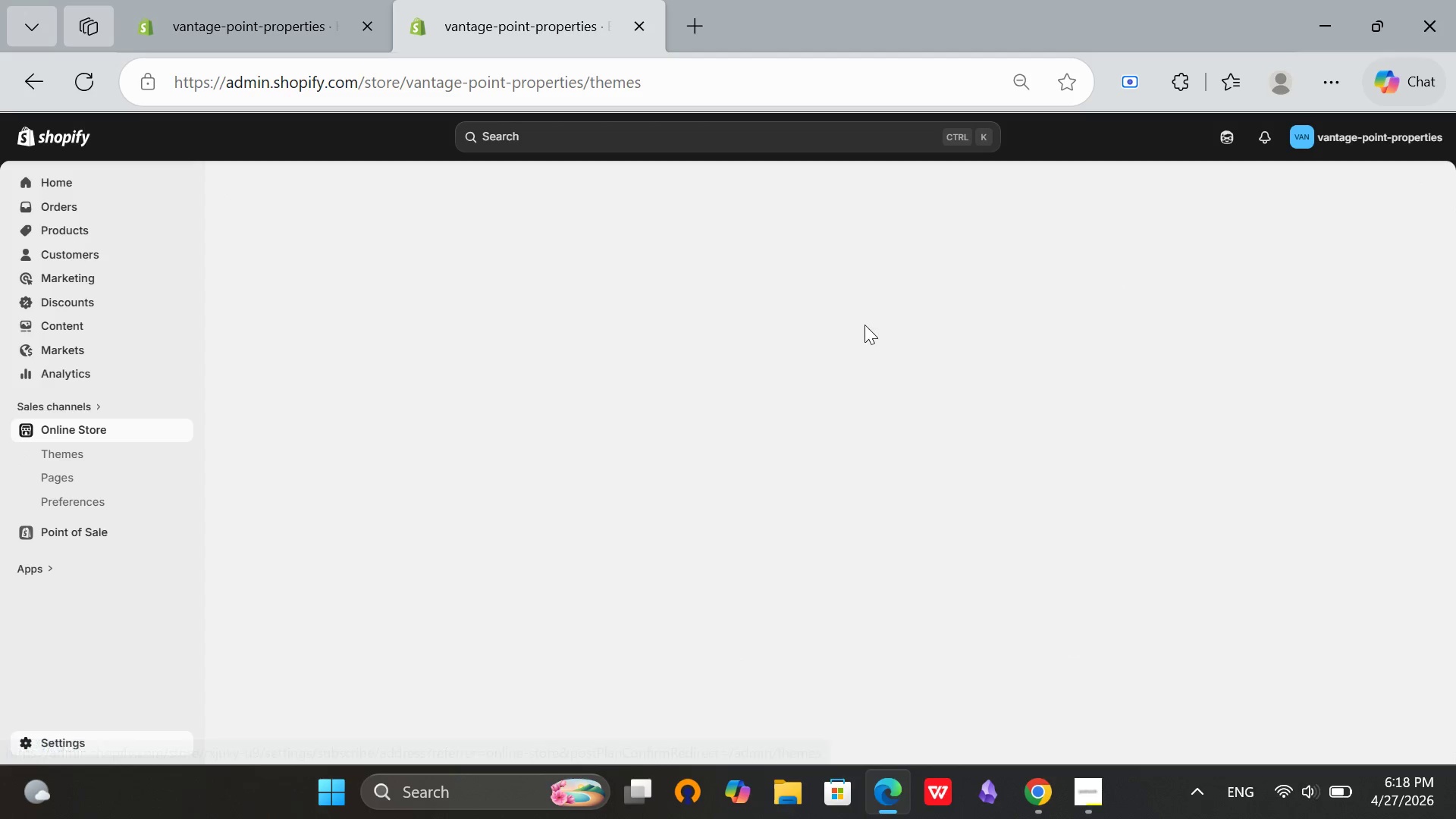 
left_click([411, 551])
 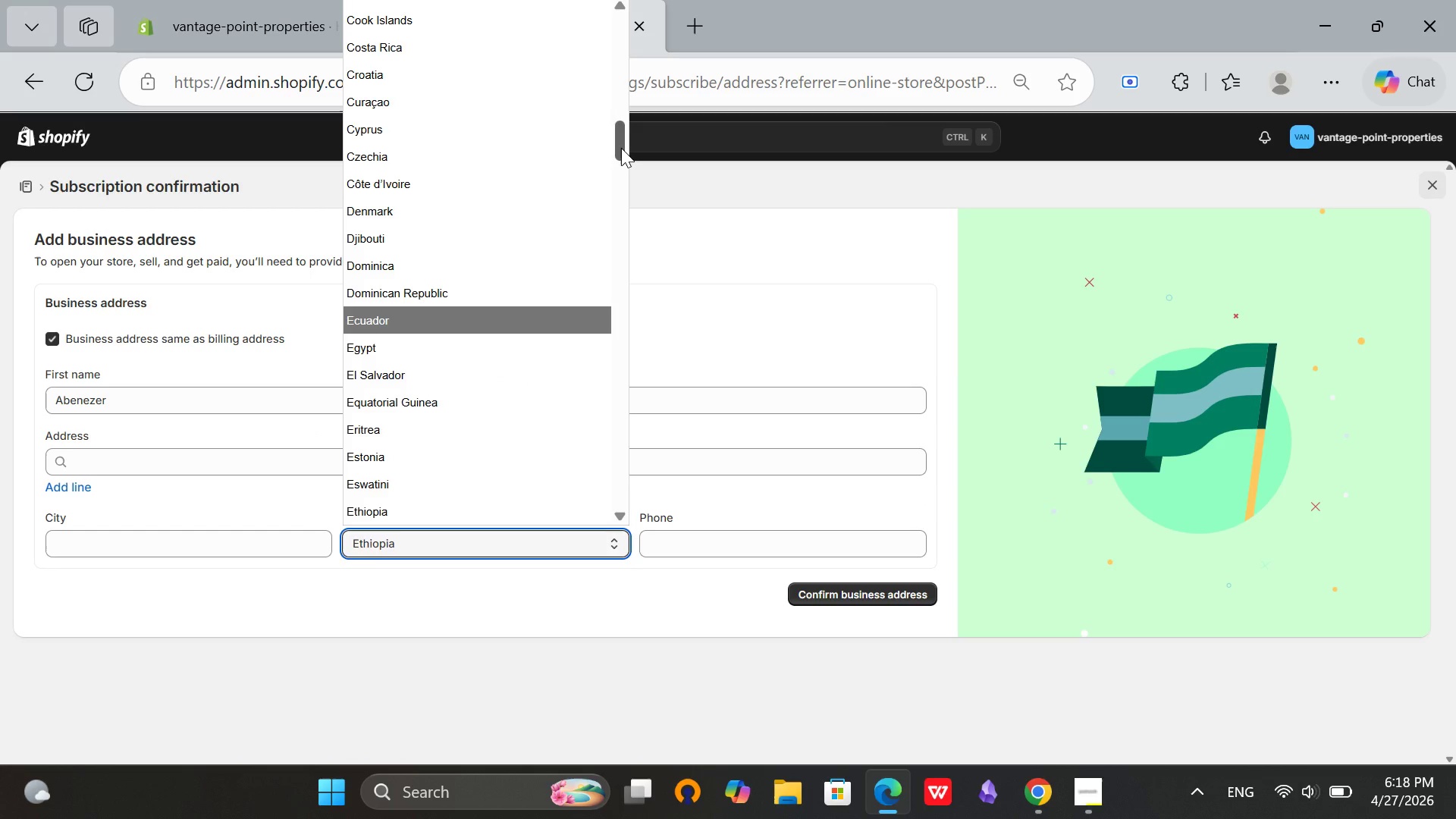 
left_click_drag(start_coordinate=[621, 148], to_coordinate=[620, 14])
 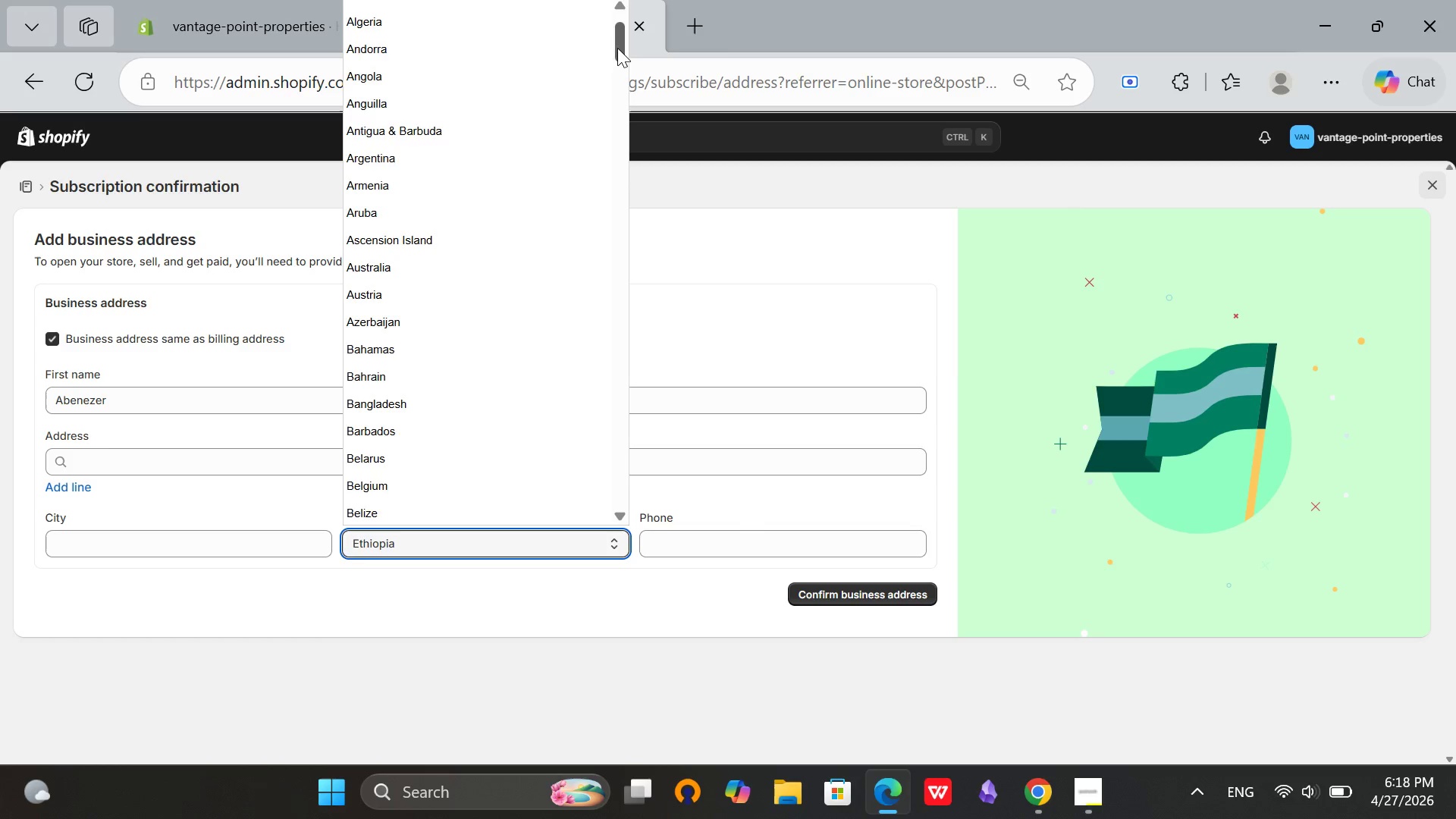 
left_click_drag(start_coordinate=[622, 38], to_coordinate=[658, 563])
 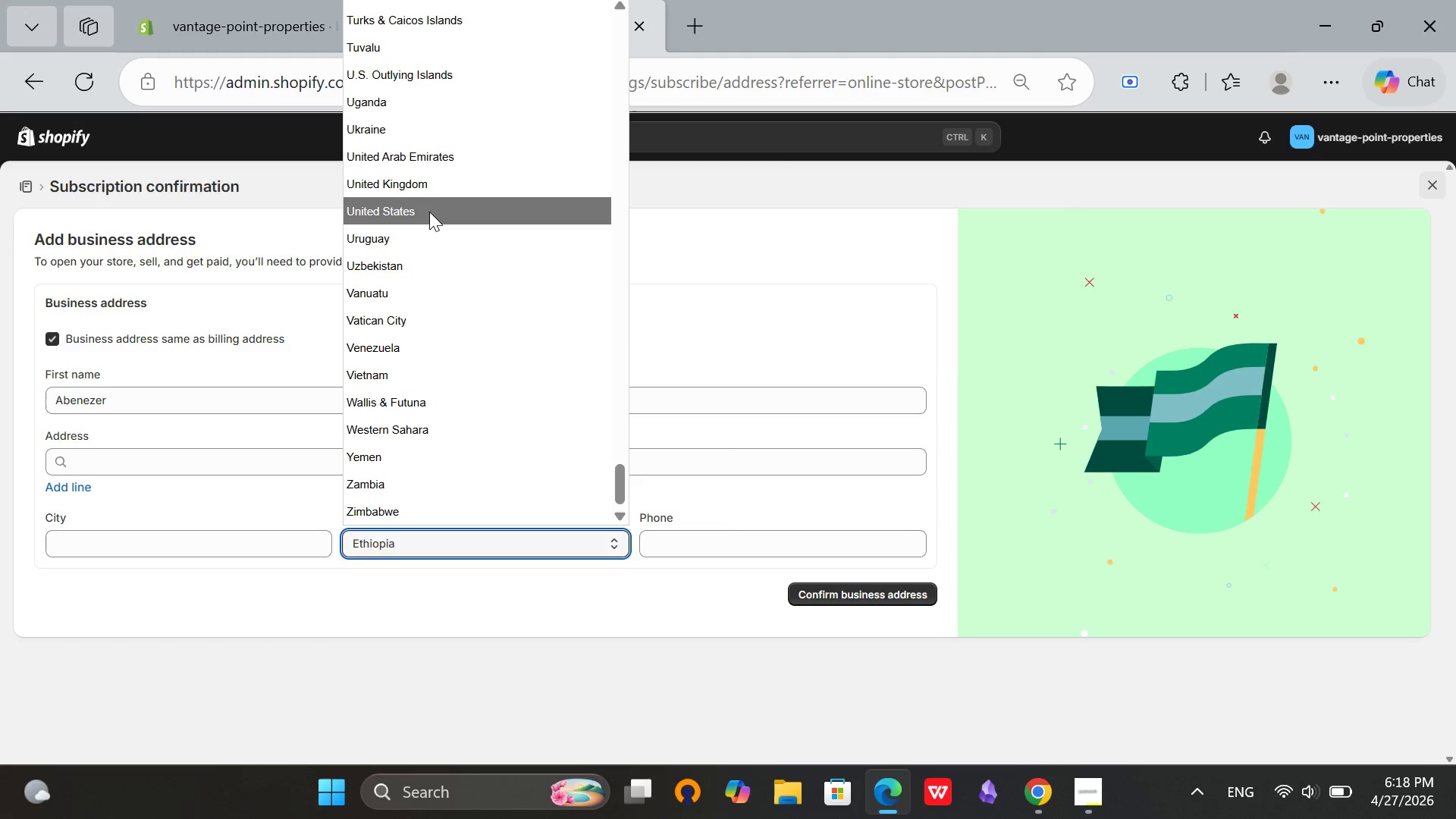 
left_click([429, 212])
 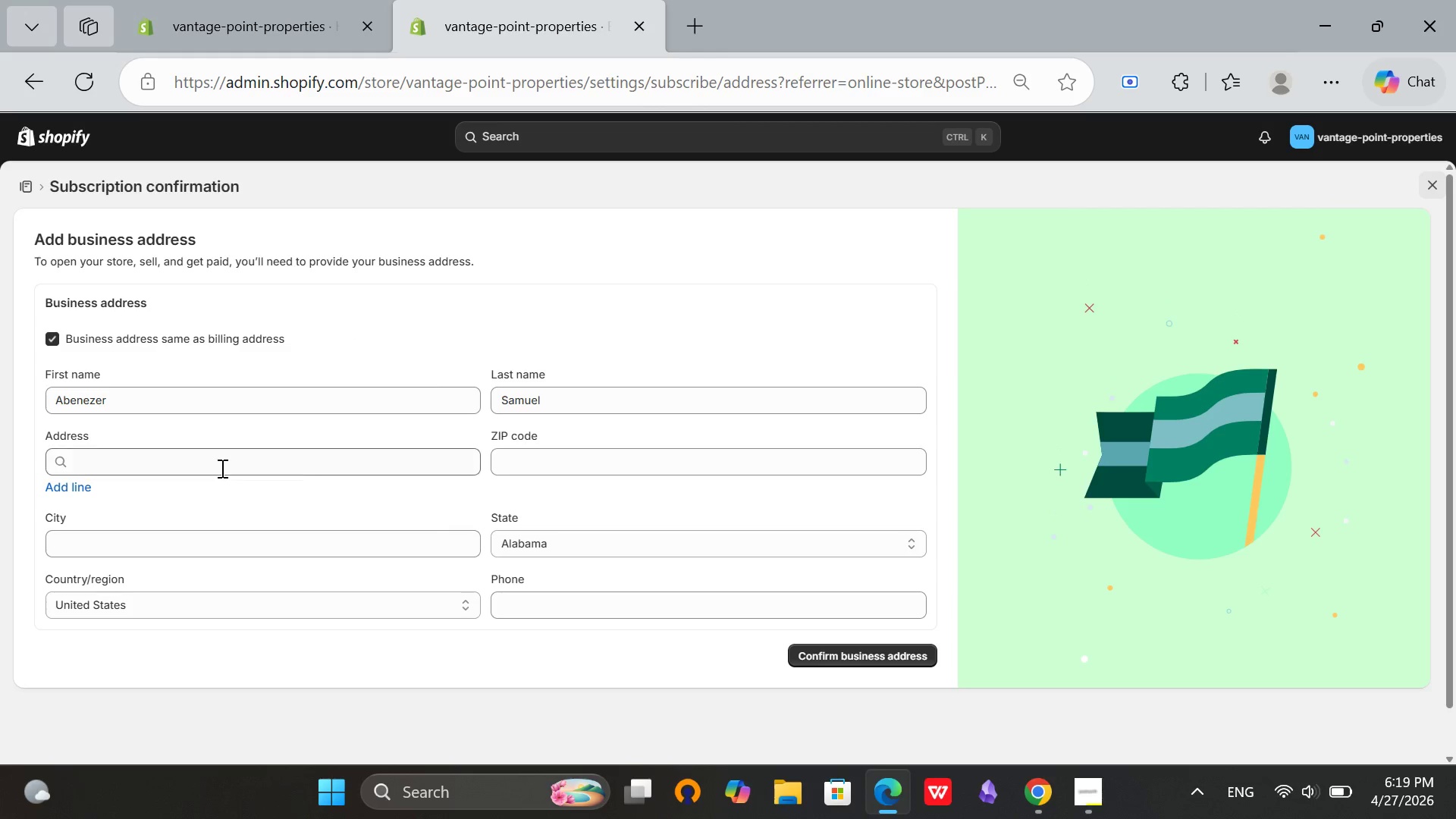 
left_click([221, 468])
 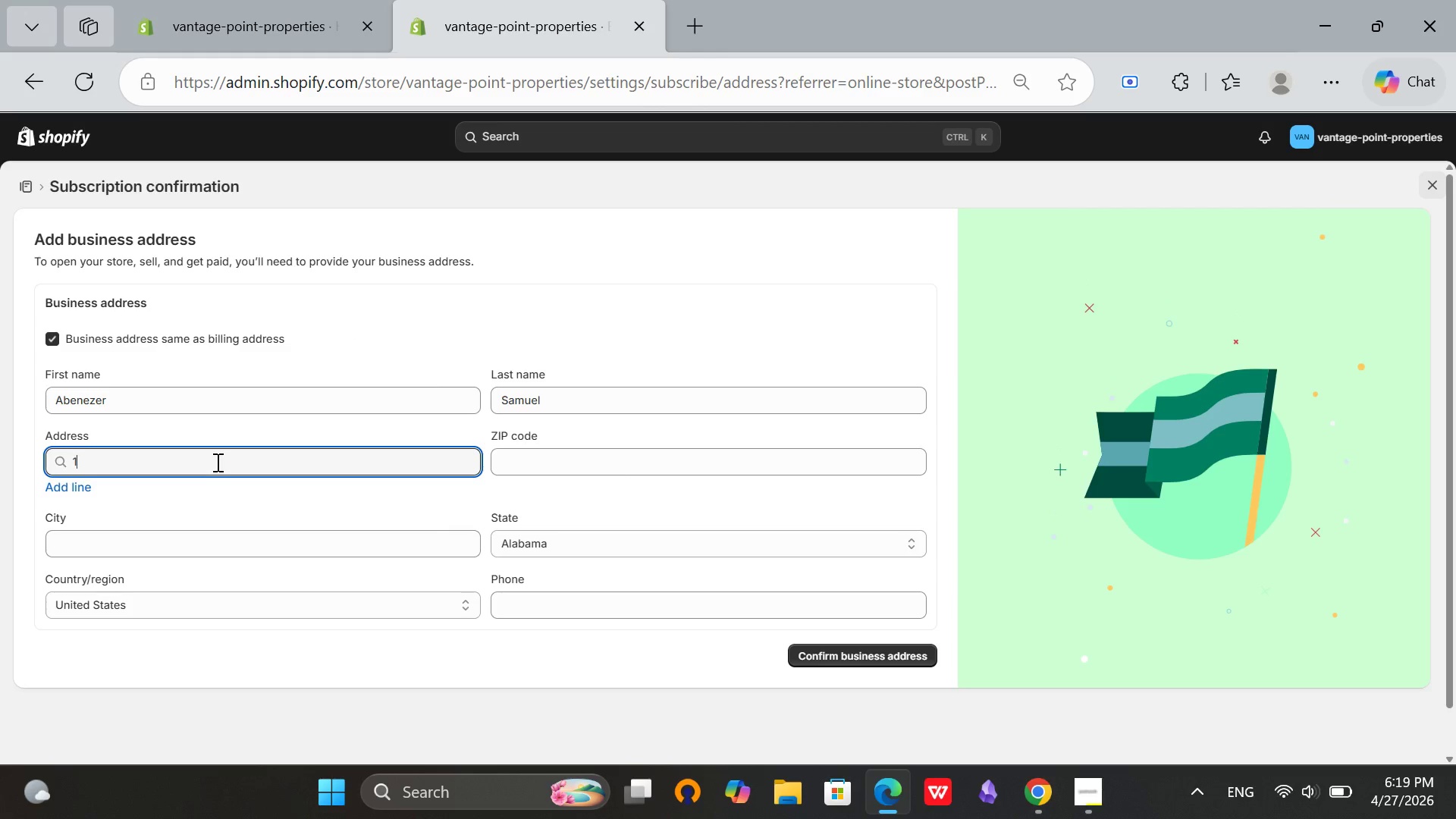 
type(123 bev)
 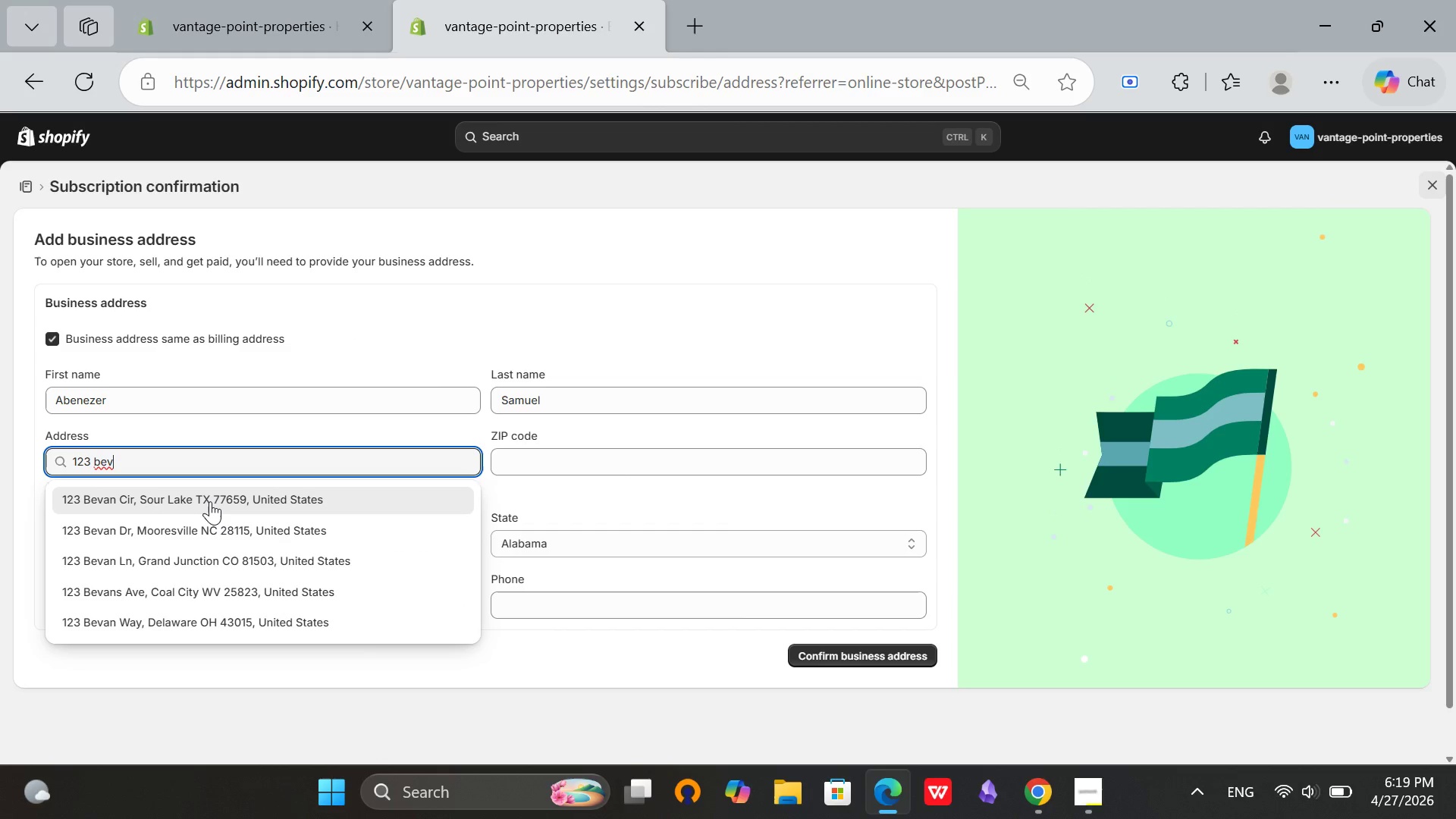 
type(erk)
key(Backspace)
type(ly)
 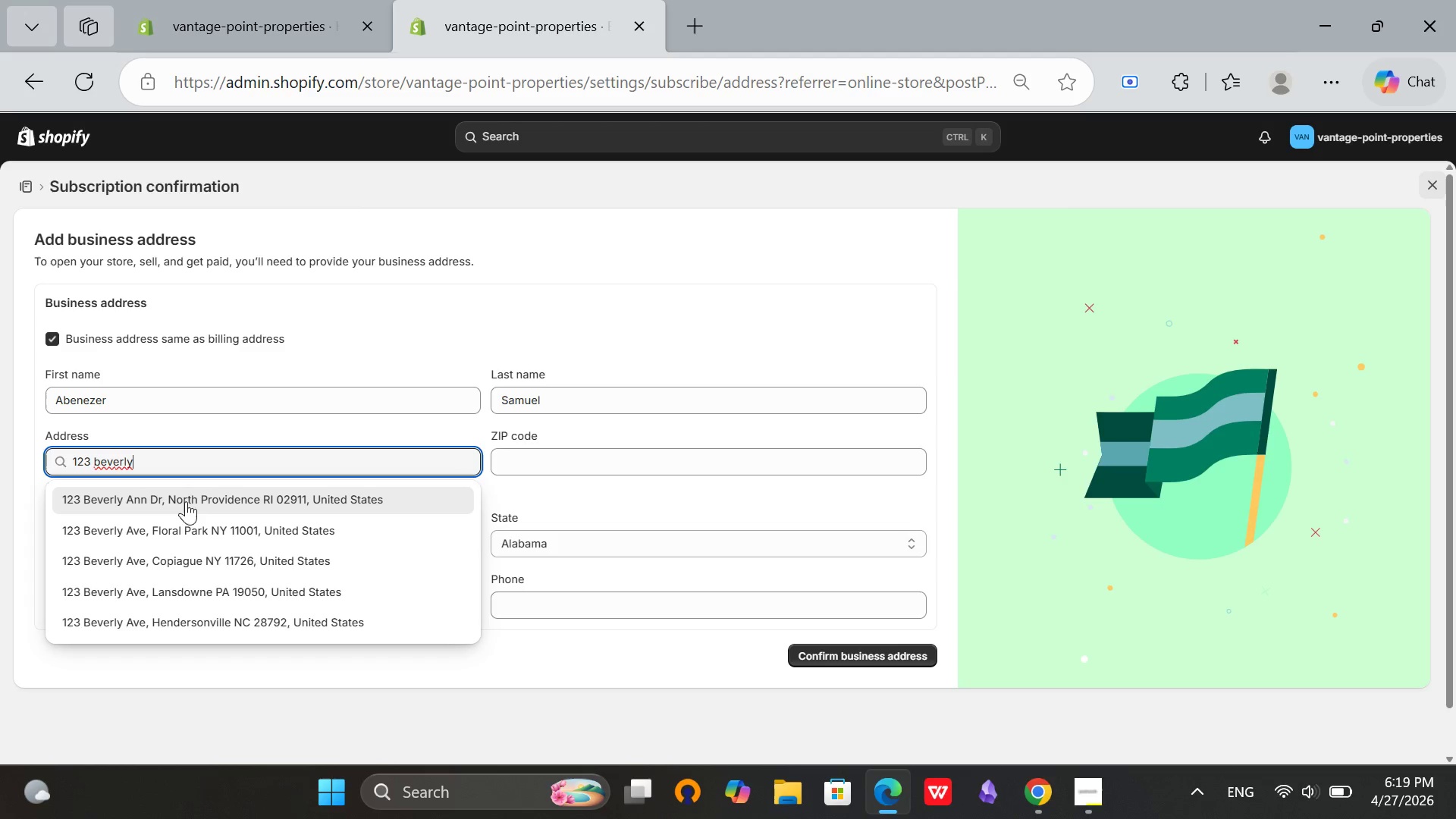 
left_click([178, 506])
 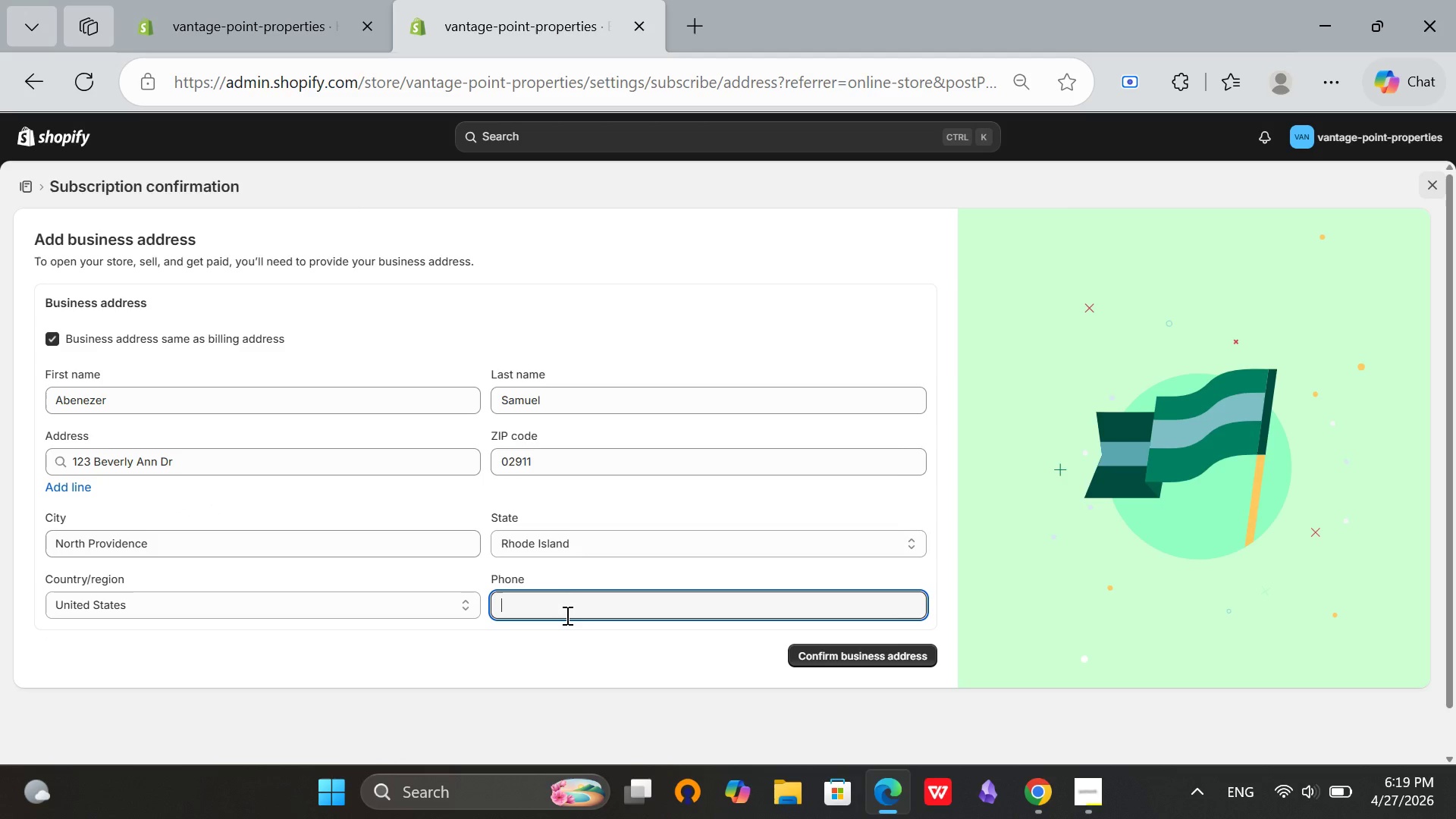 
left_click([566, 615])
 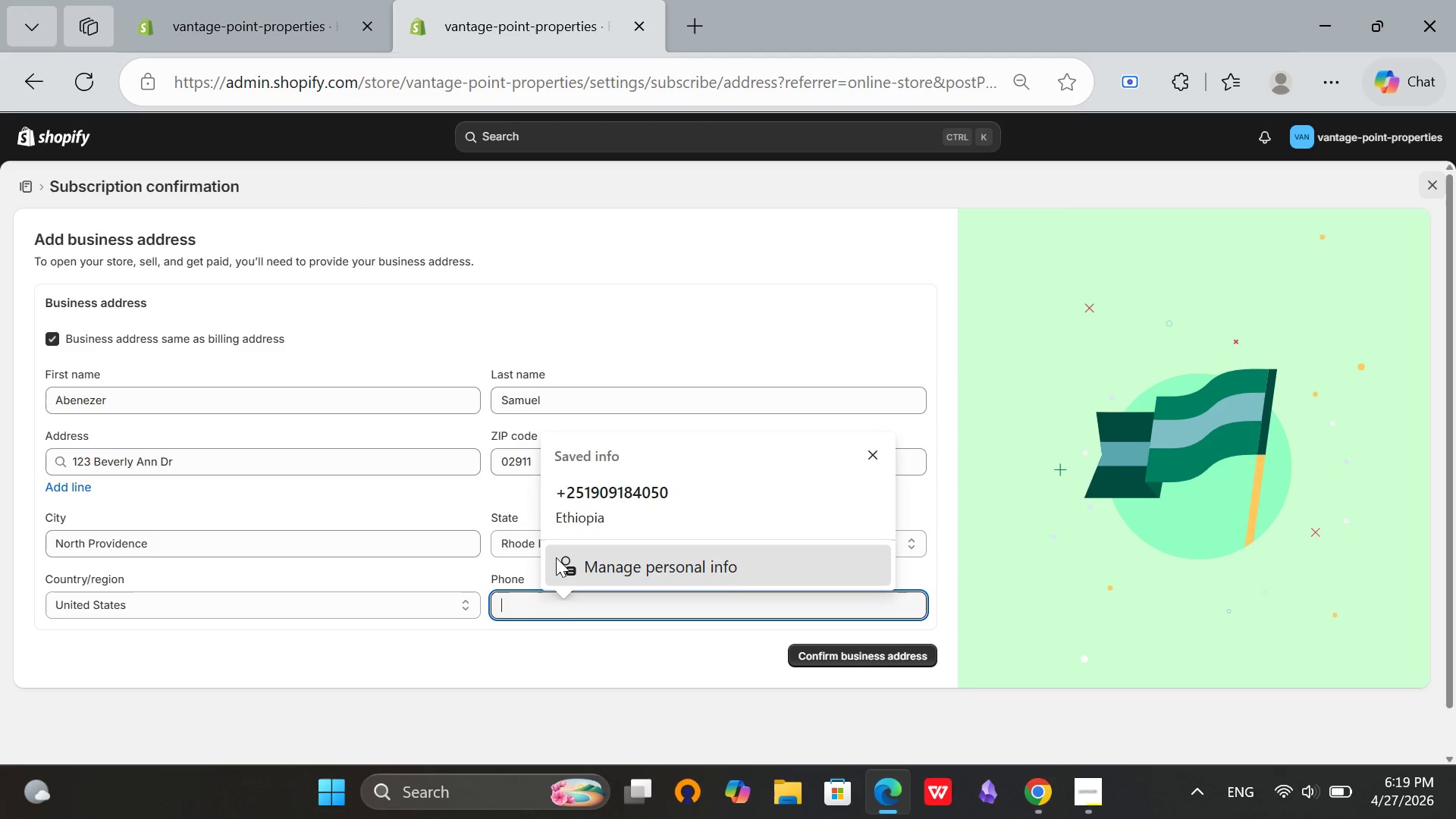 
type(55)
 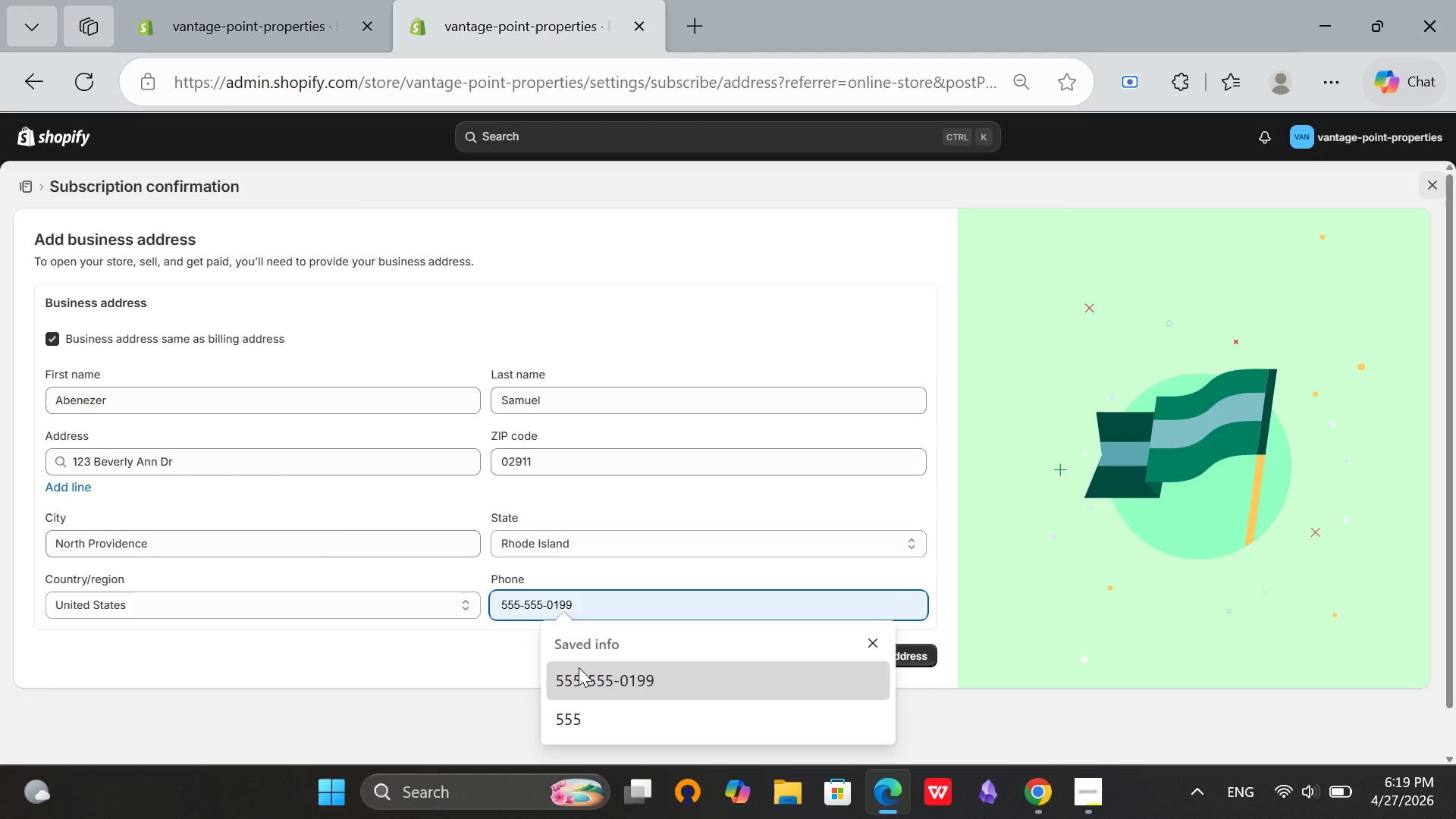 
left_click([579, 667])
 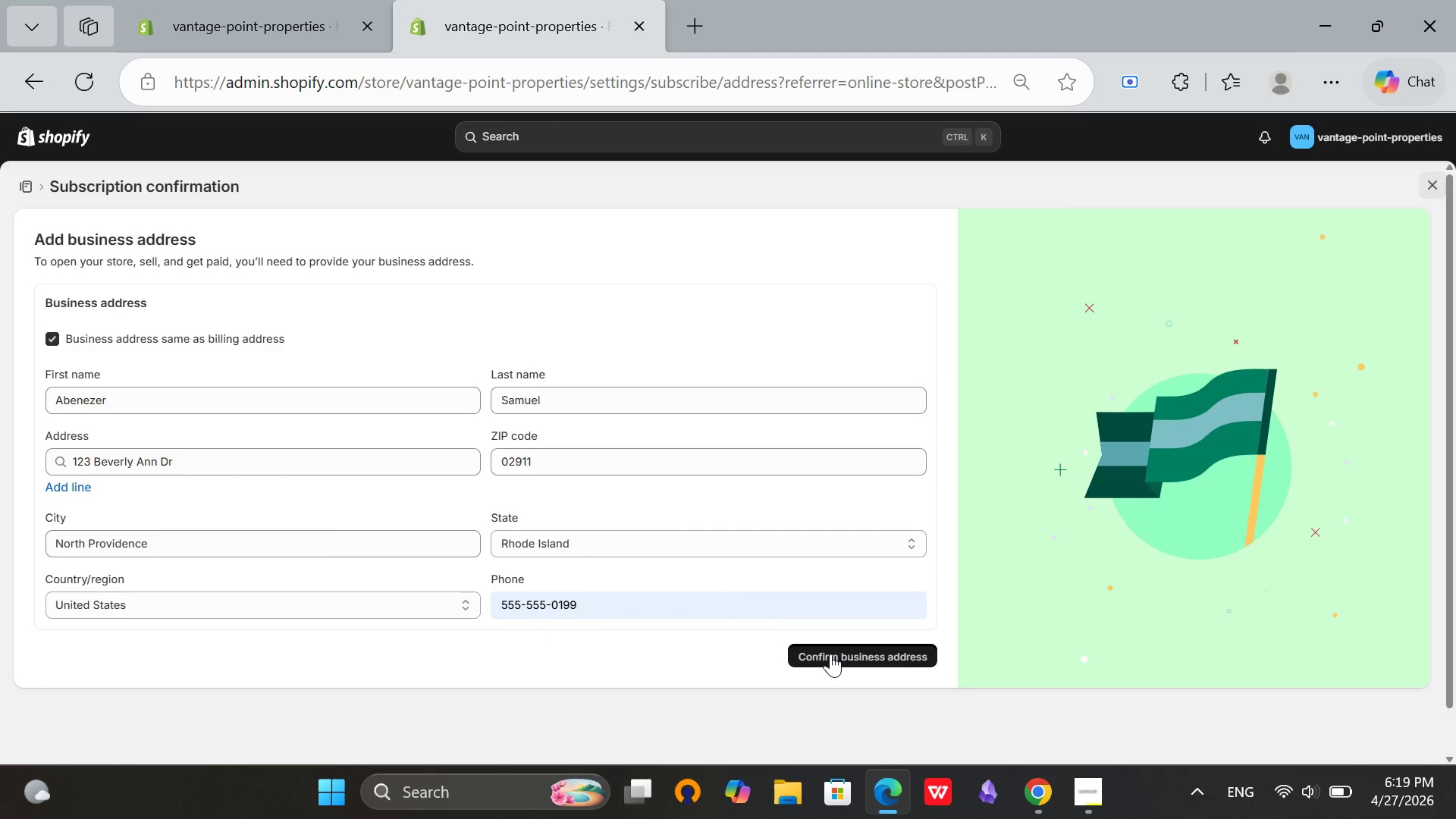 
left_click([830, 654])
 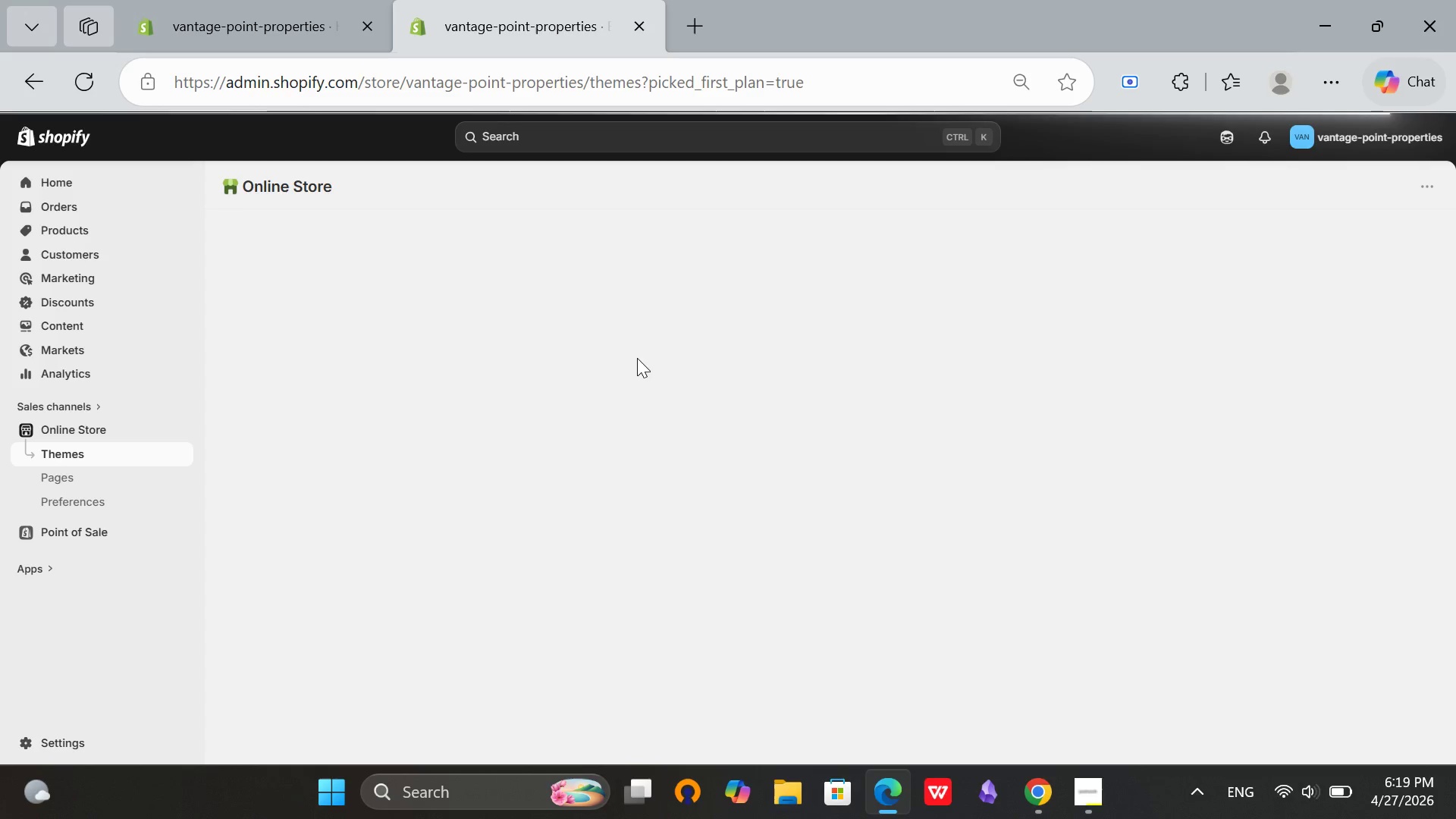 
wait(18.48)
 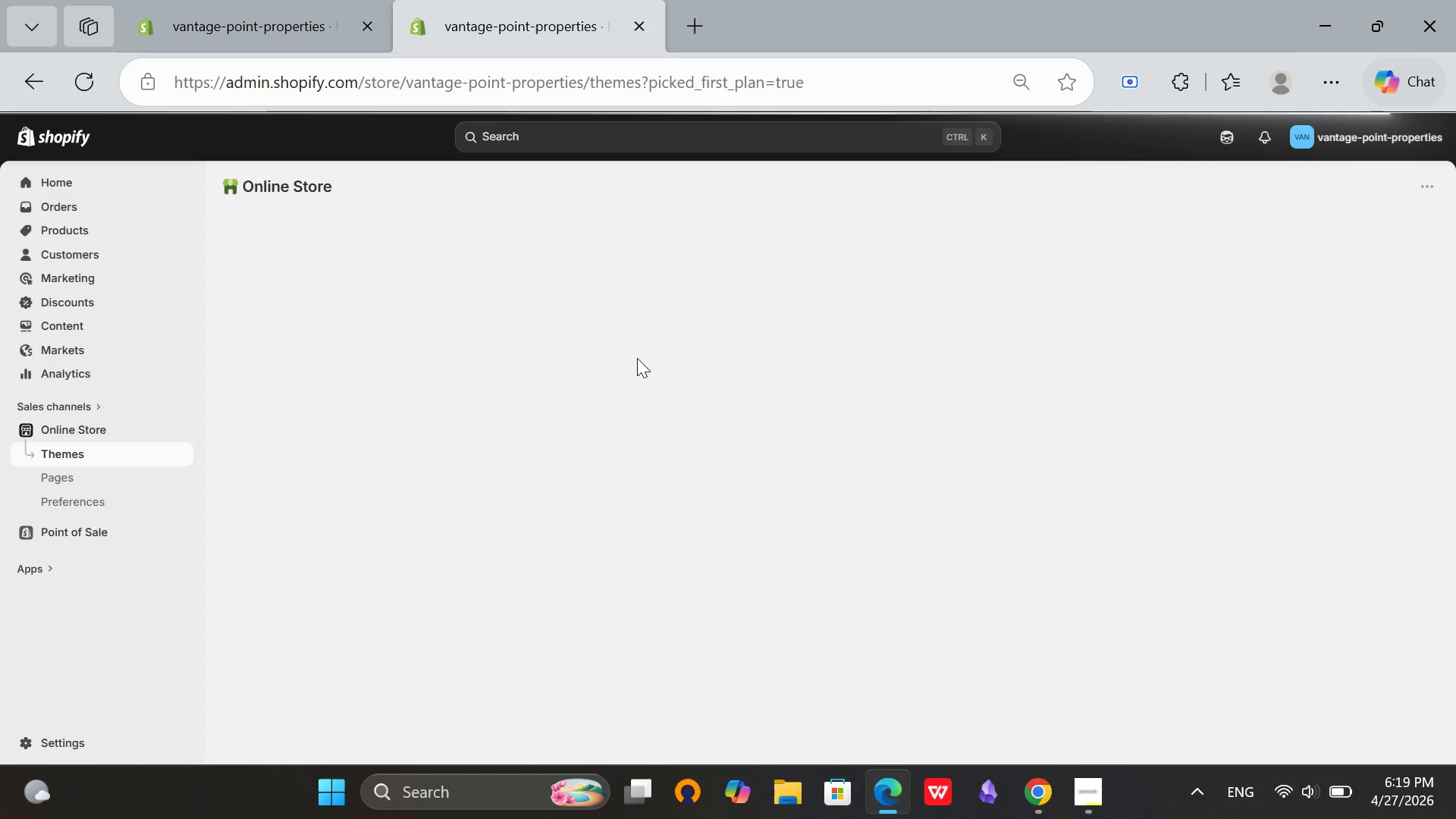 
key(Mute)
 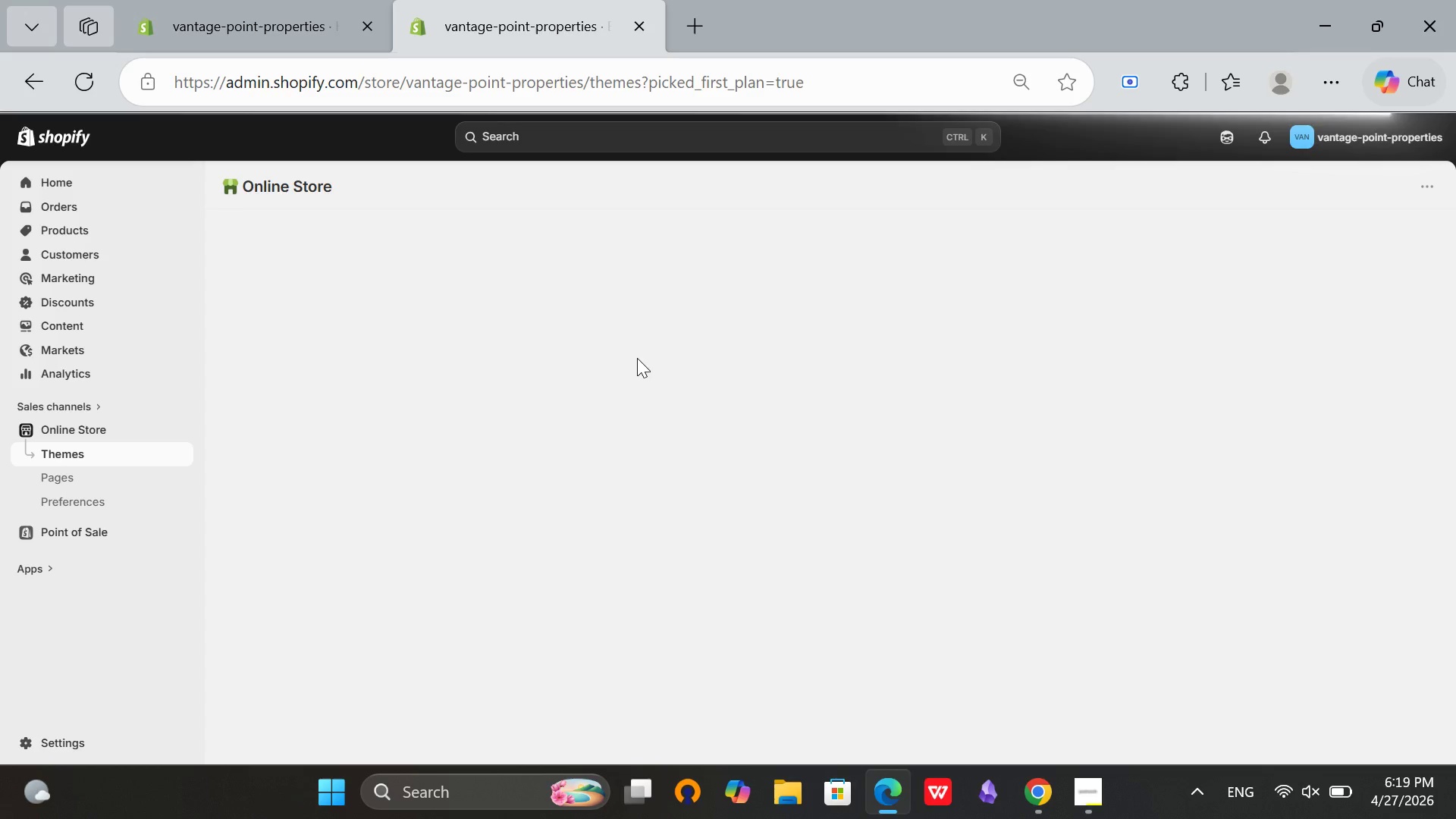 
key(Mute)
 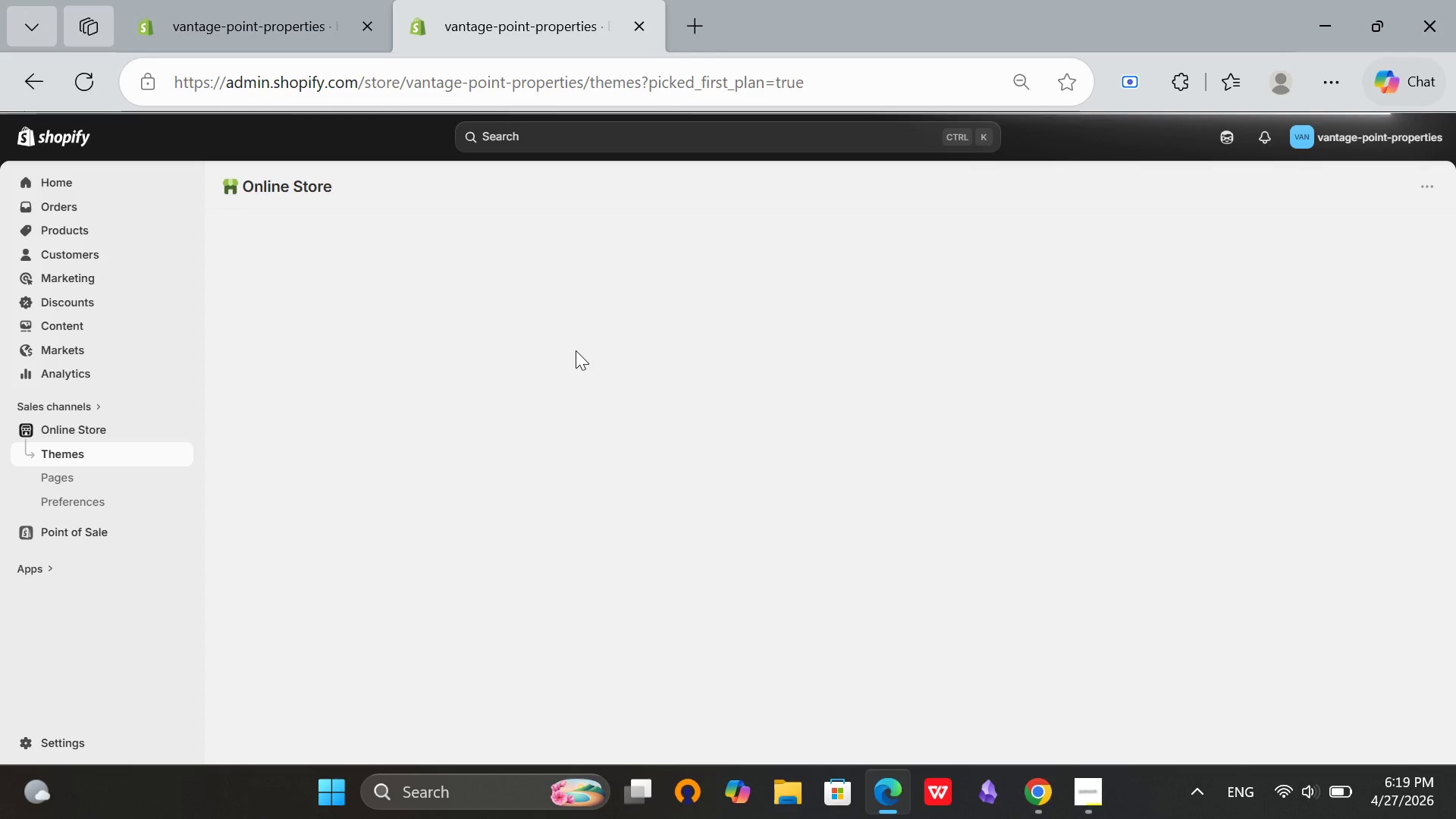 
wait(19.83)
 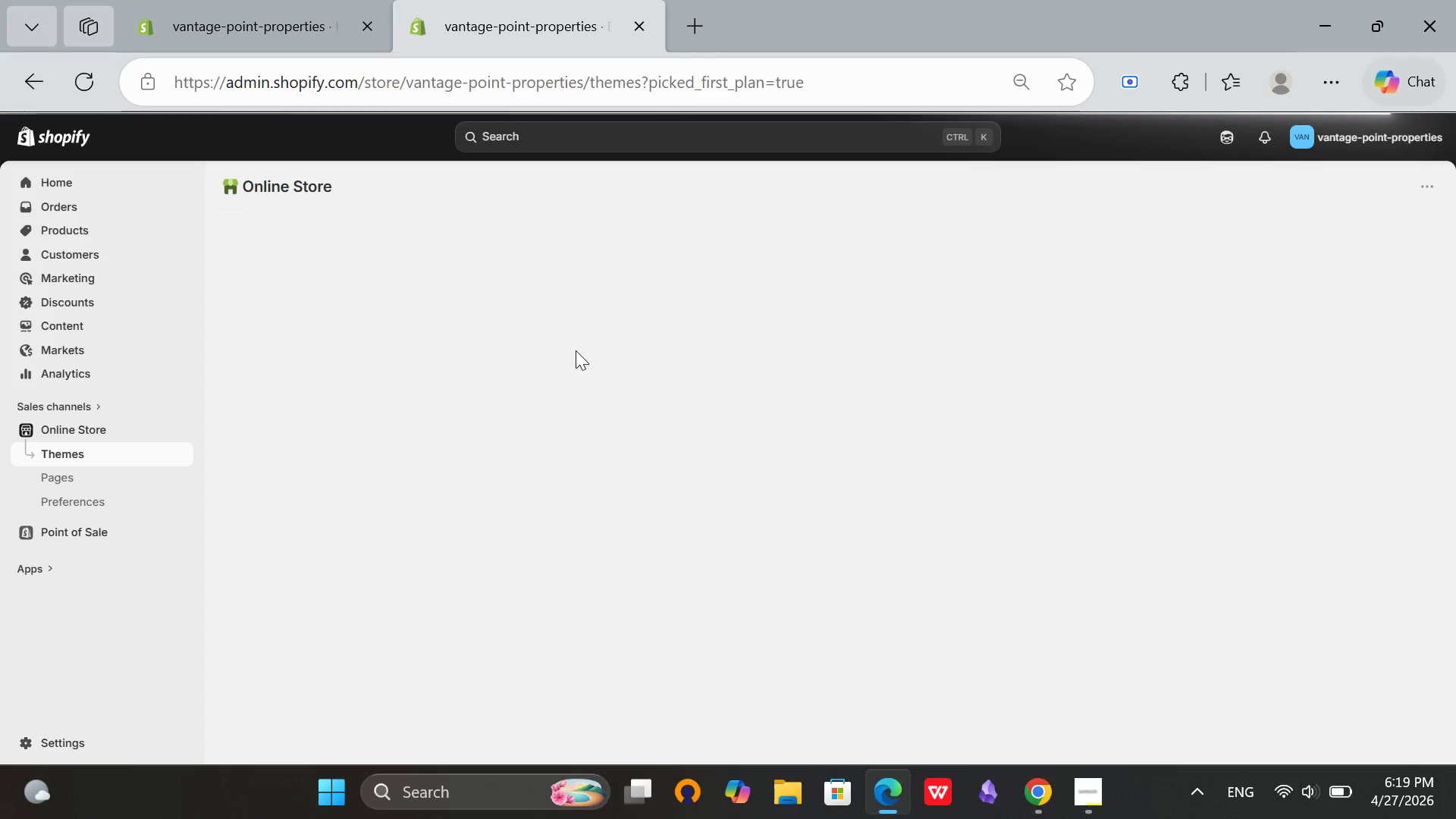 
left_click([94, 454])
 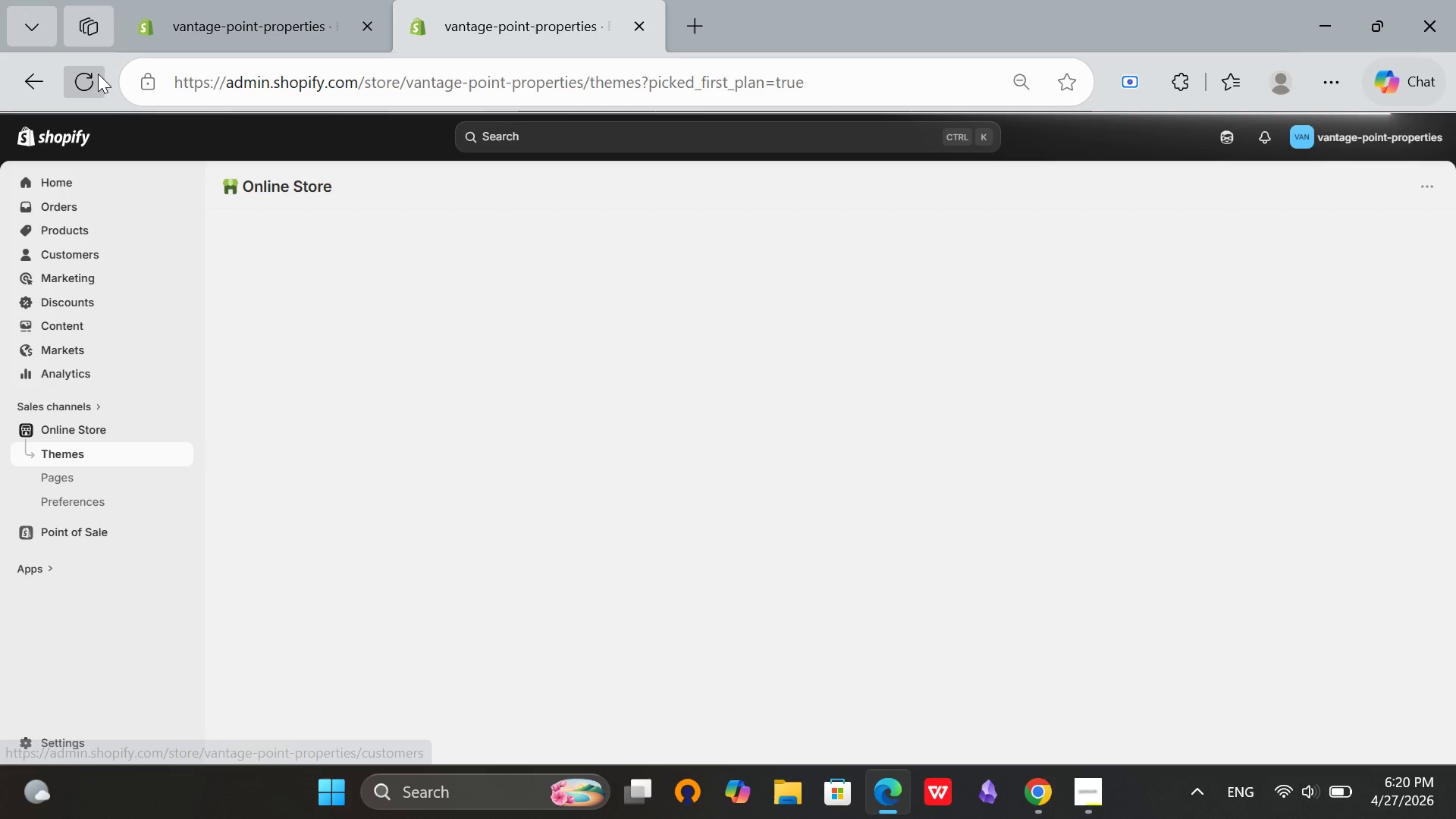 
left_click([98, 74])
 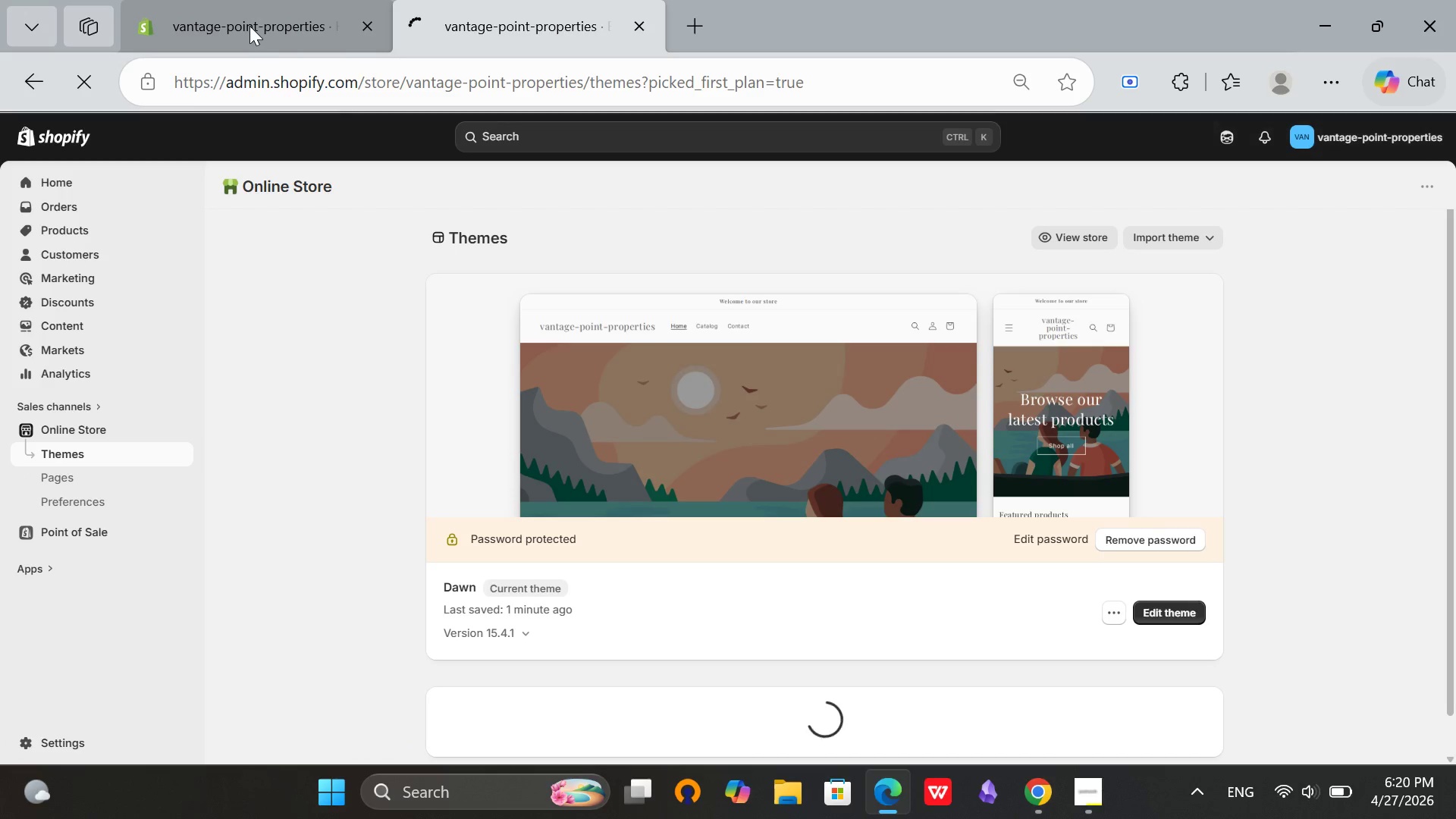 
left_click([249, 26])
 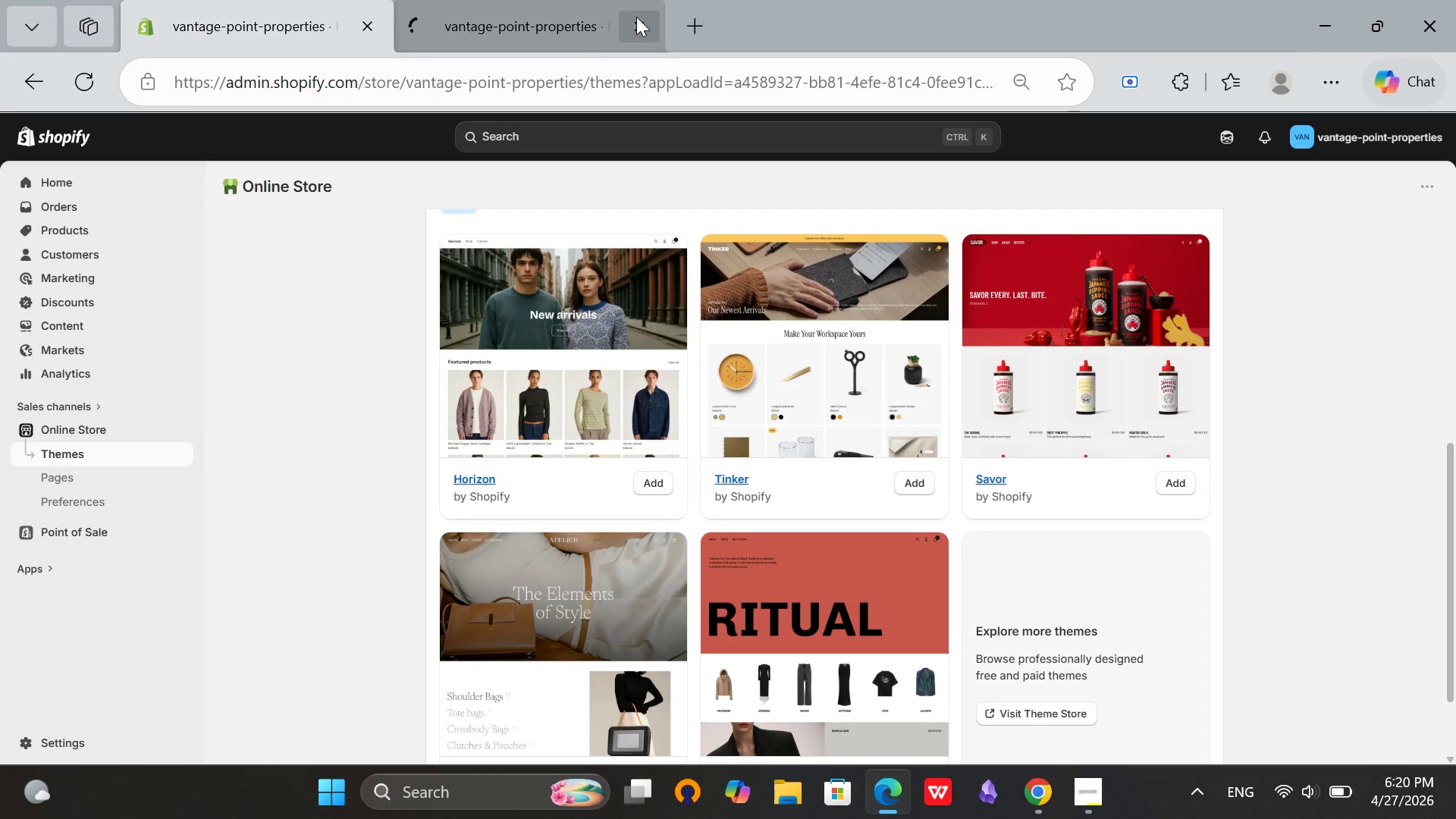 
left_click([636, 17])
 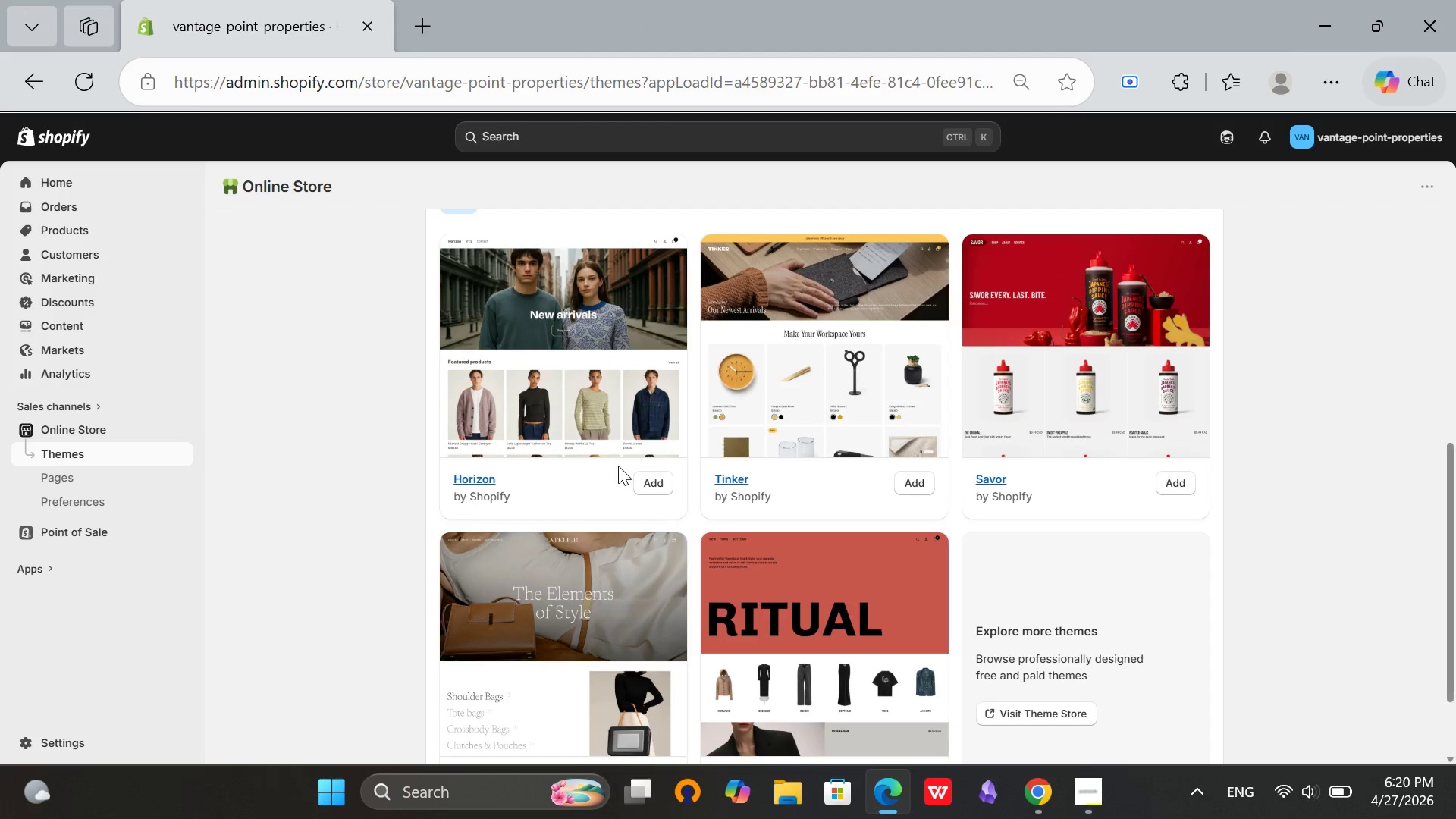 
scroll: coordinate [620, 466], scroll_direction: up, amount: 10.0
 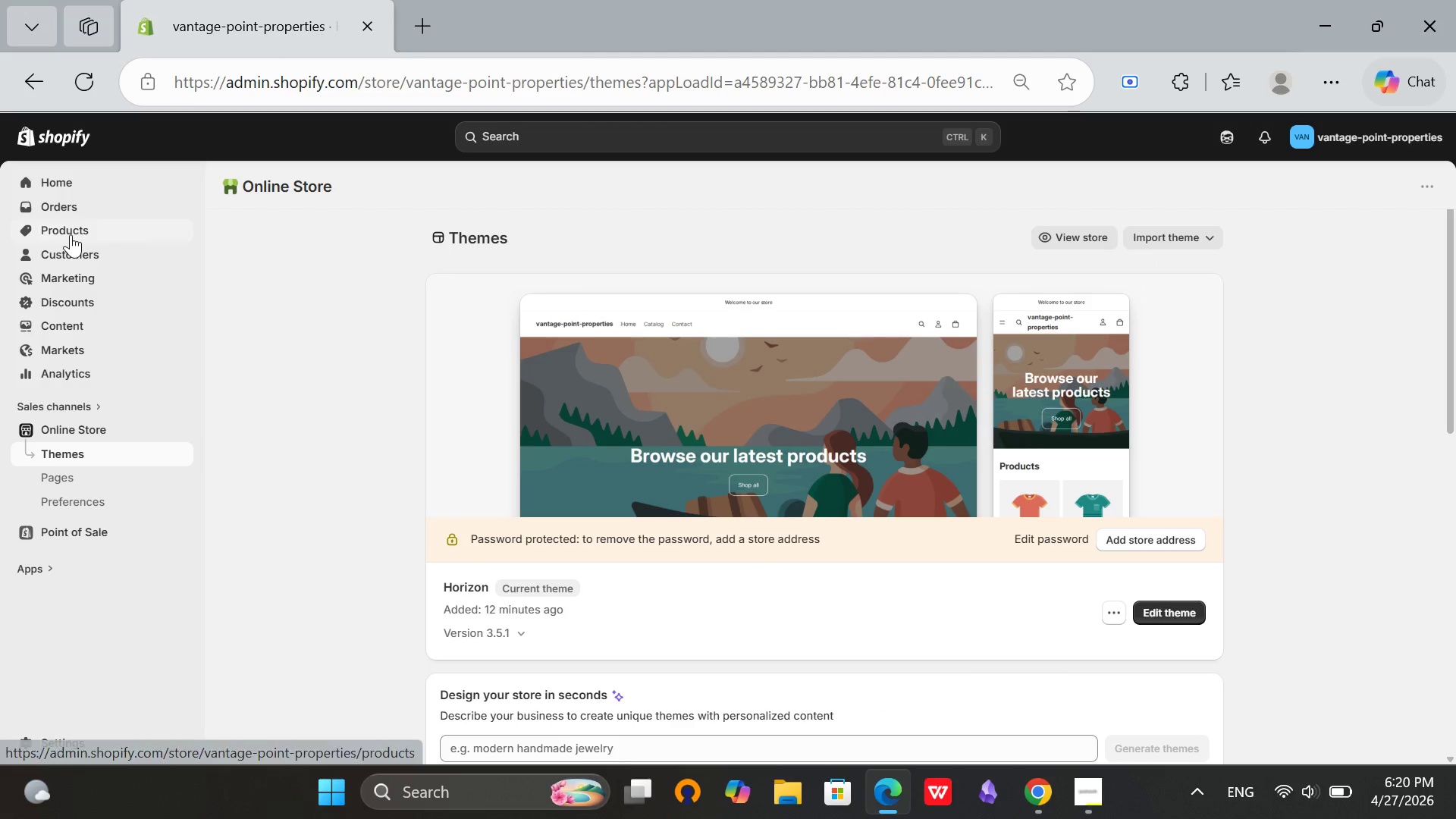 
left_click([71, 234])
 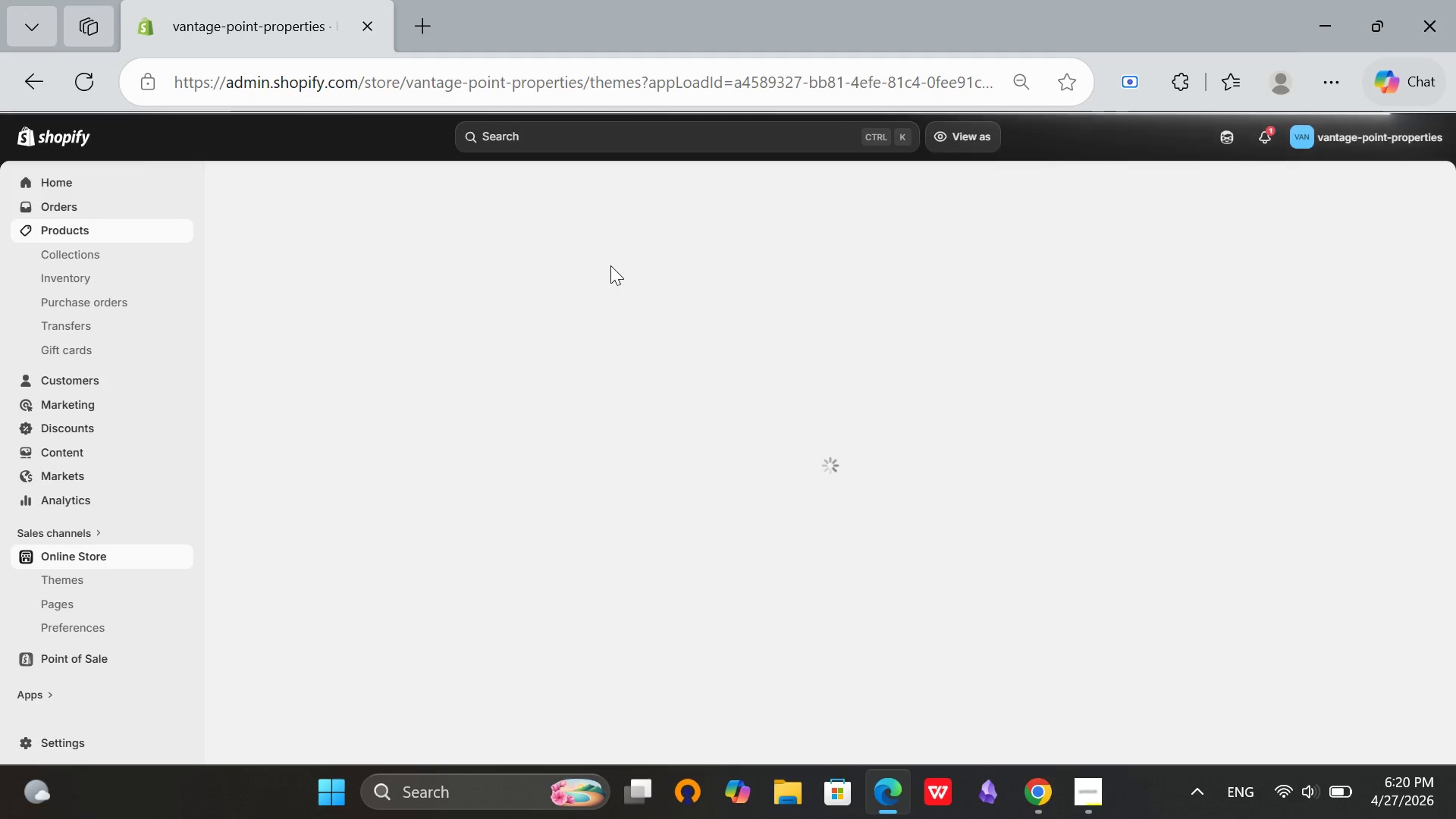 
wait(16.64)
 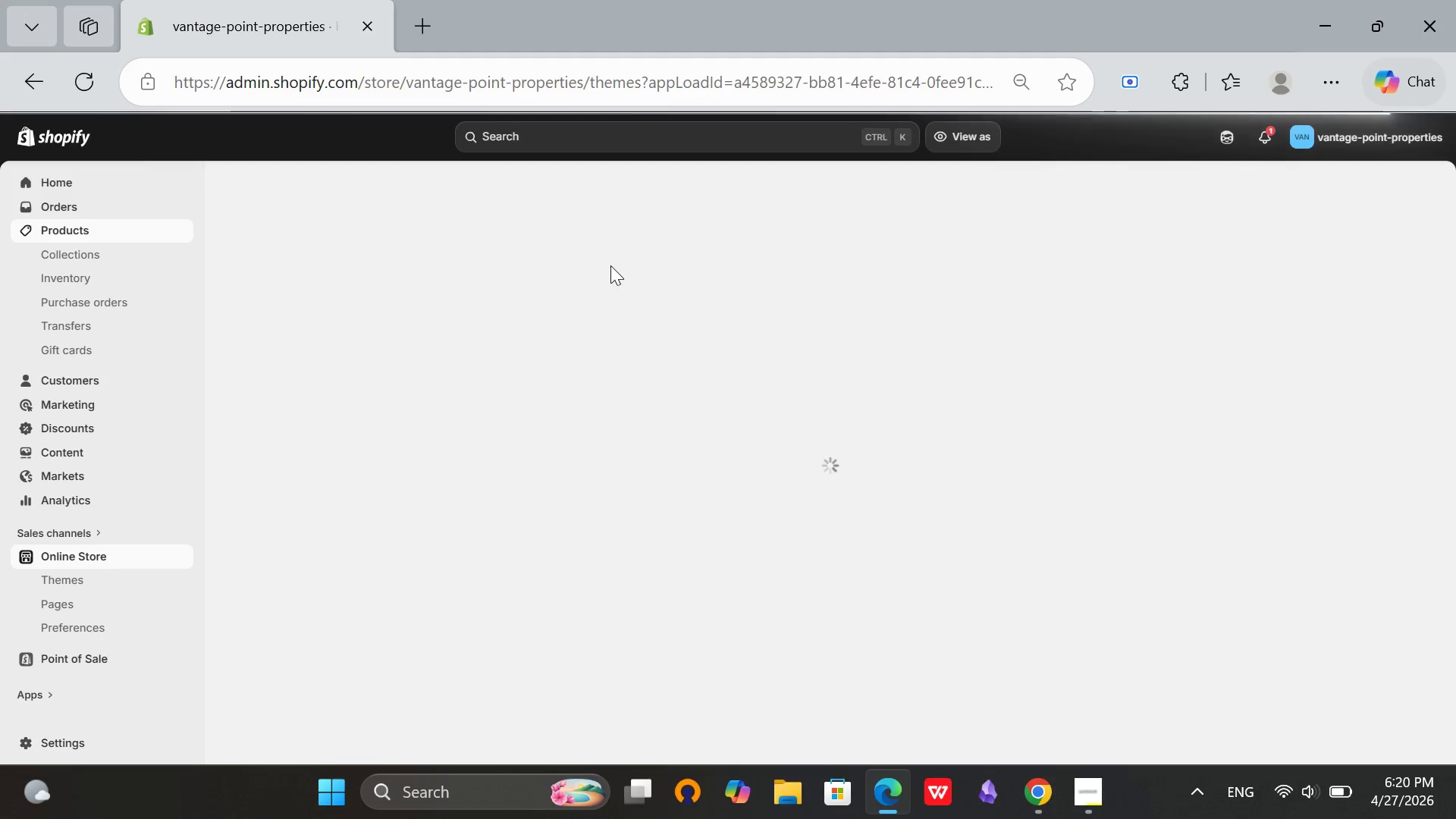 
key(Mute)
 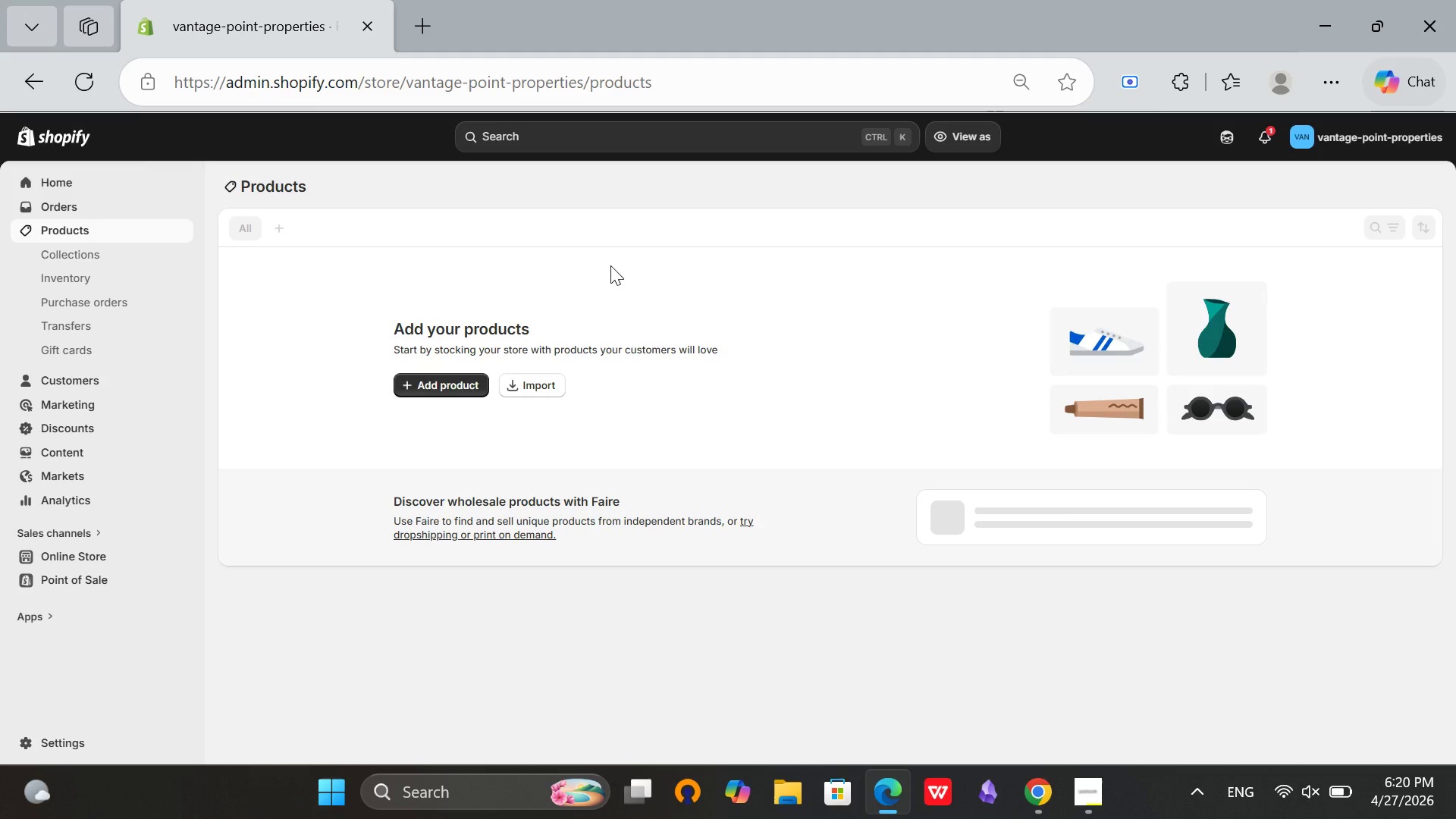 
wait(30.52)
 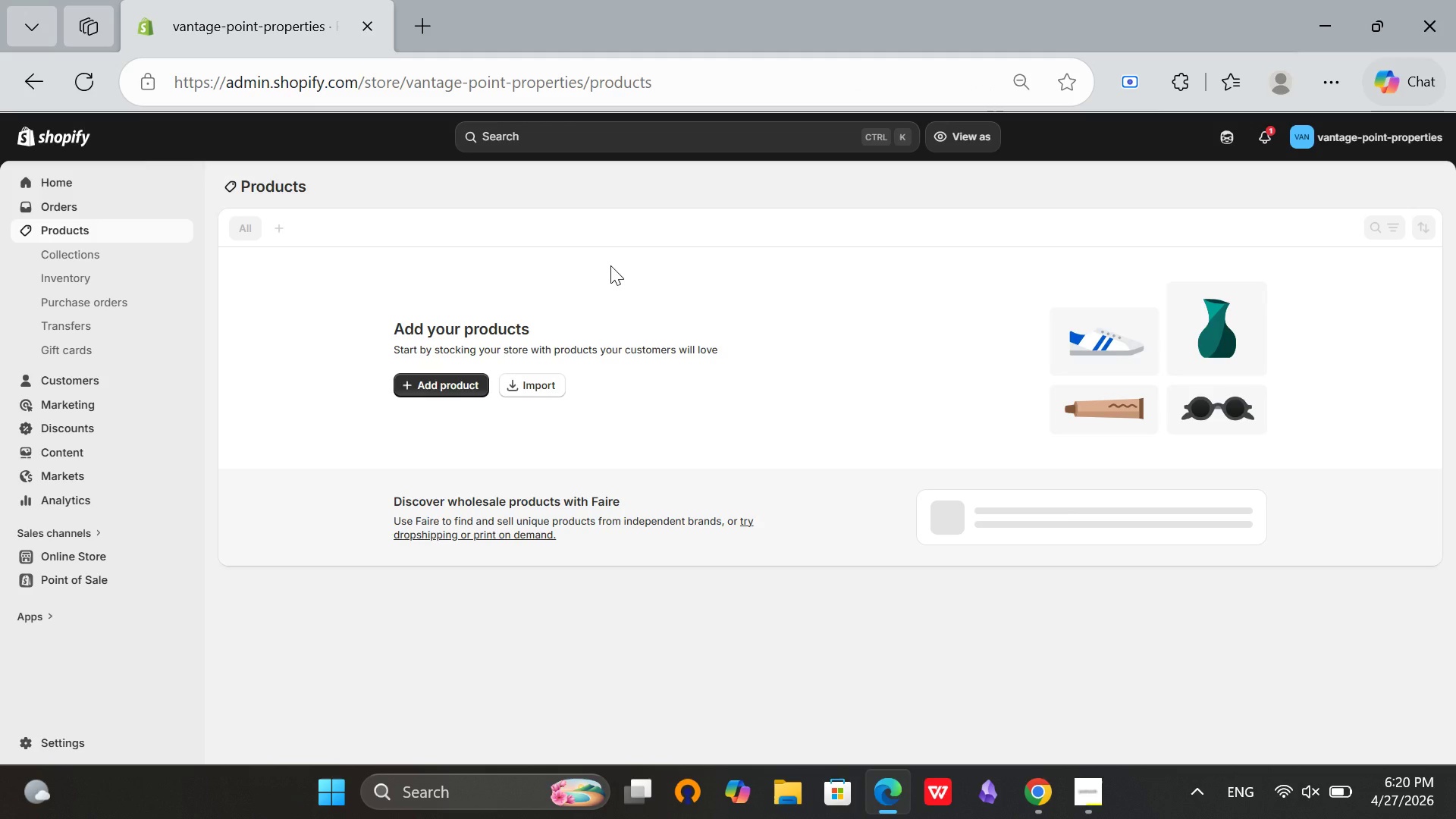 
left_click([416, 370])
 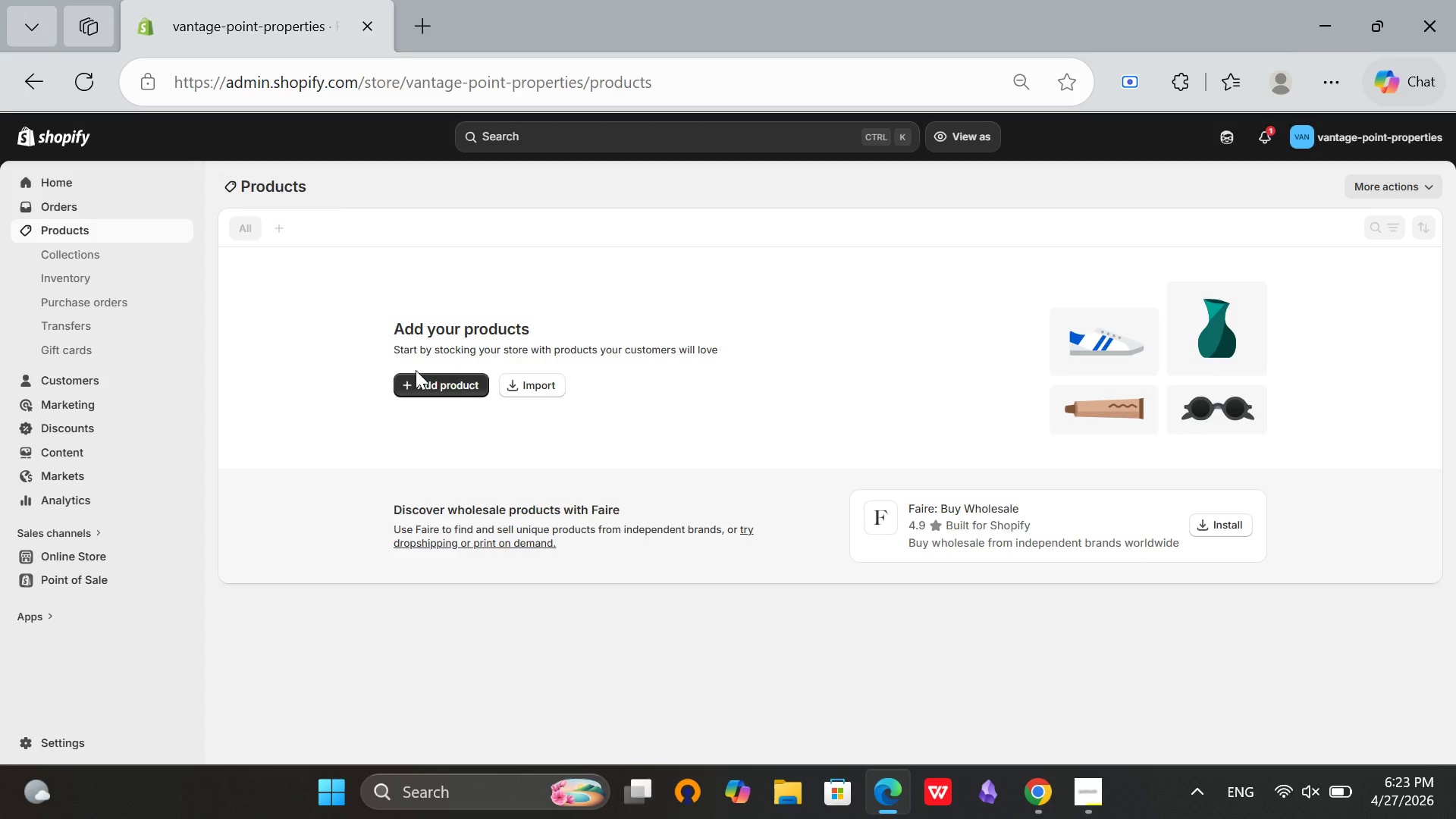 
wait(148.58)
 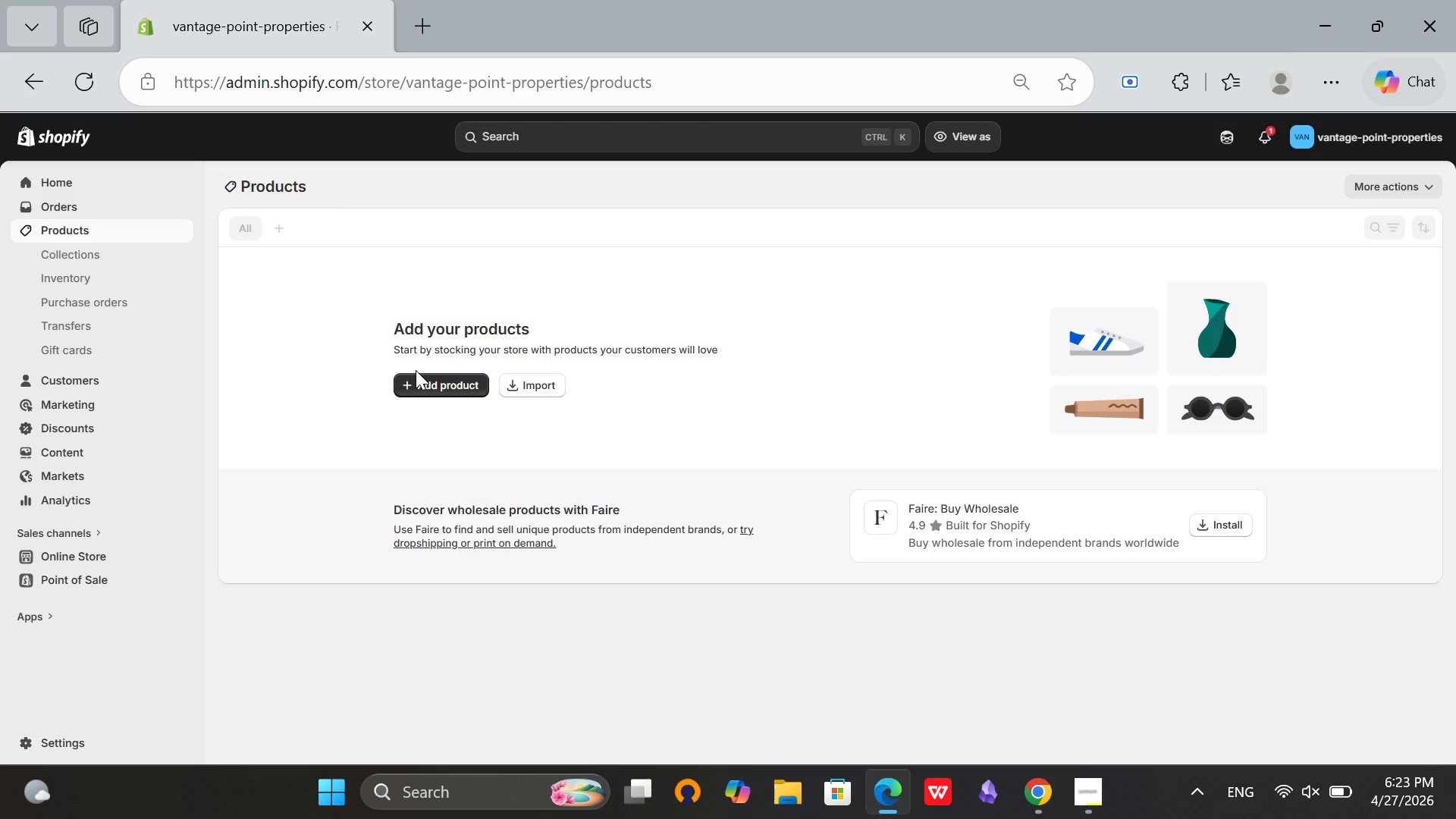 
left_click([467, 383])
 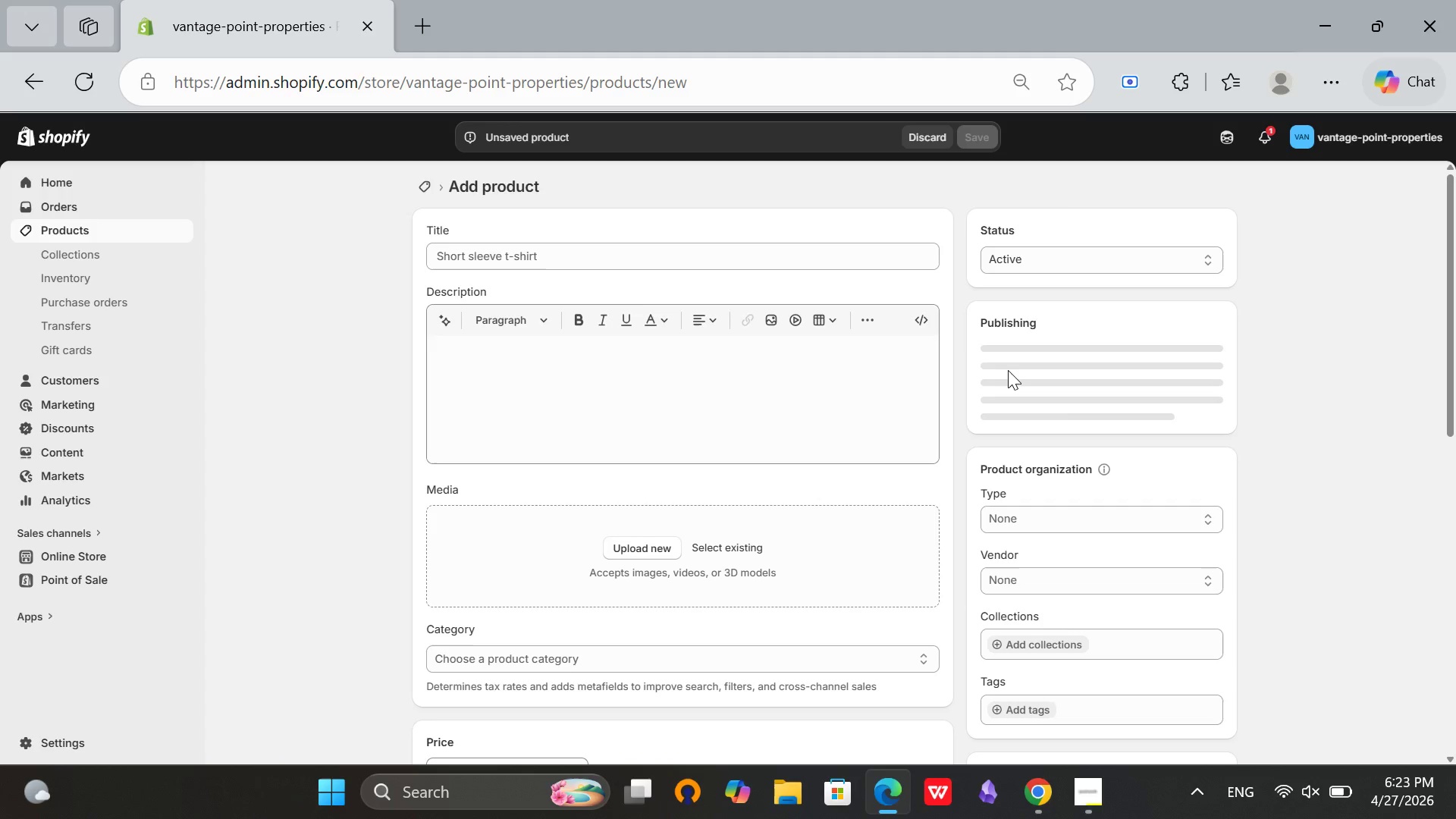 
wait(31.25)
 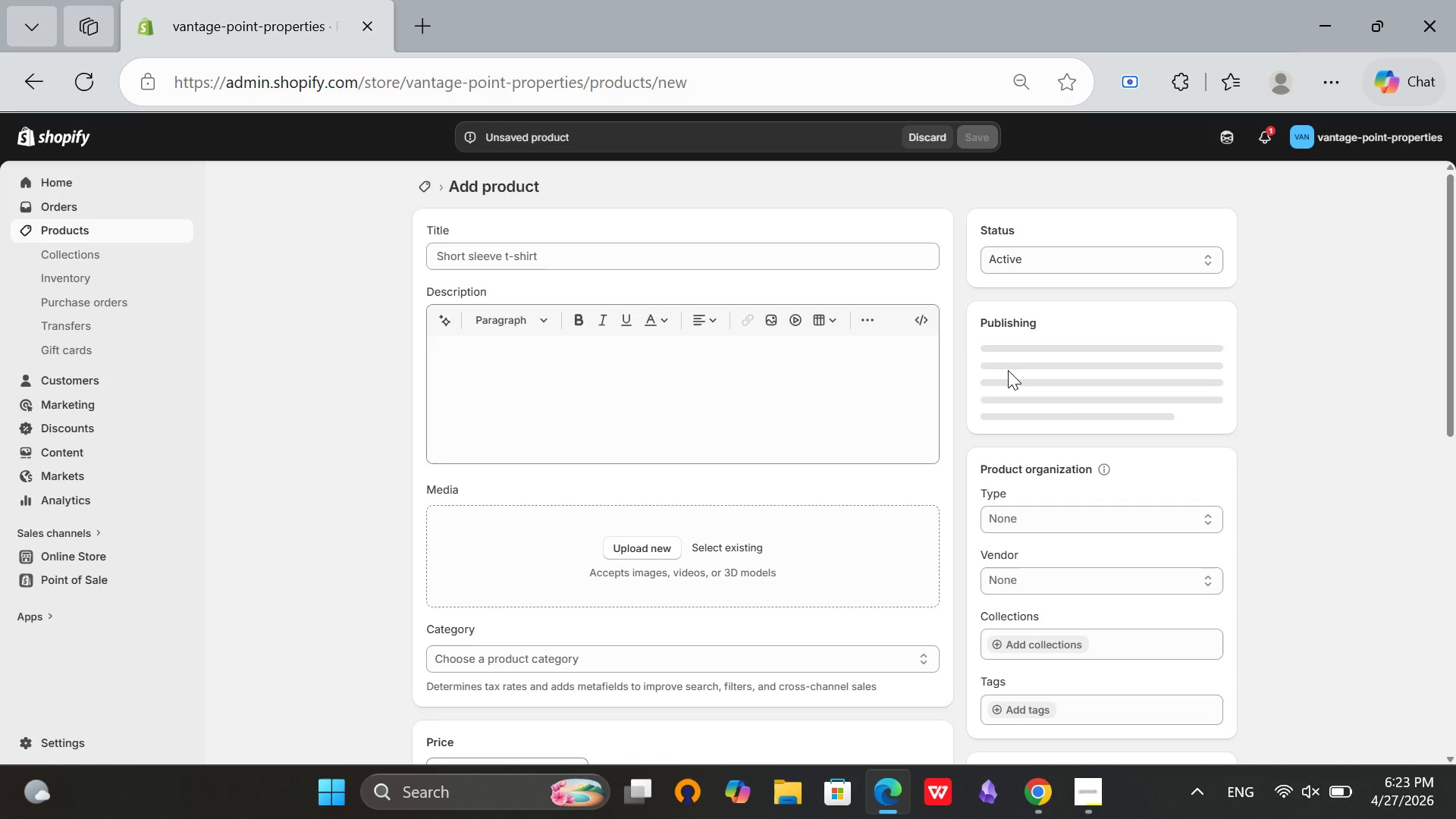 
key(Mute)
 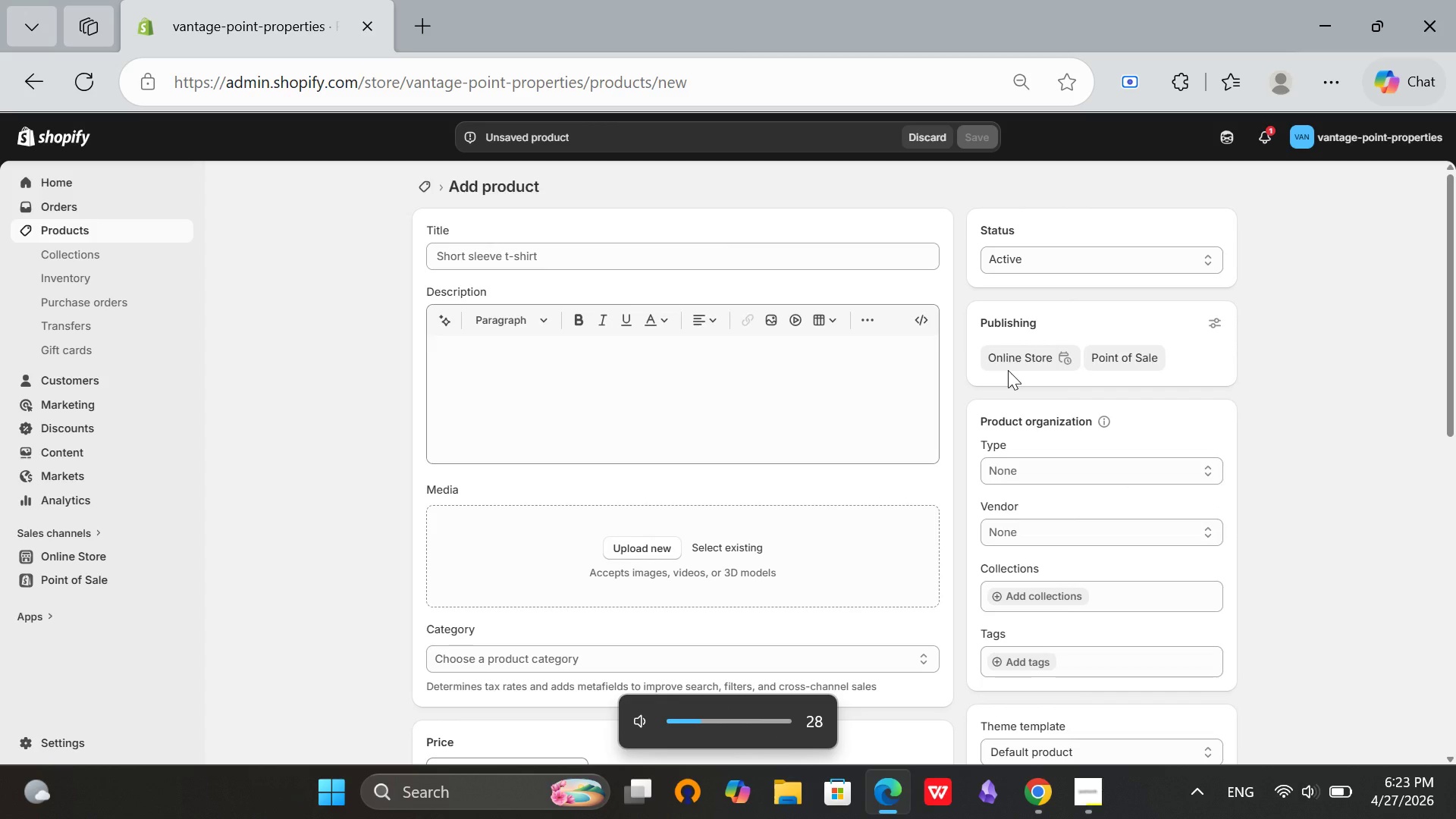 
key(Mute)
 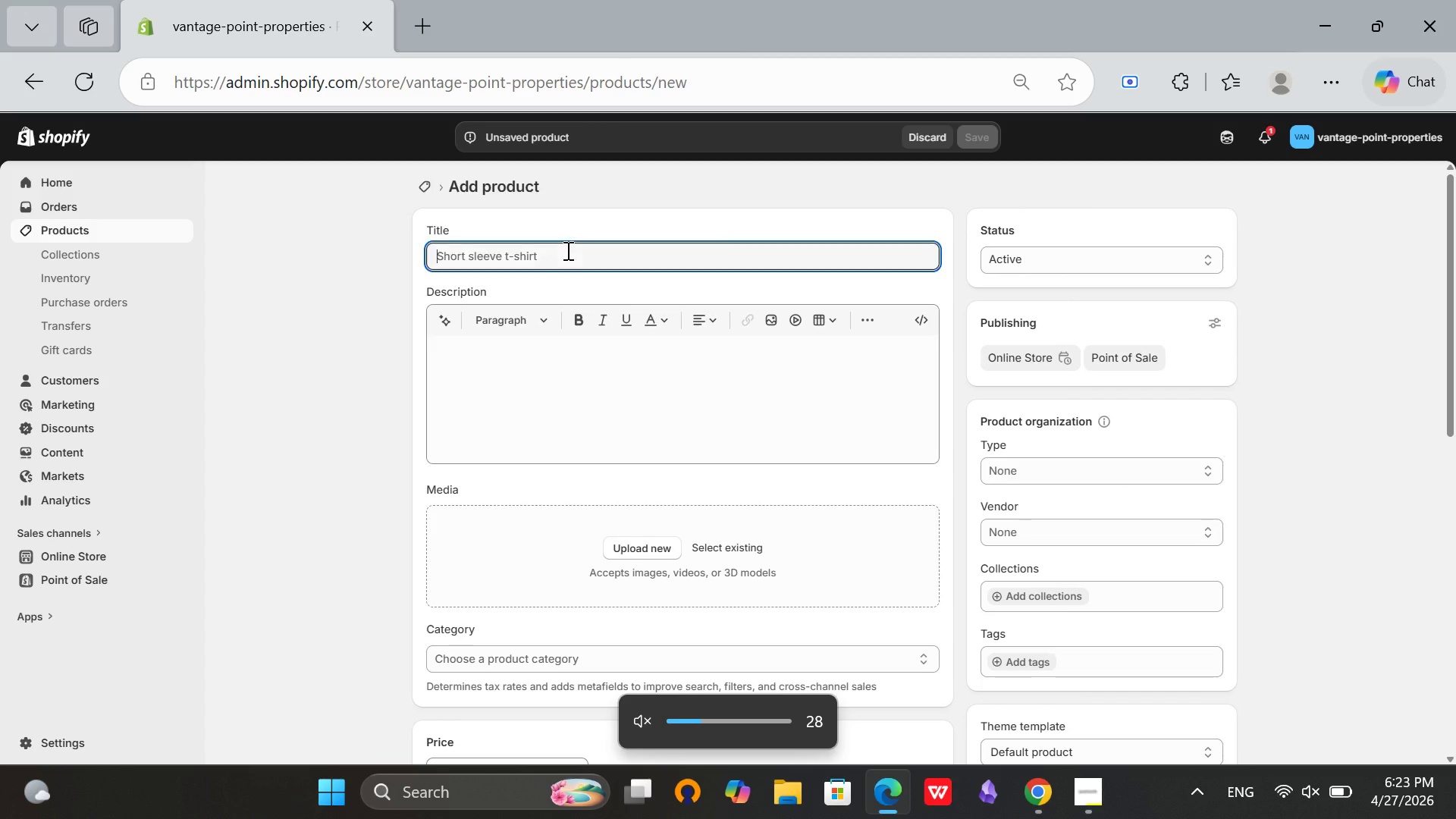 
left_click([566, 250])
 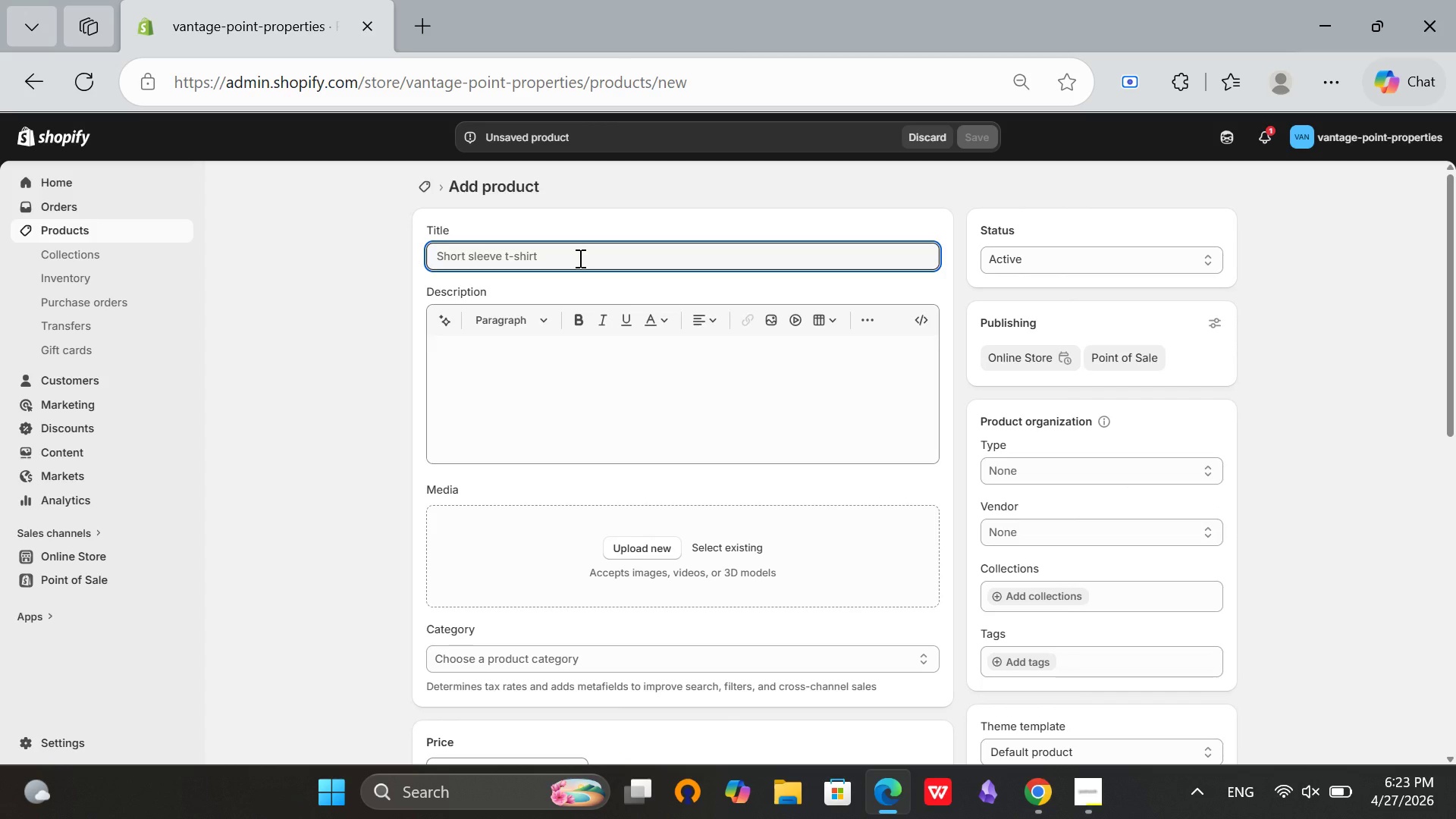 
type(The "New Homeowner)
 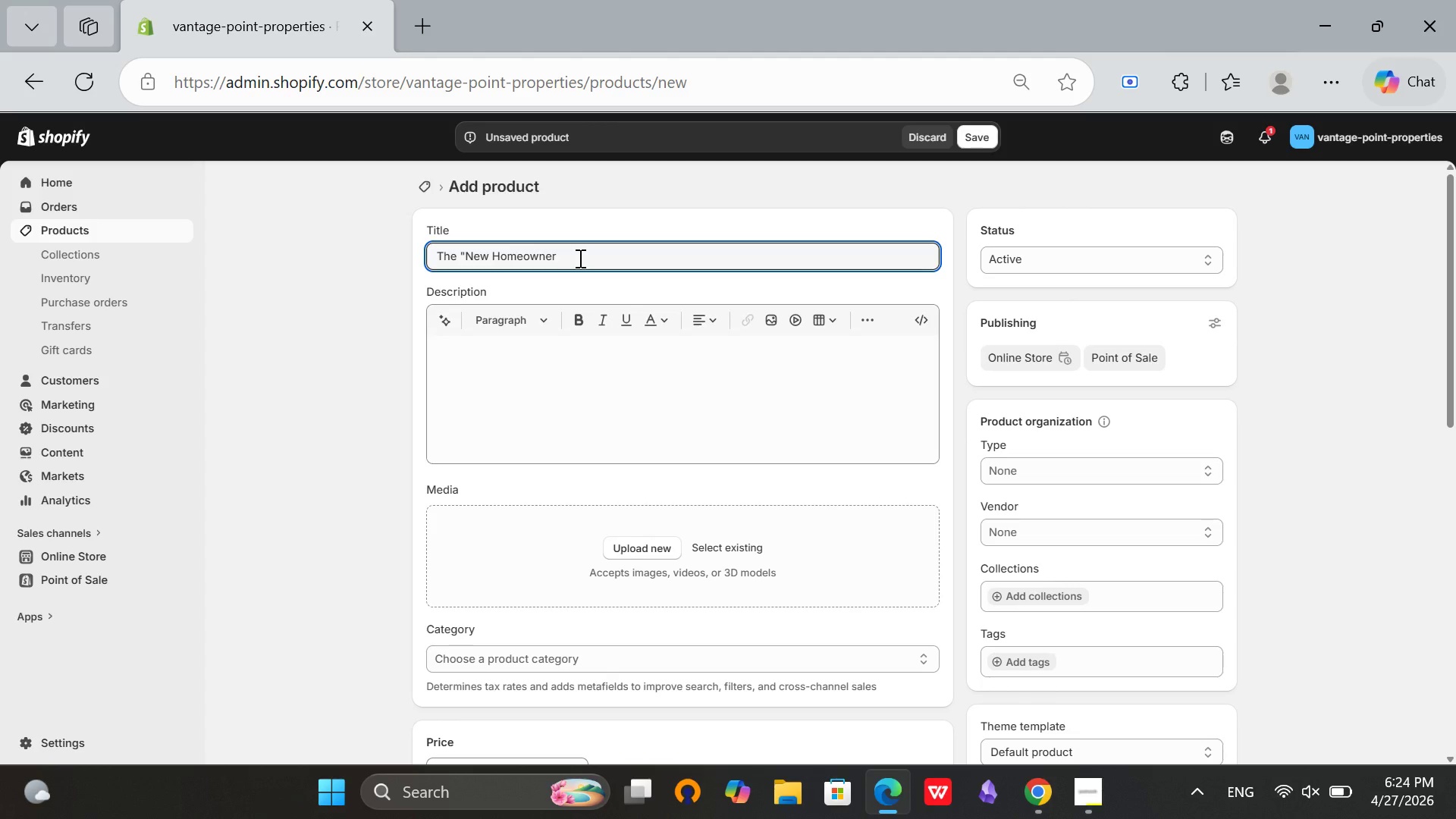 
key(Mute)
 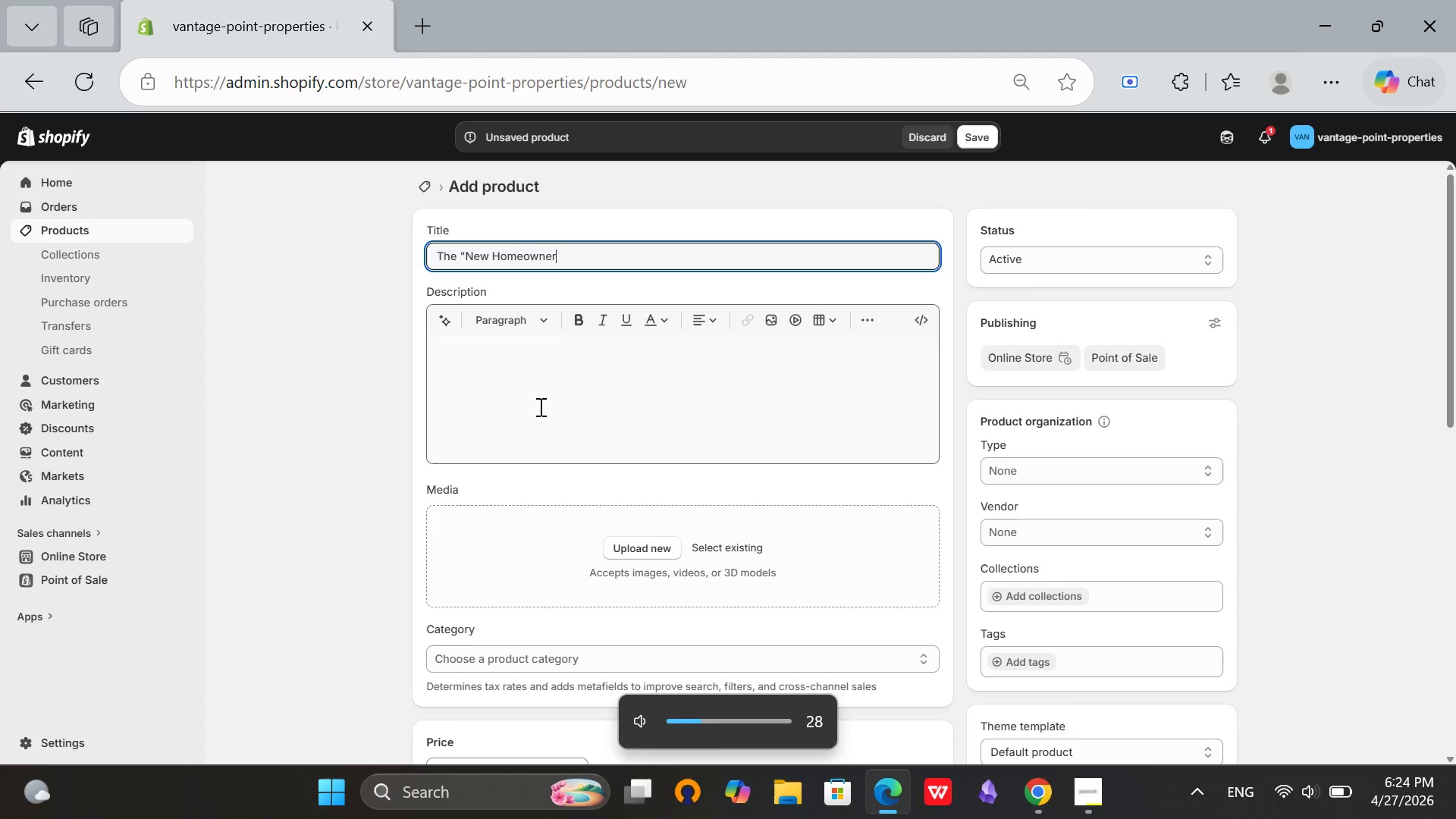 
key(Shift+Quote)
 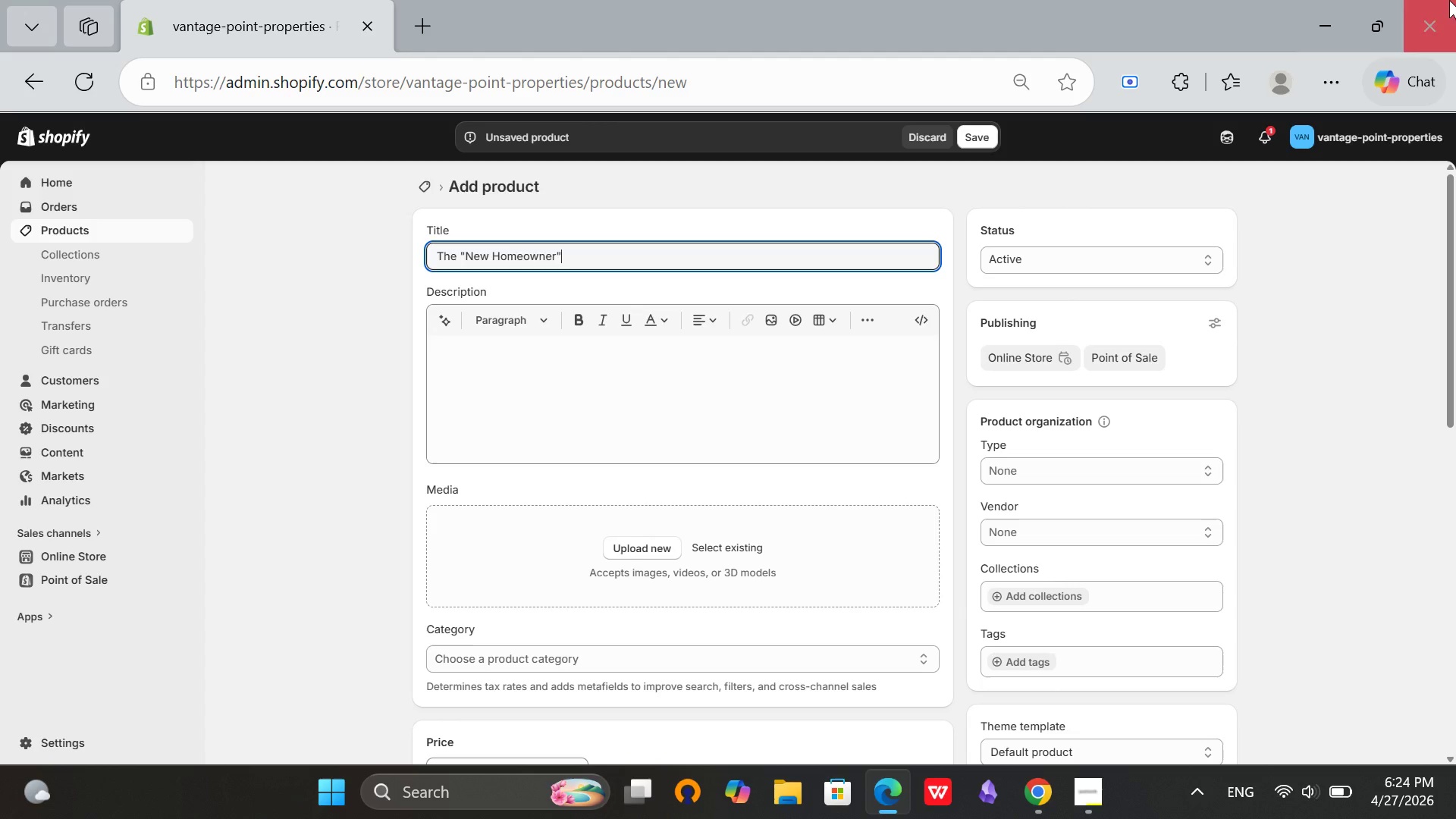 
wait(8.3)
 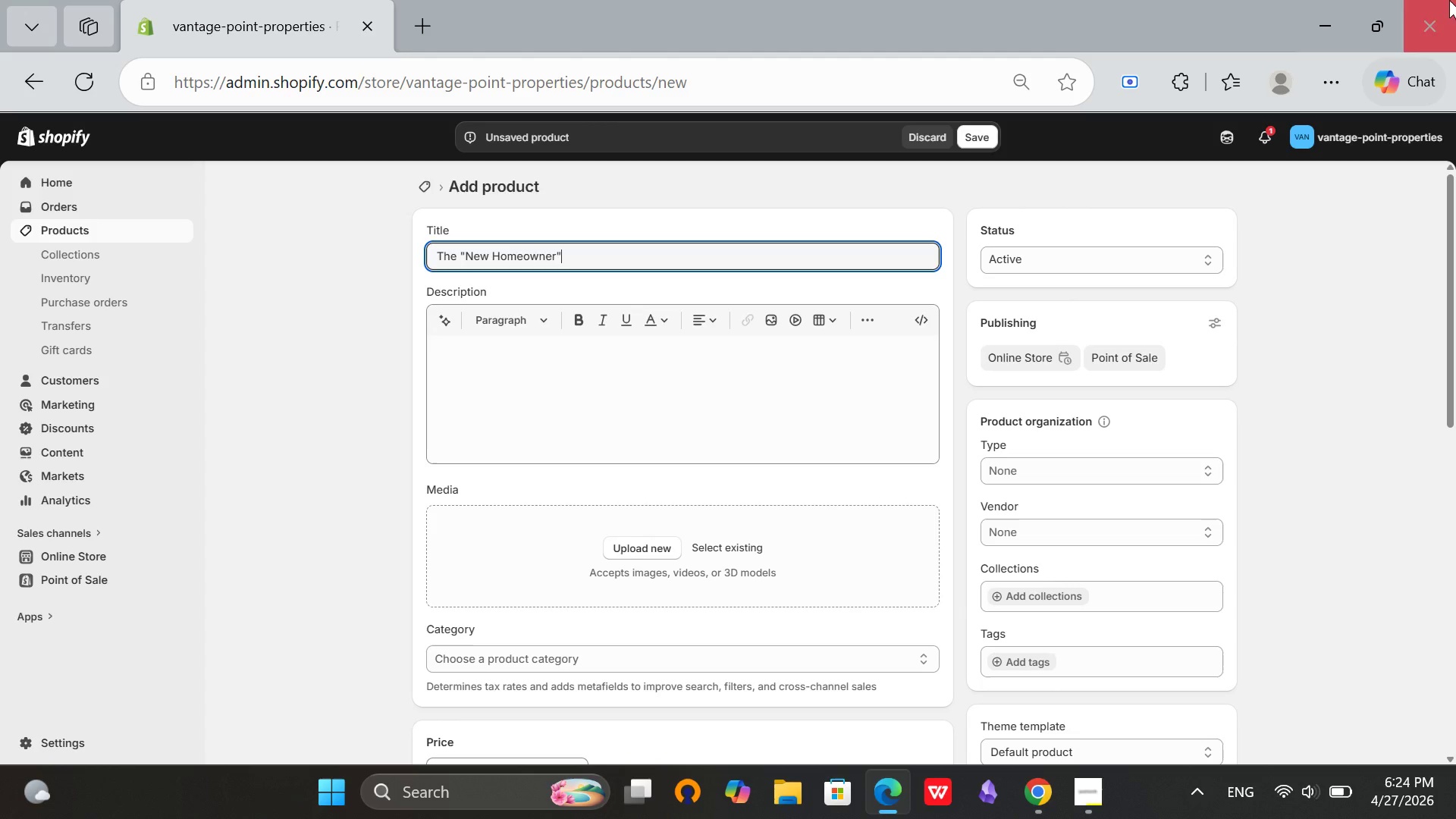 
left_click([169, 589])
 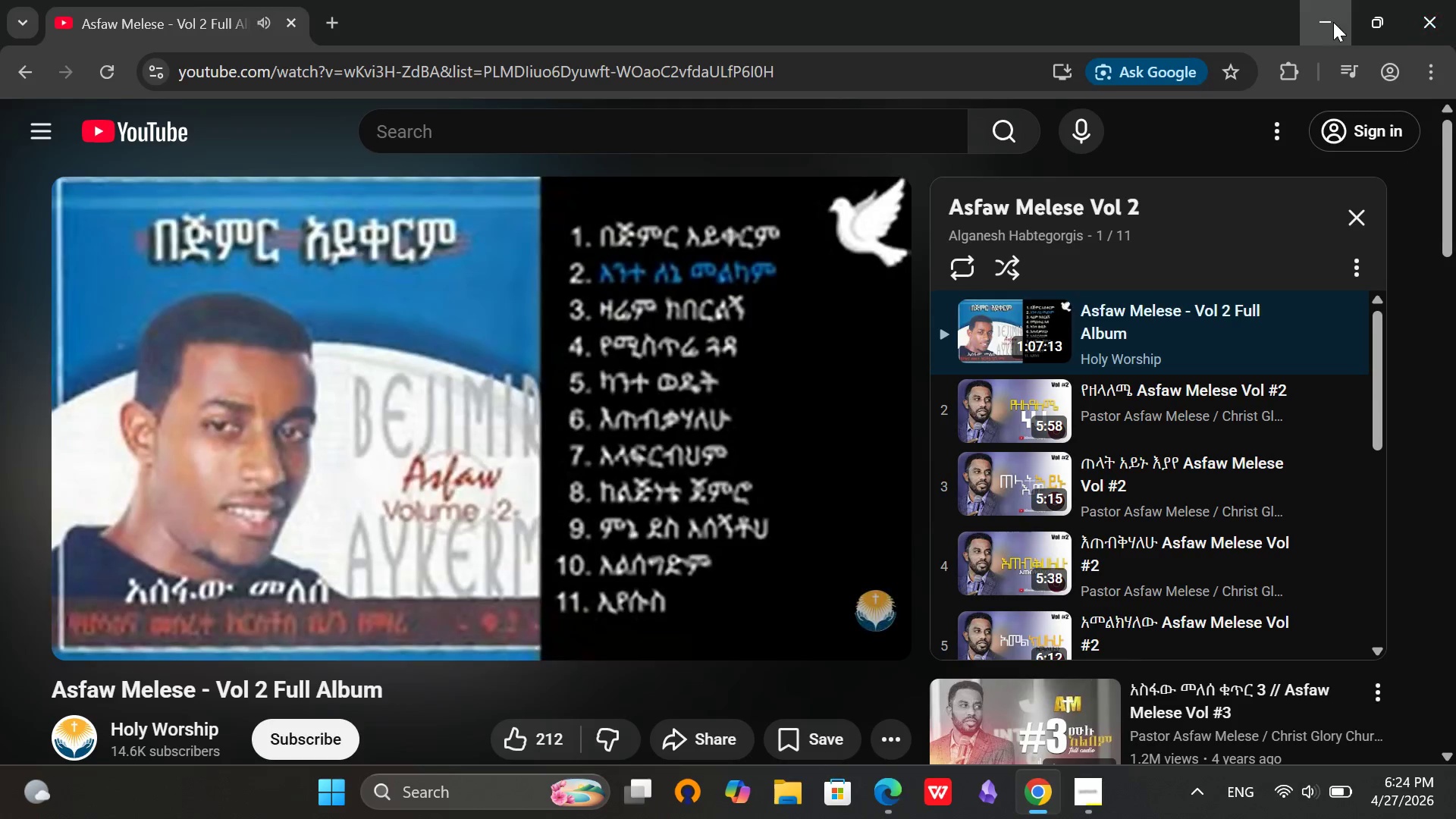 
left_click([1333, 22])
 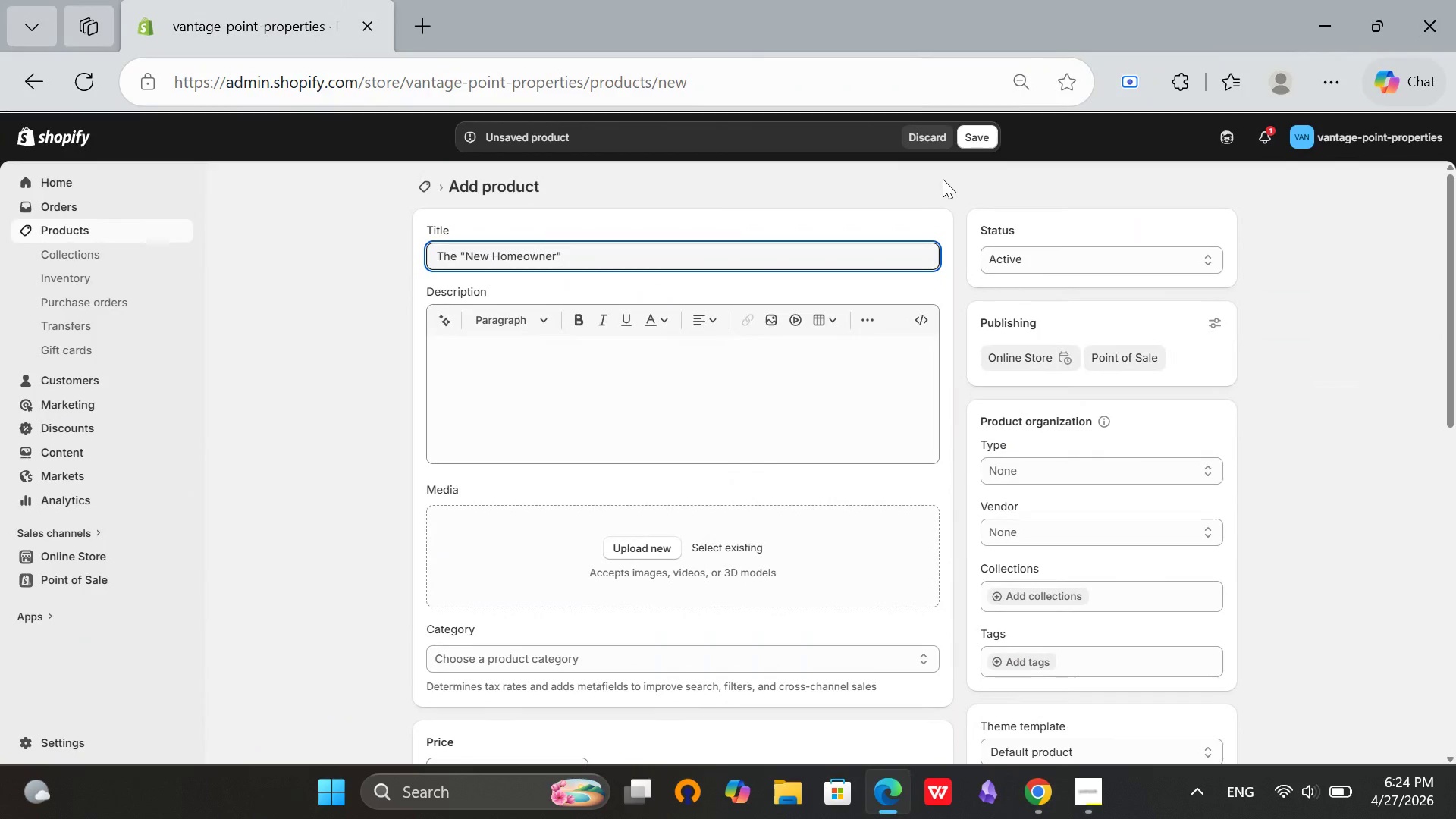 
wait(6.22)
 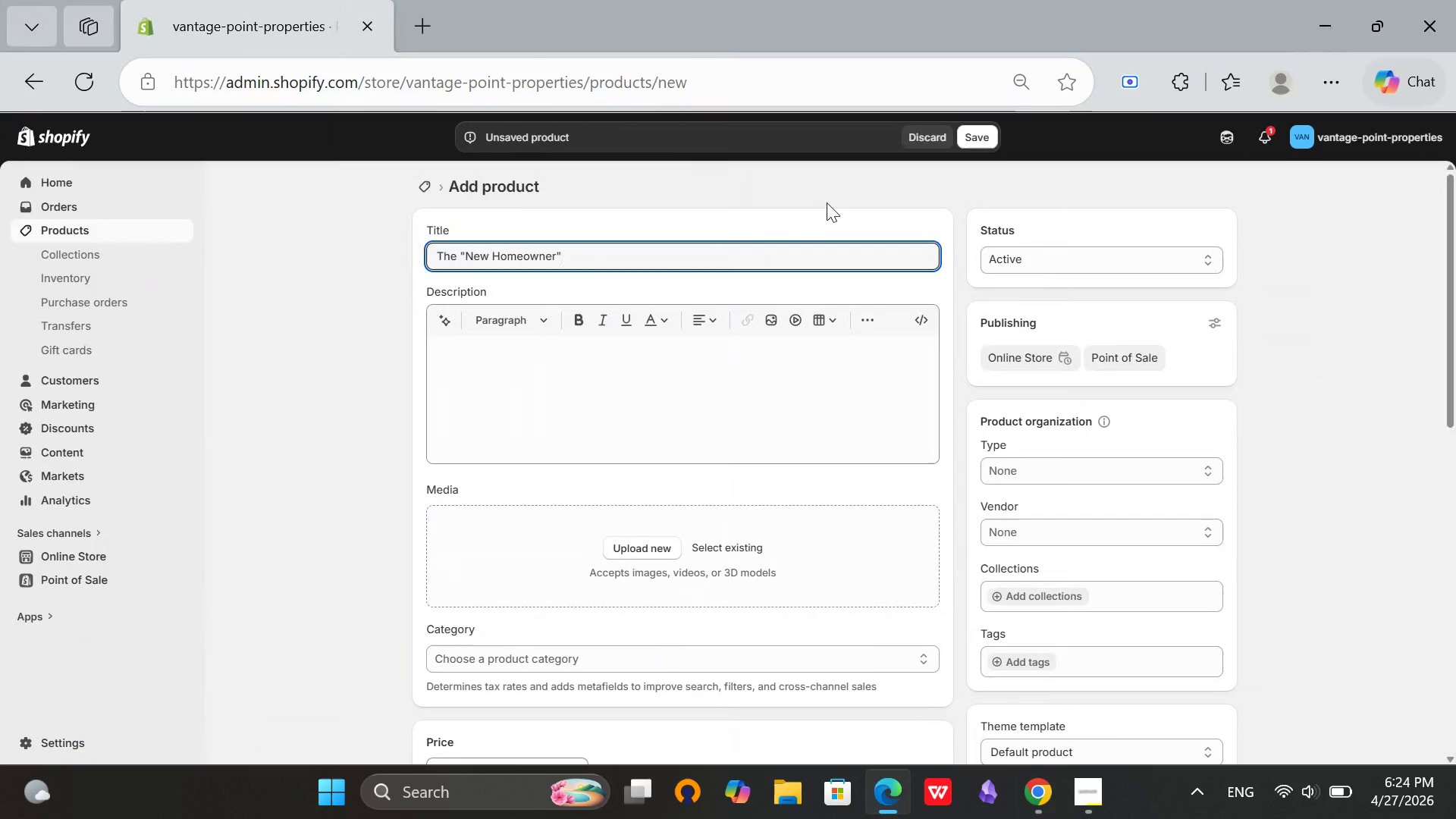 
key(Mute)
 